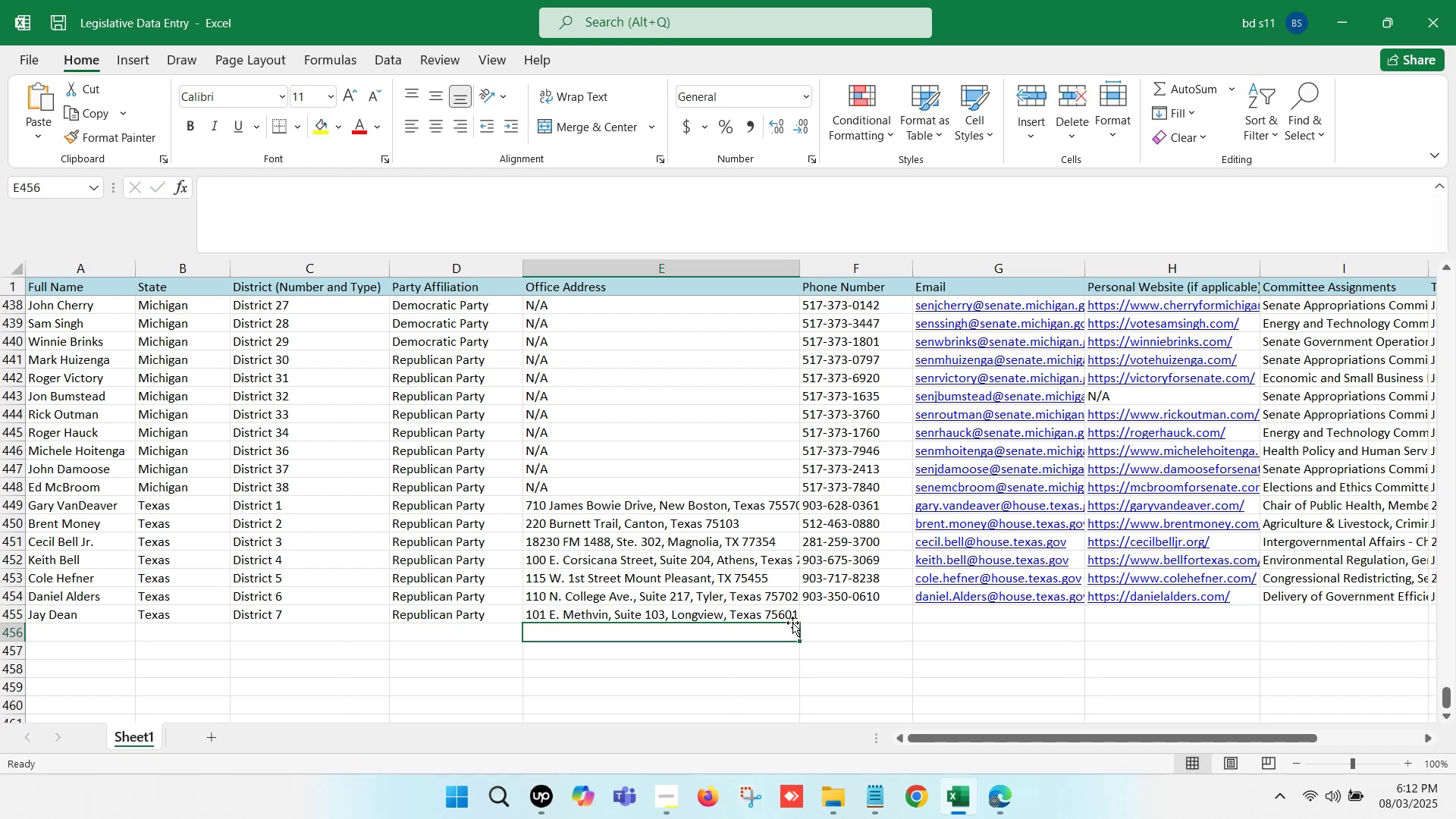 
double_click([821, 610])
 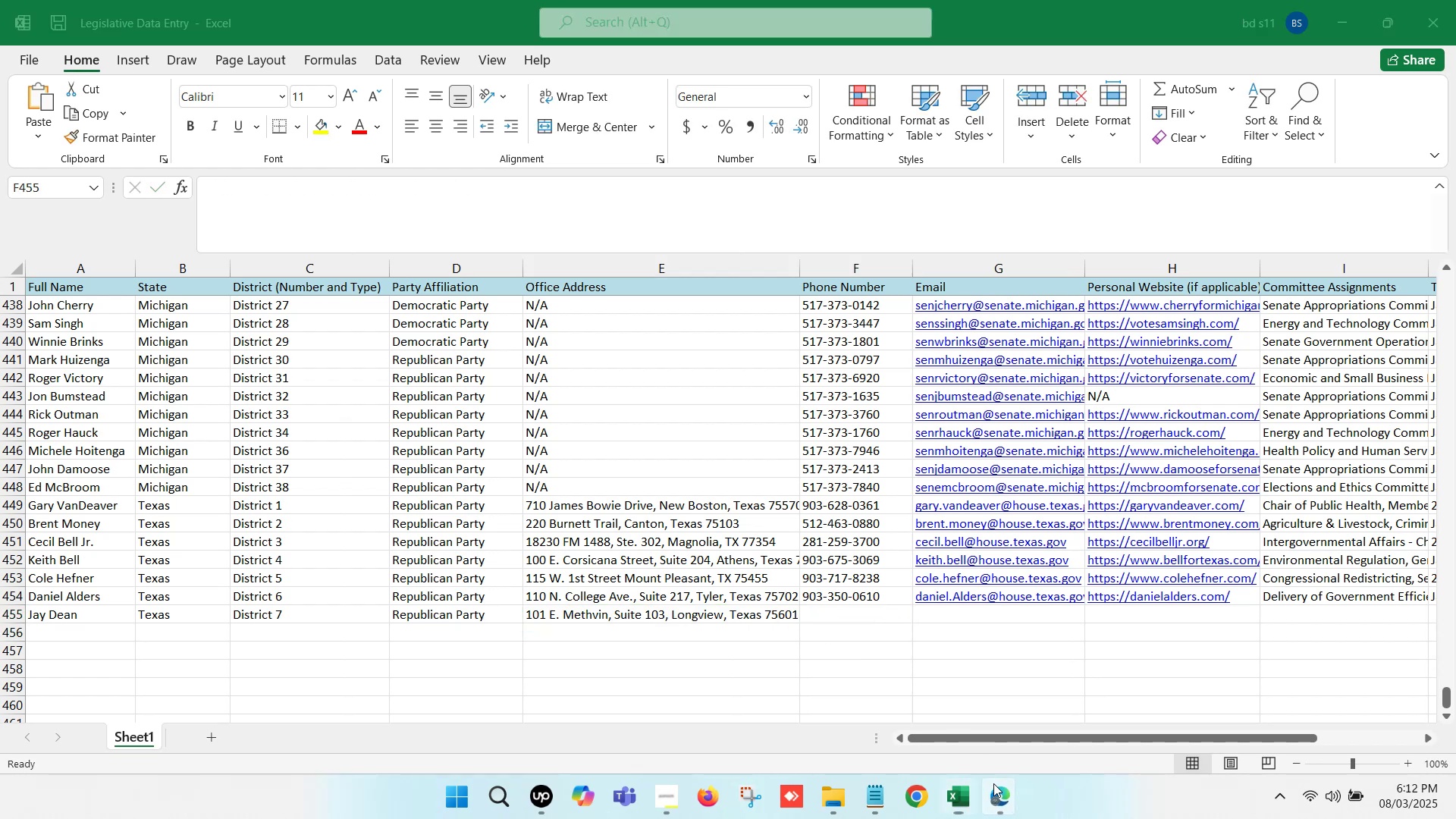 
double_click([908, 724])
 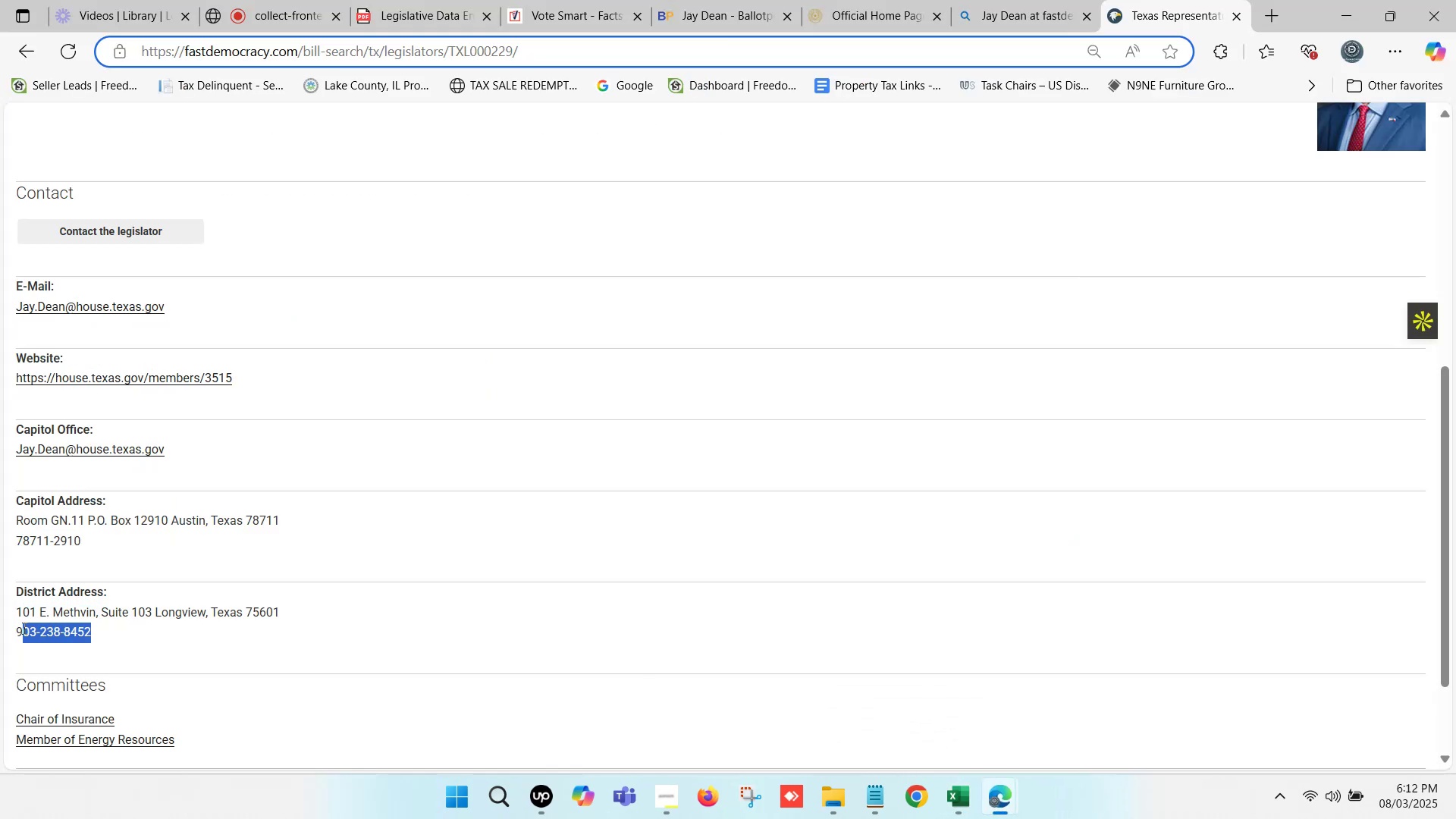 
key(Control+C)
 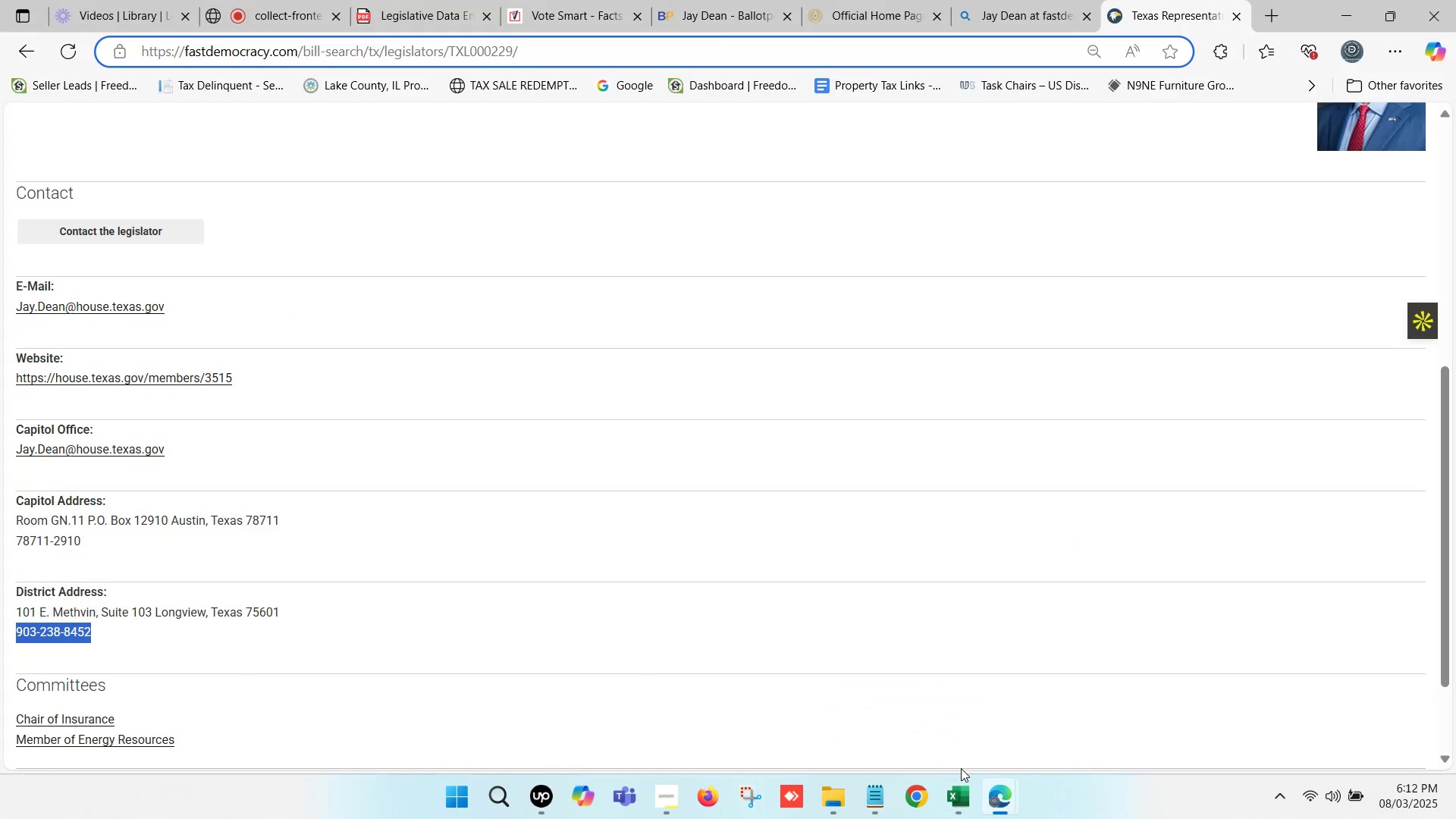 
left_click([961, 784])
 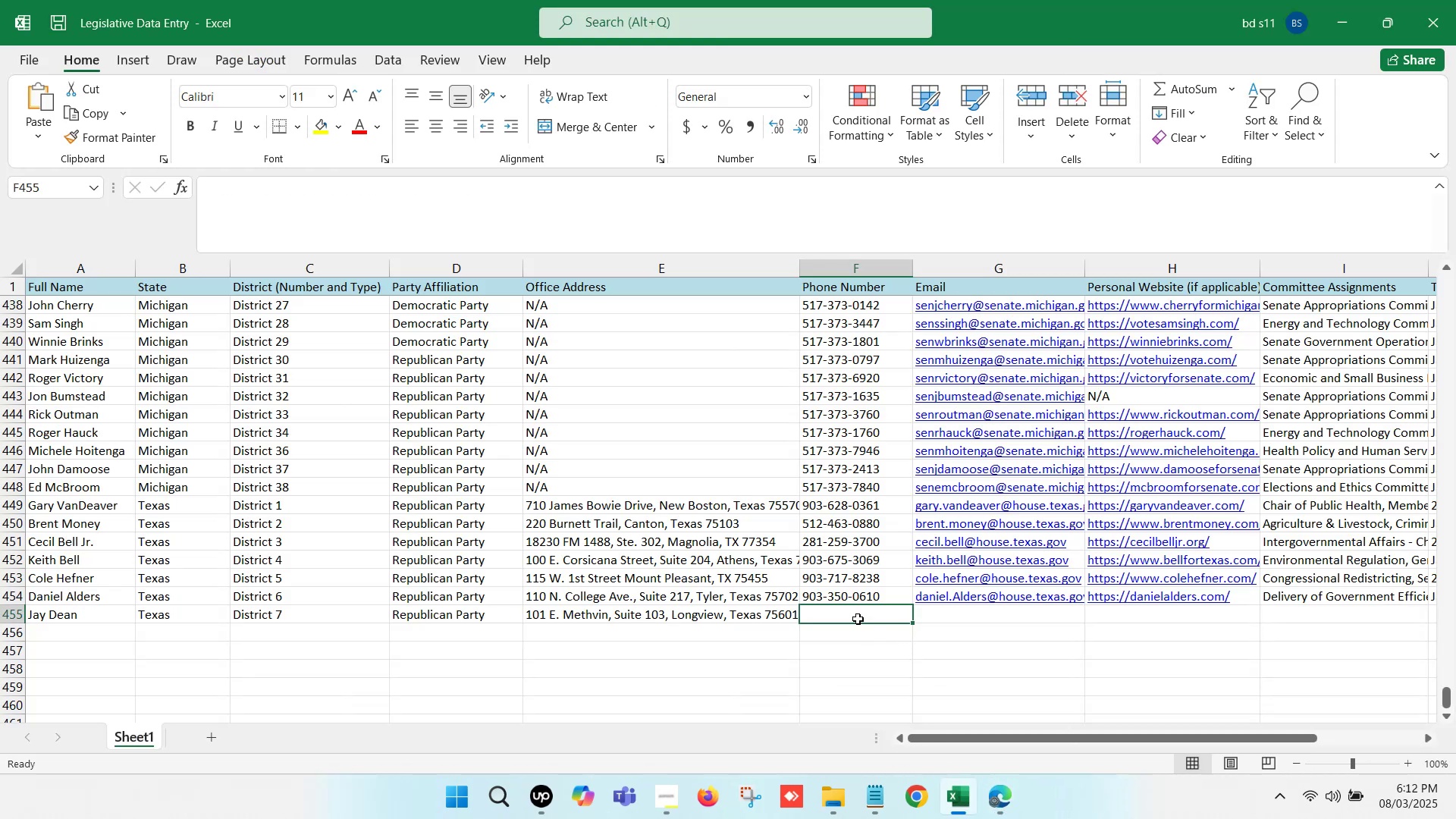 
double_click([857, 617])
 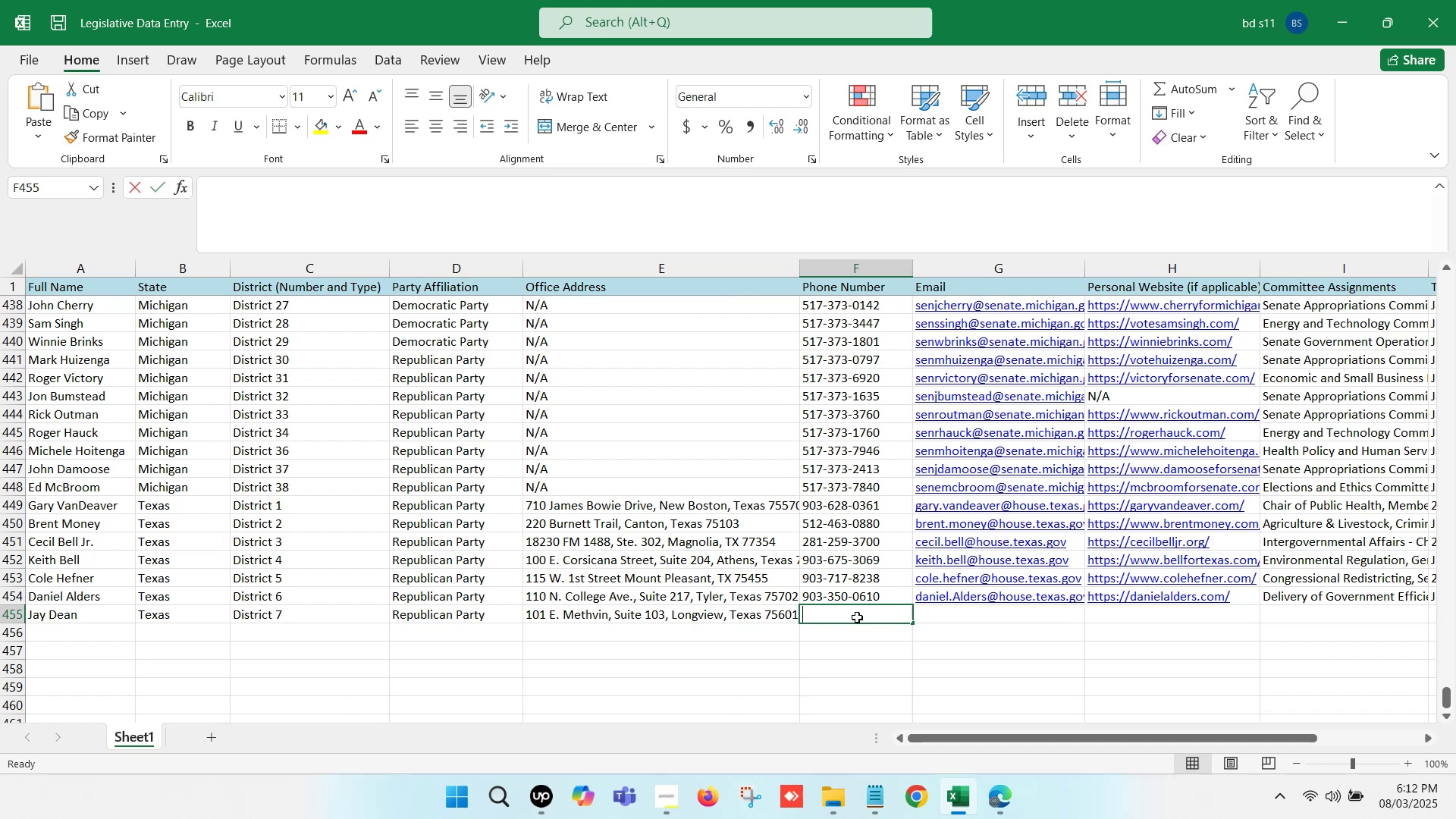 
key(Control+ControlLeft)
 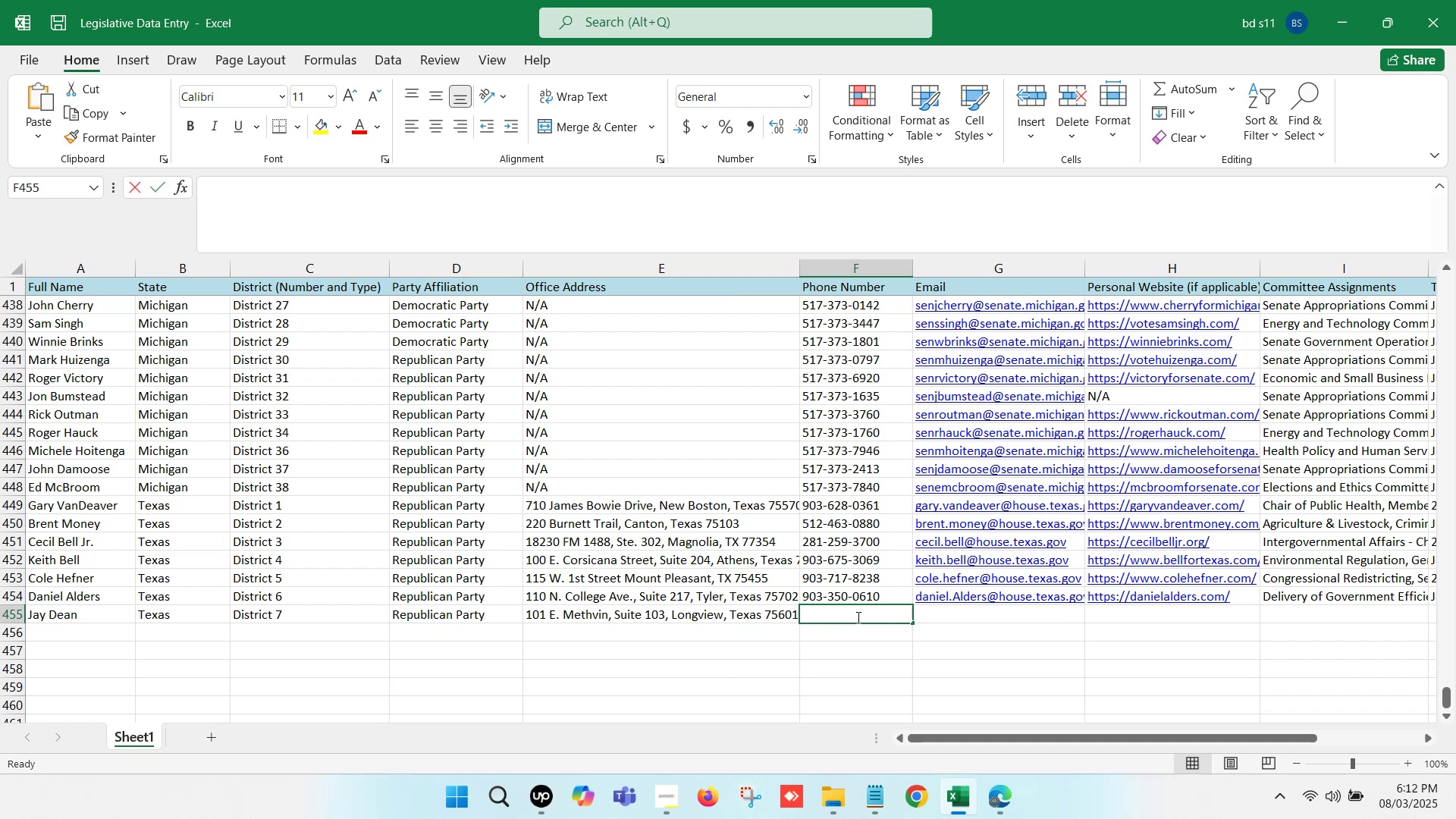 
key(Control+V)
 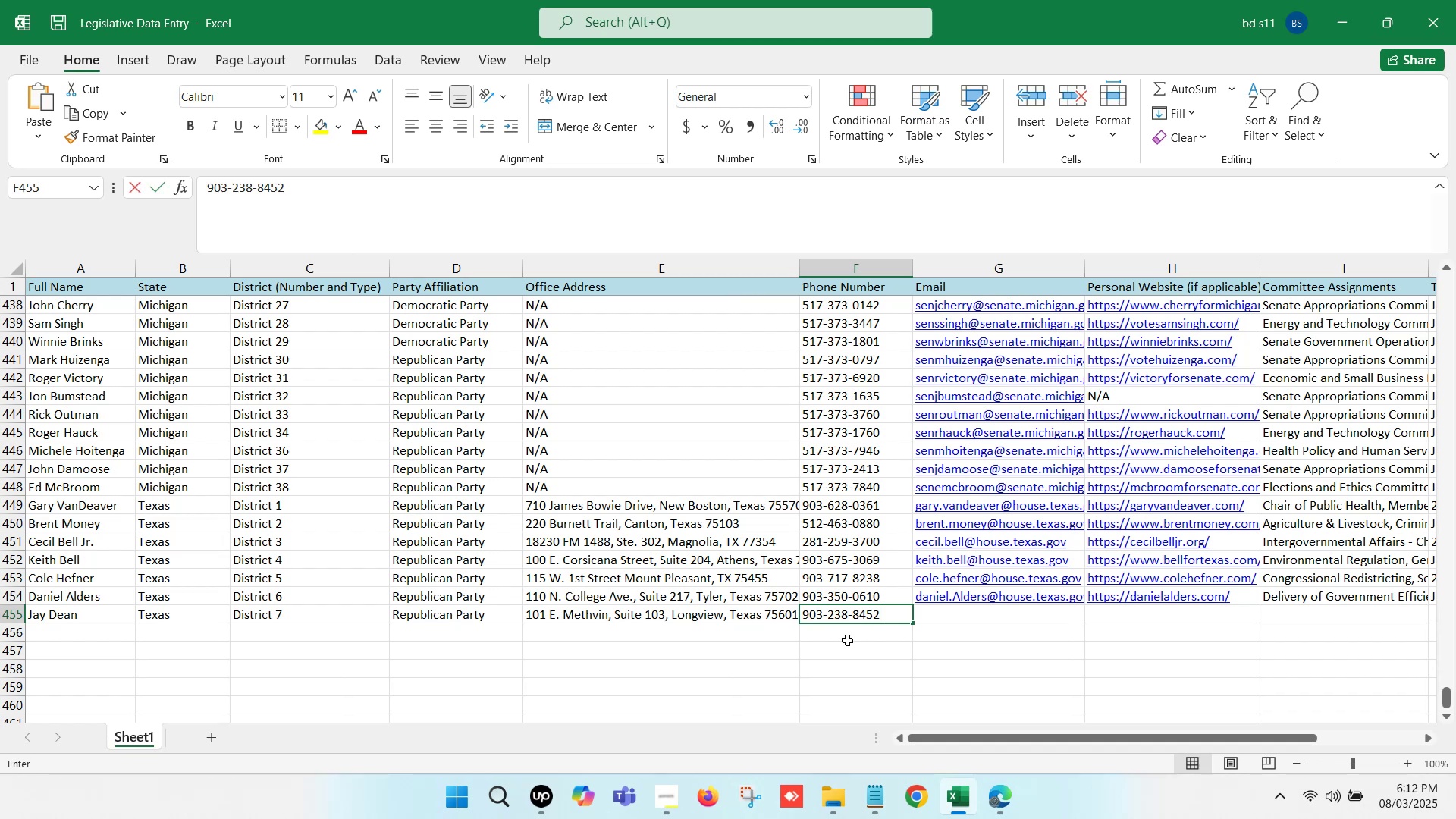 
left_click([846, 645])
 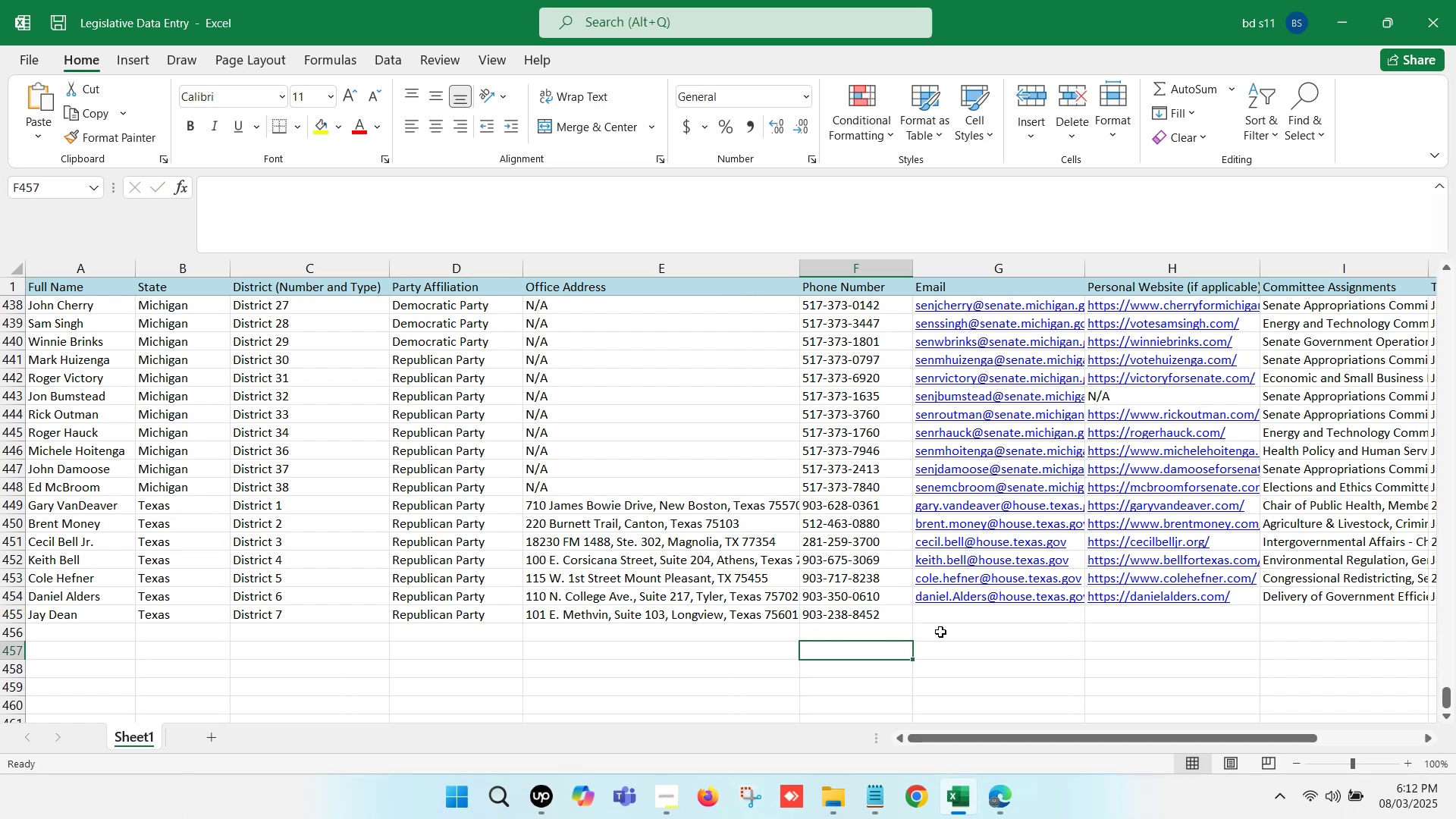 
left_click([949, 612])
 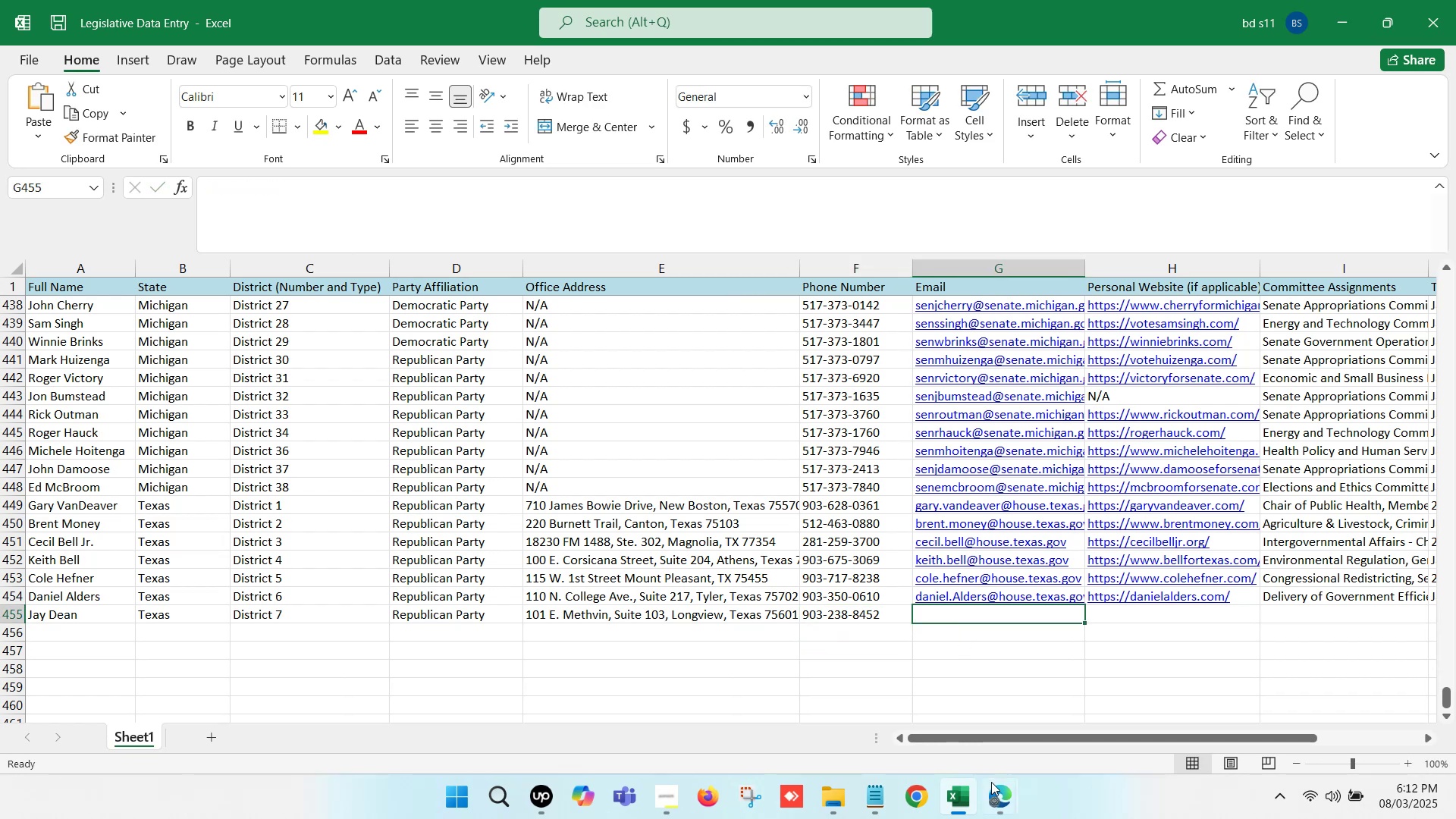 
left_click([992, 795])
 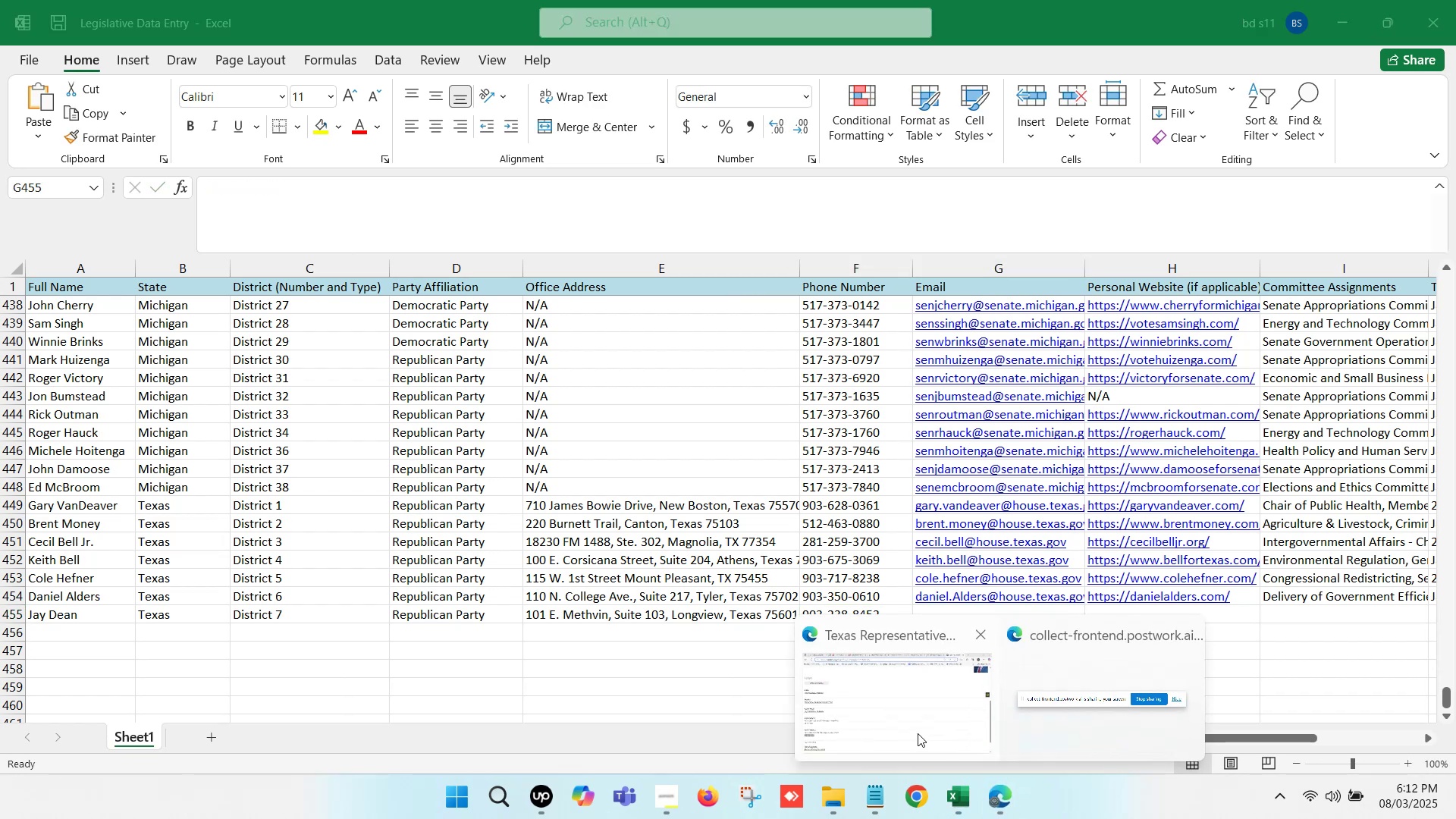 
left_click([866, 707])
 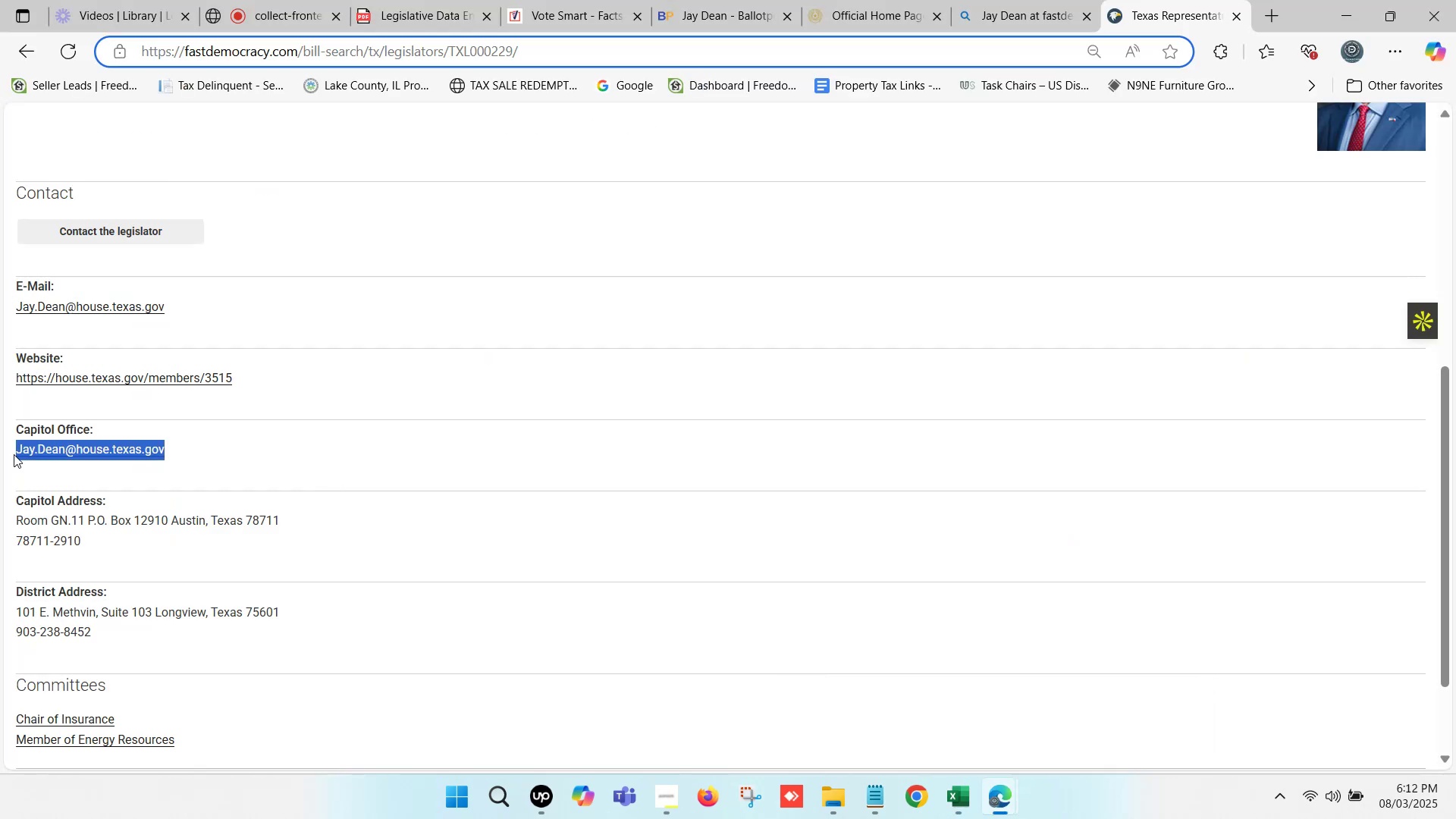 
key(Control+ControlLeft)
 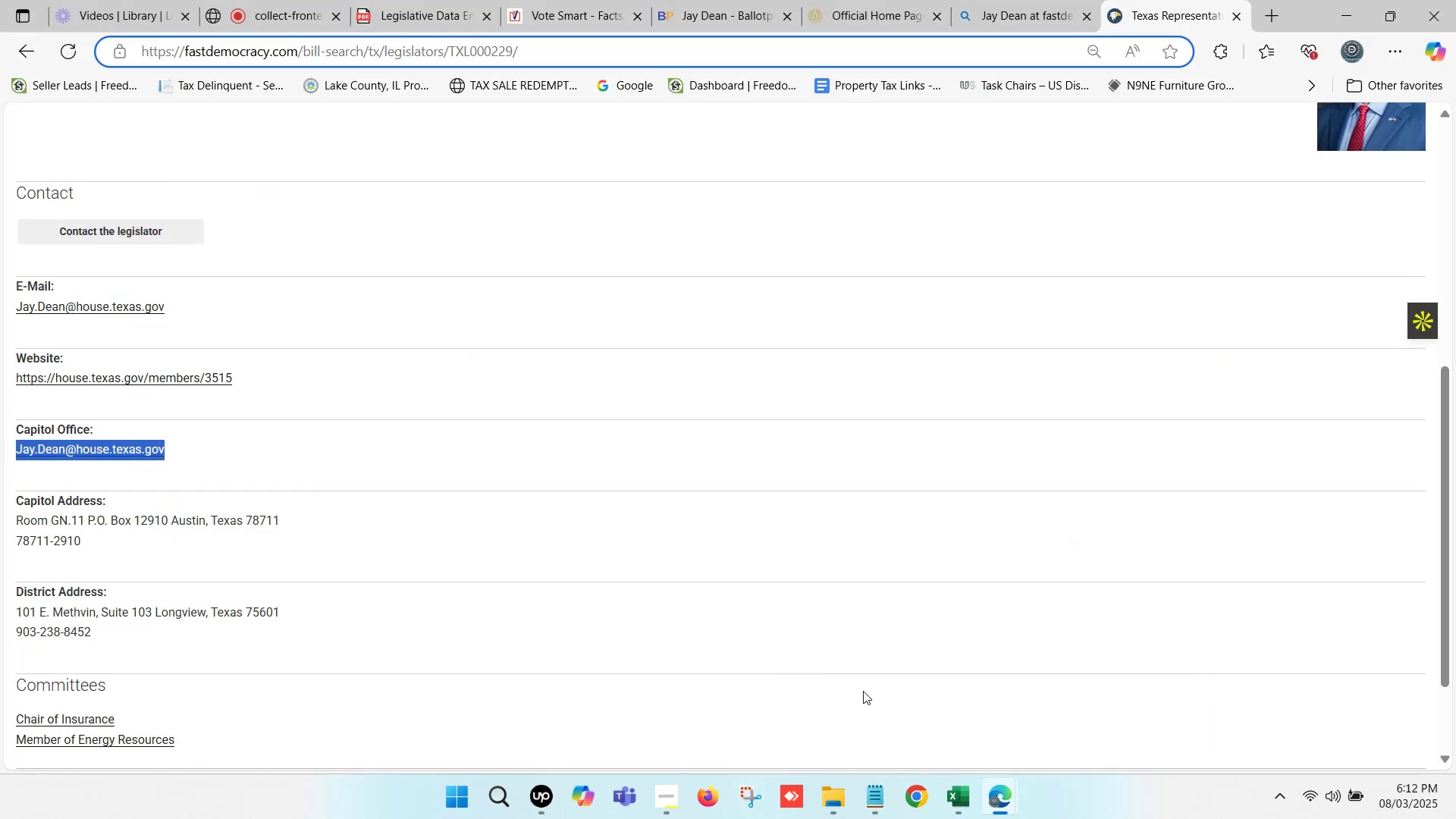 
key(Control+C)
 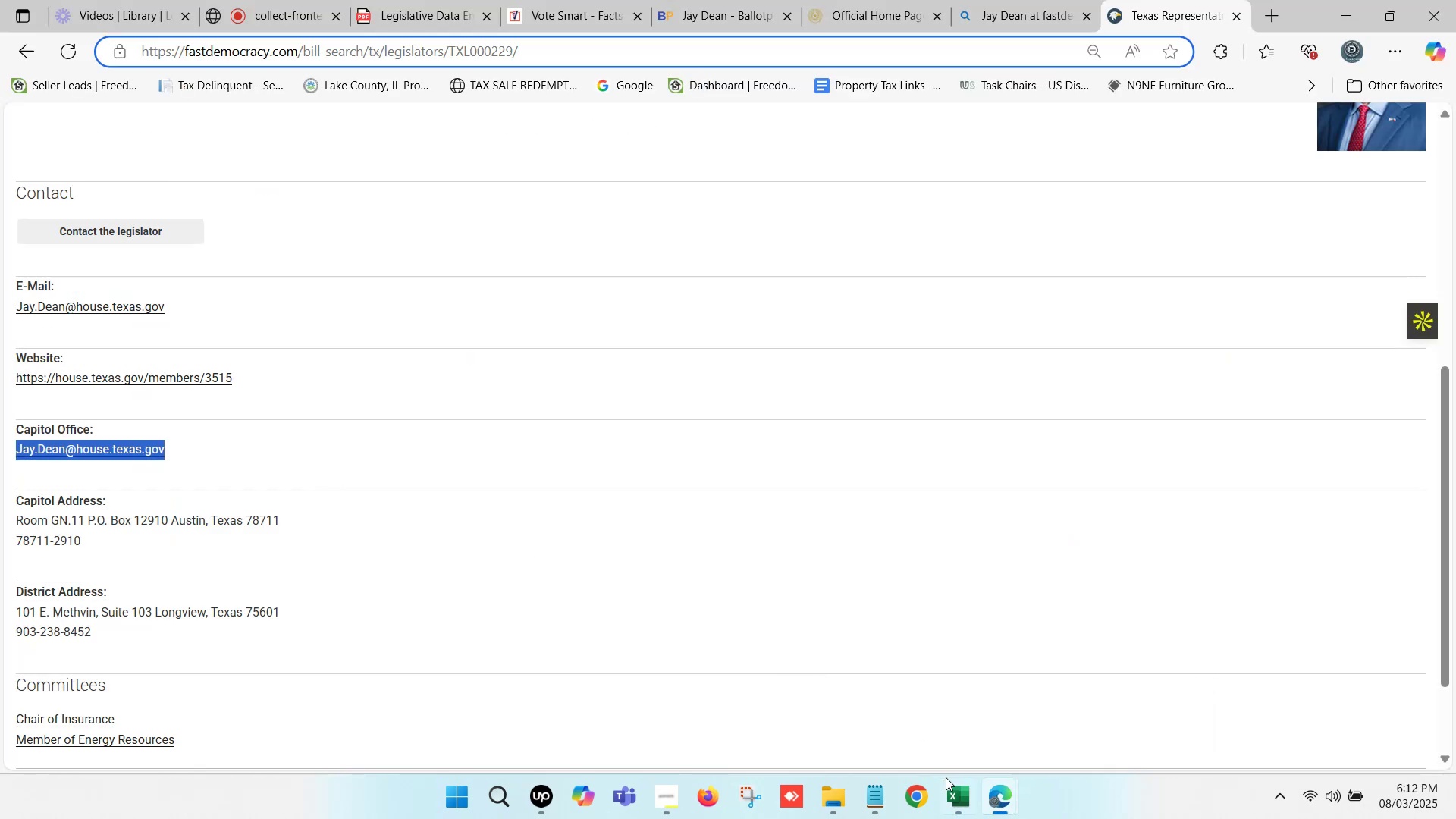 
left_click([948, 786])
 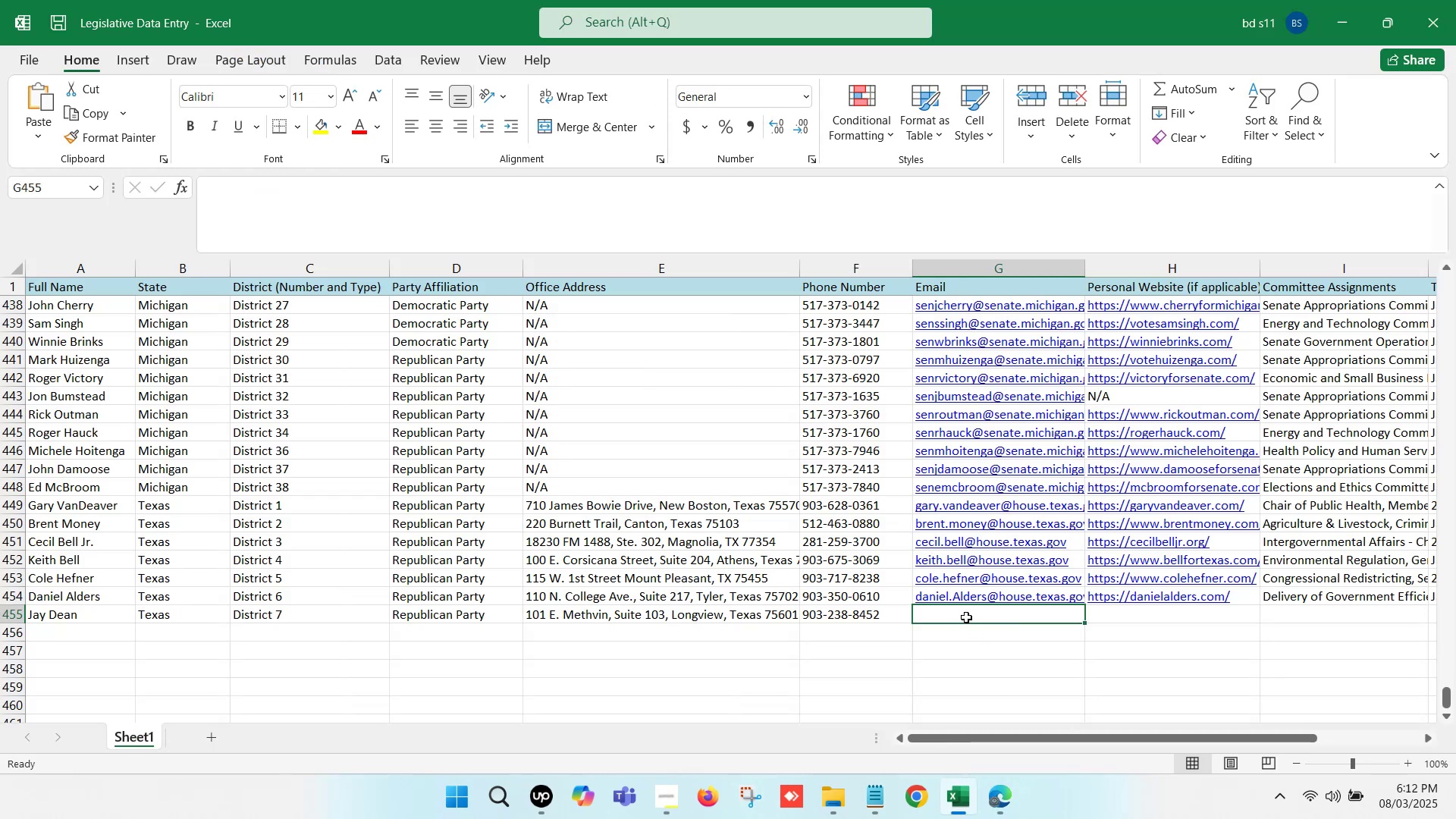 
double_click([966, 617])
 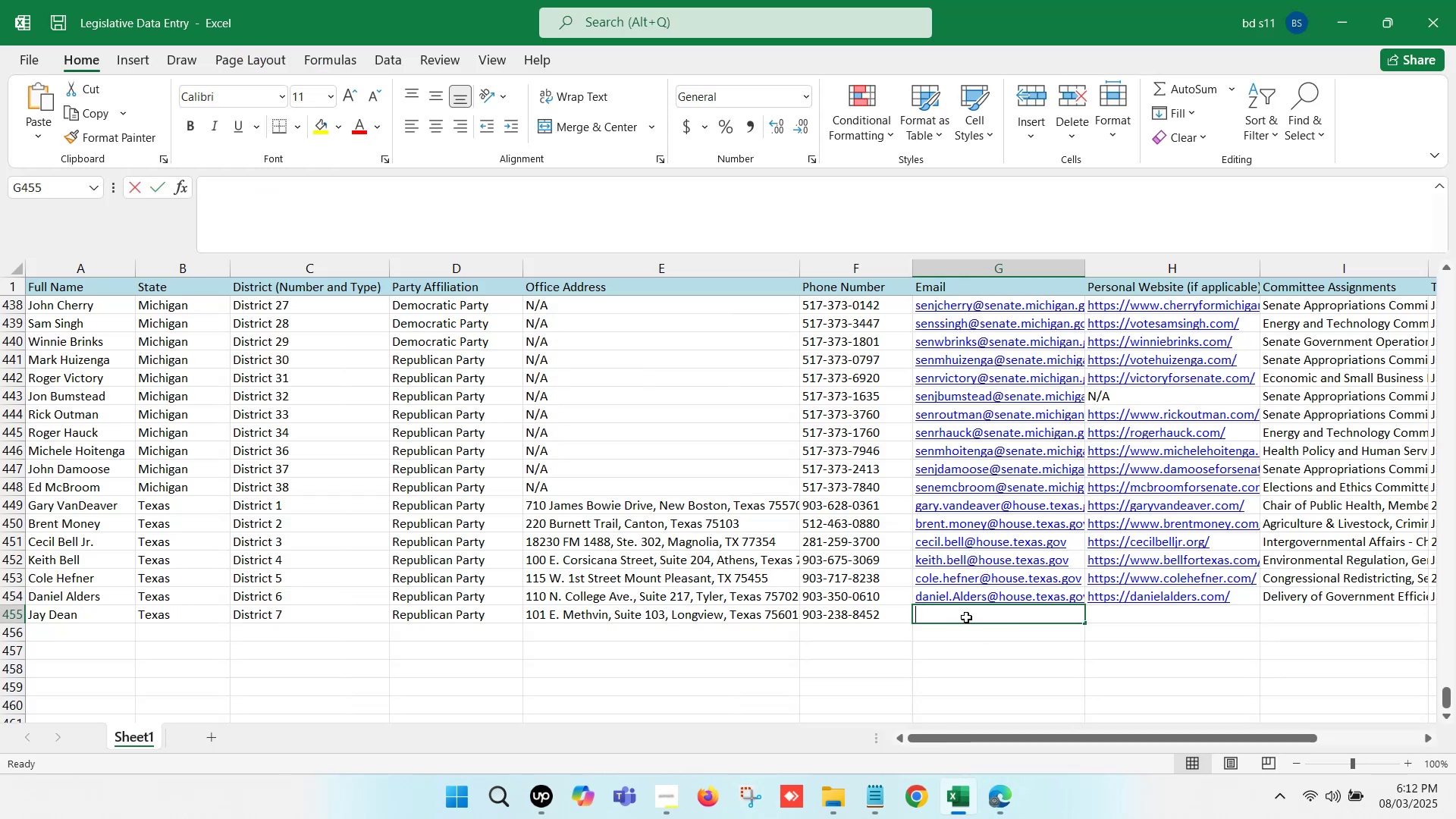 
key(Control+V)
 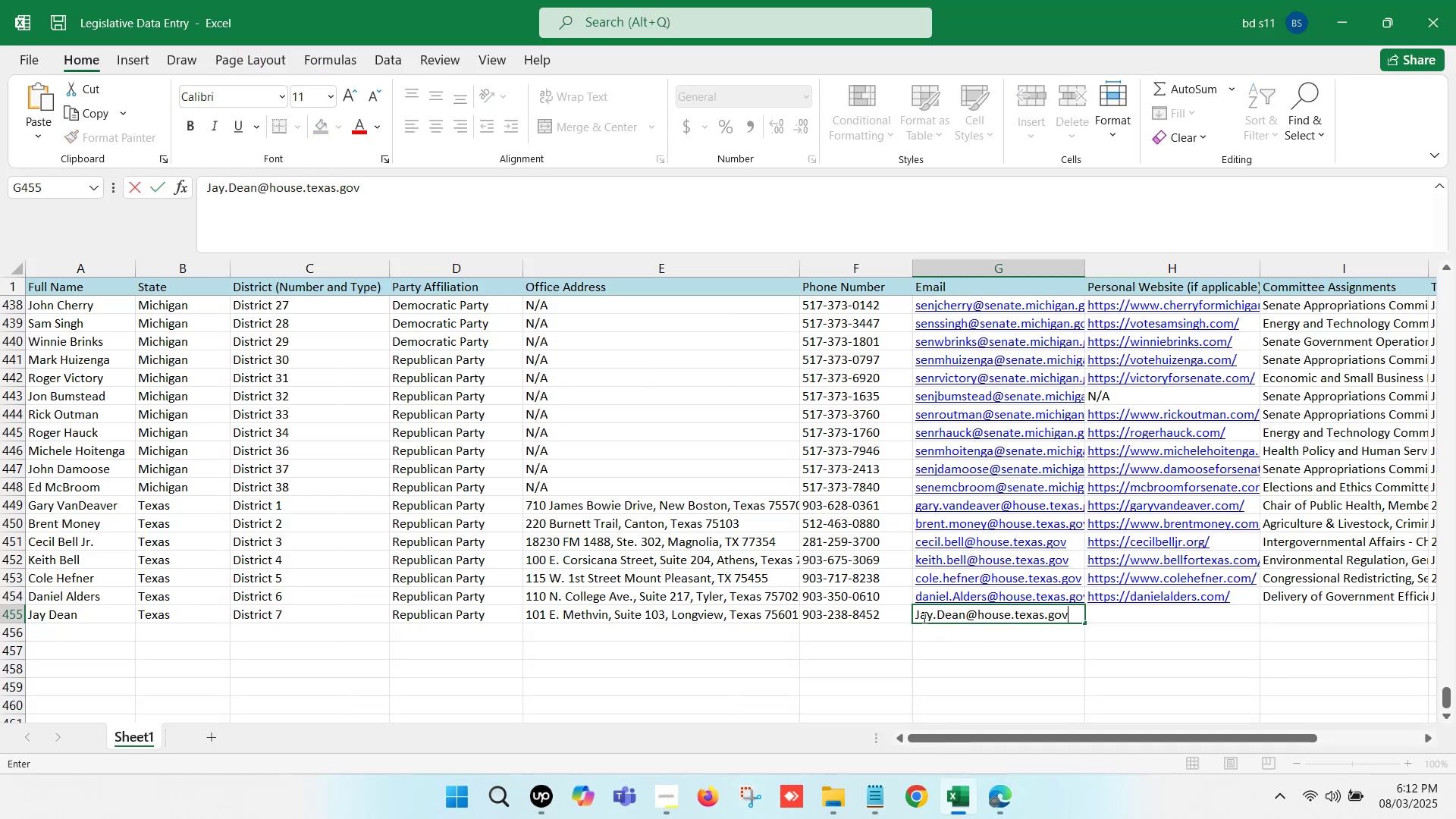 
left_click([923, 611])
 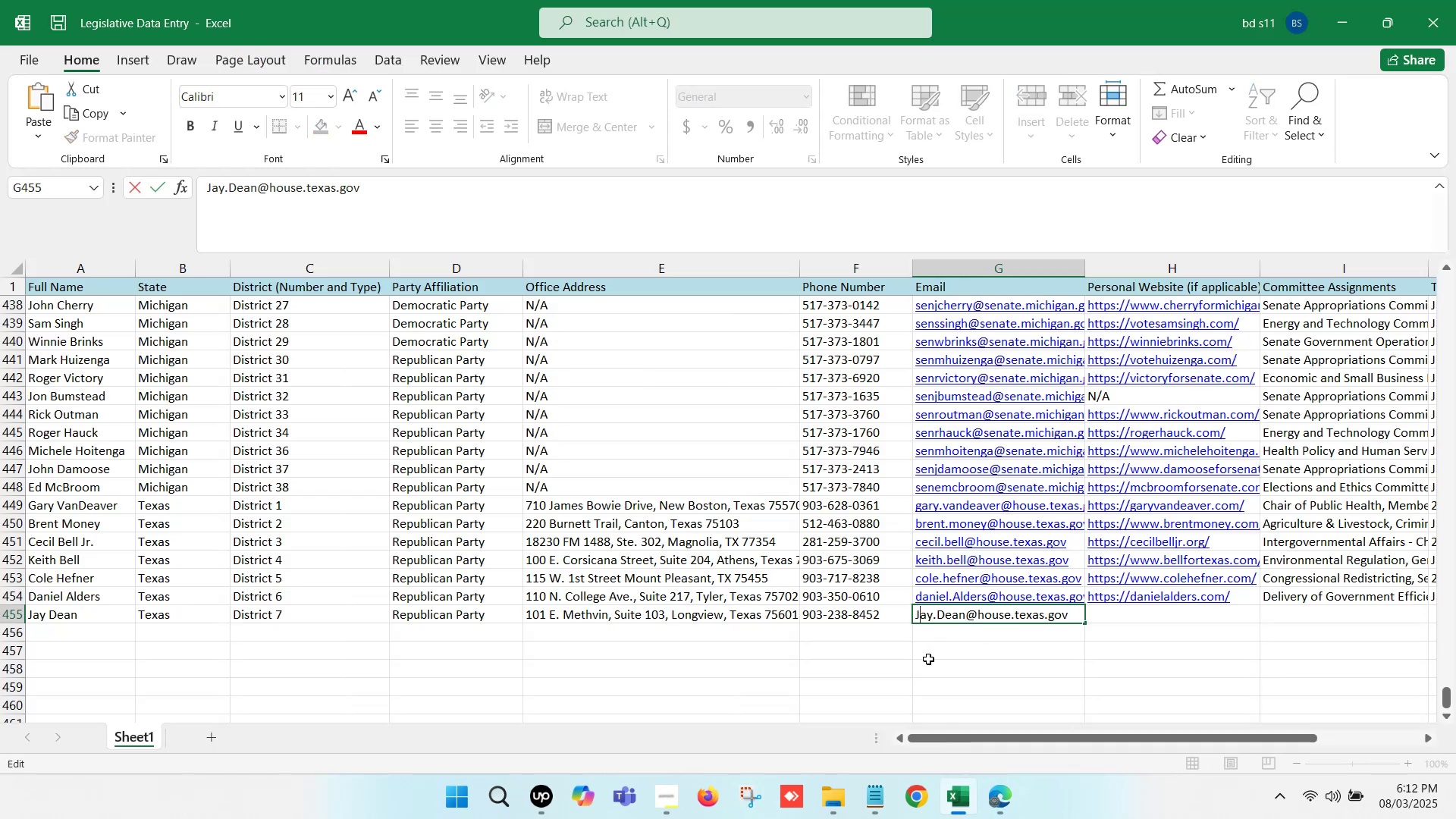 
key(Backspace)
 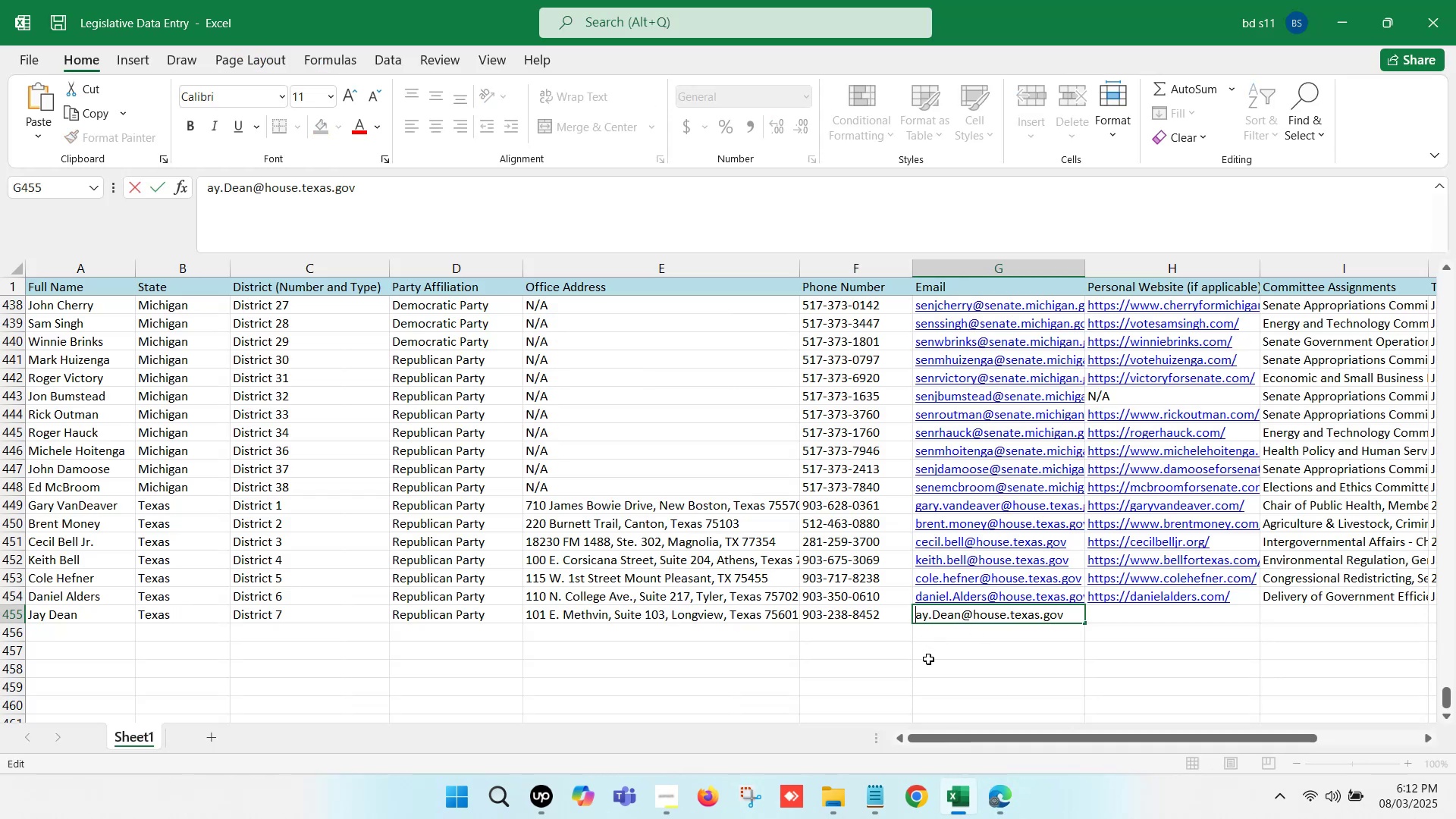 
key(J)
 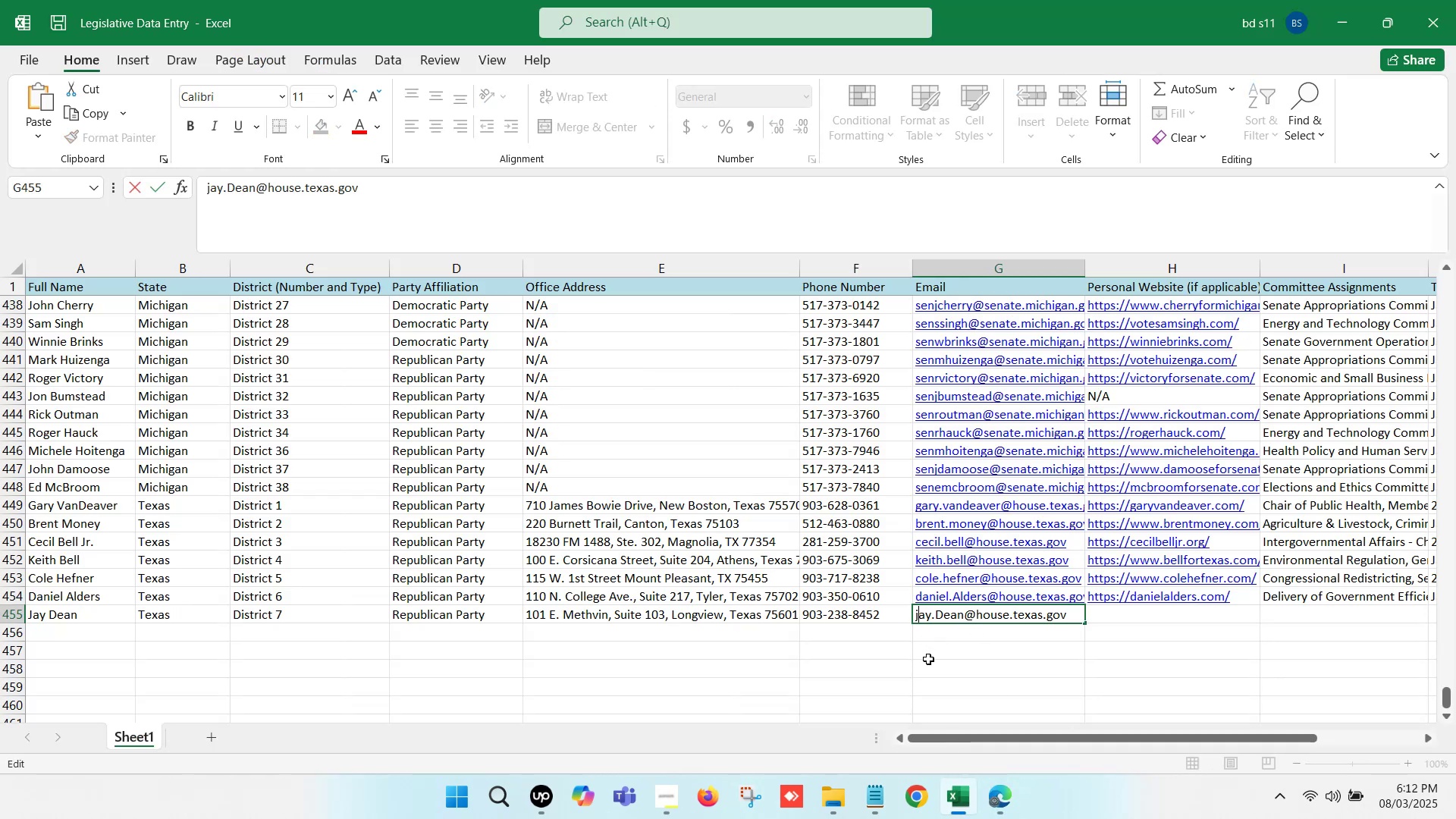 
key(ArrowRight)
 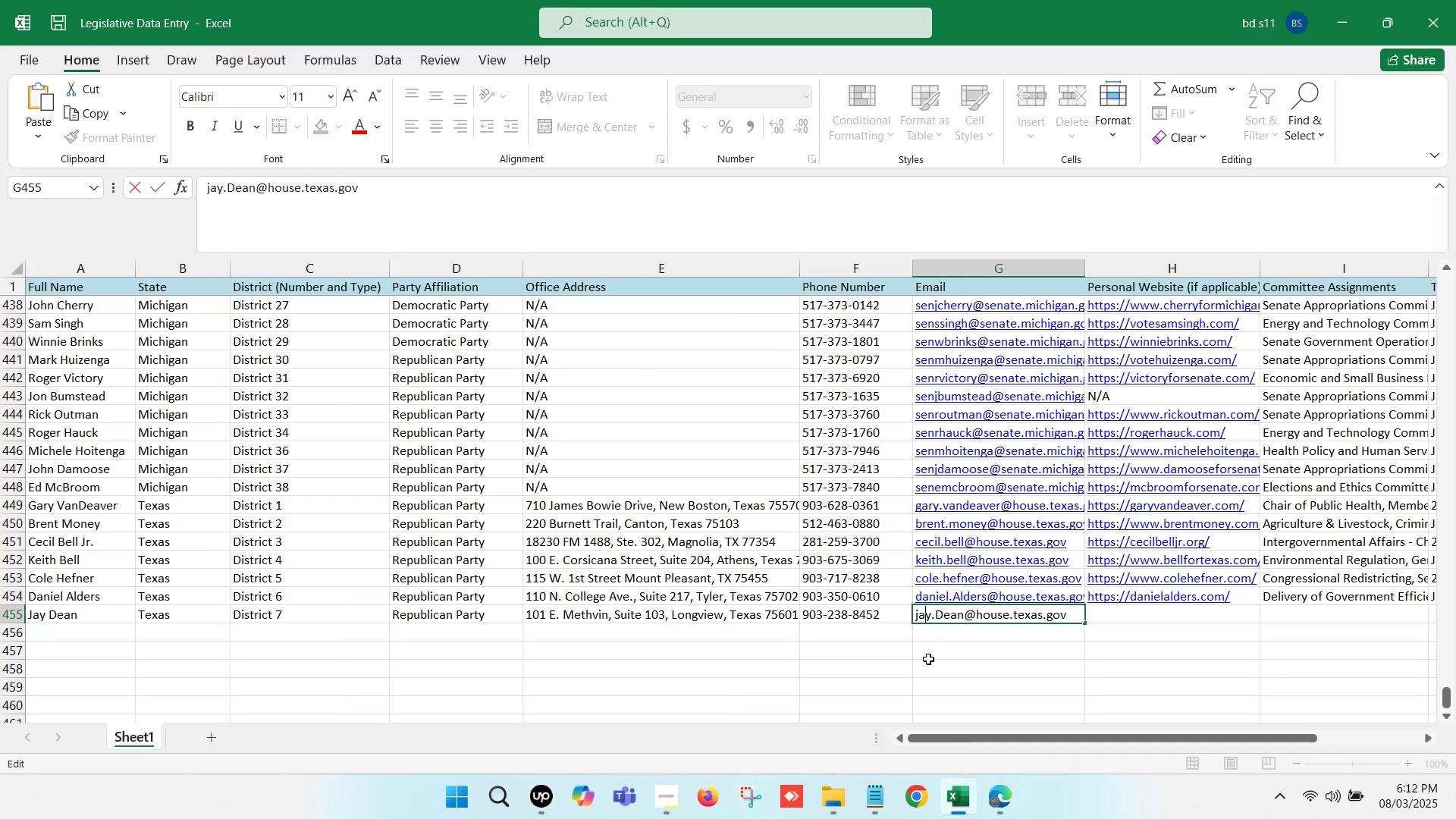 
key(ArrowRight)
 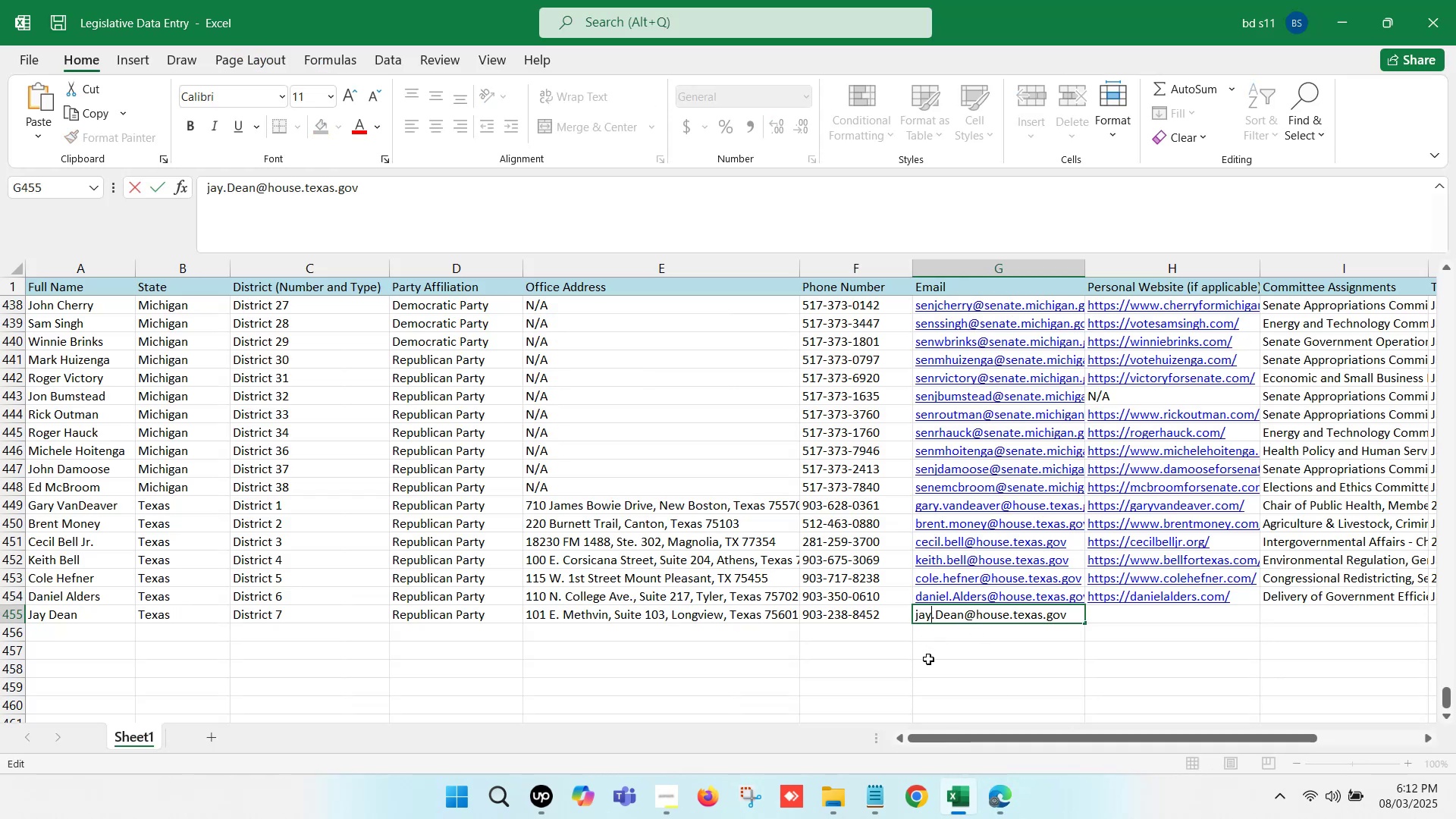 
key(ArrowRight)
 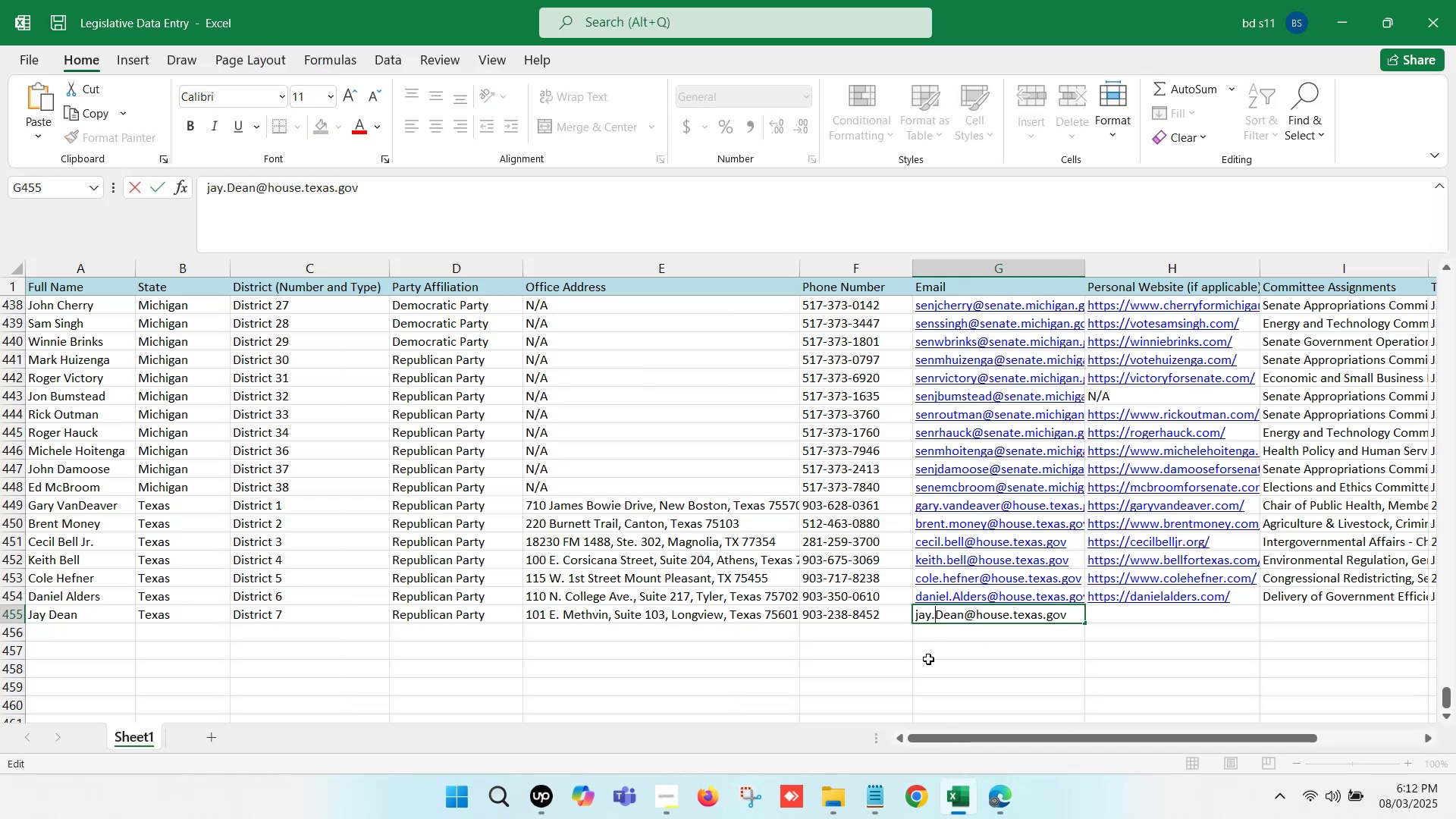 
key(ArrowRight)
 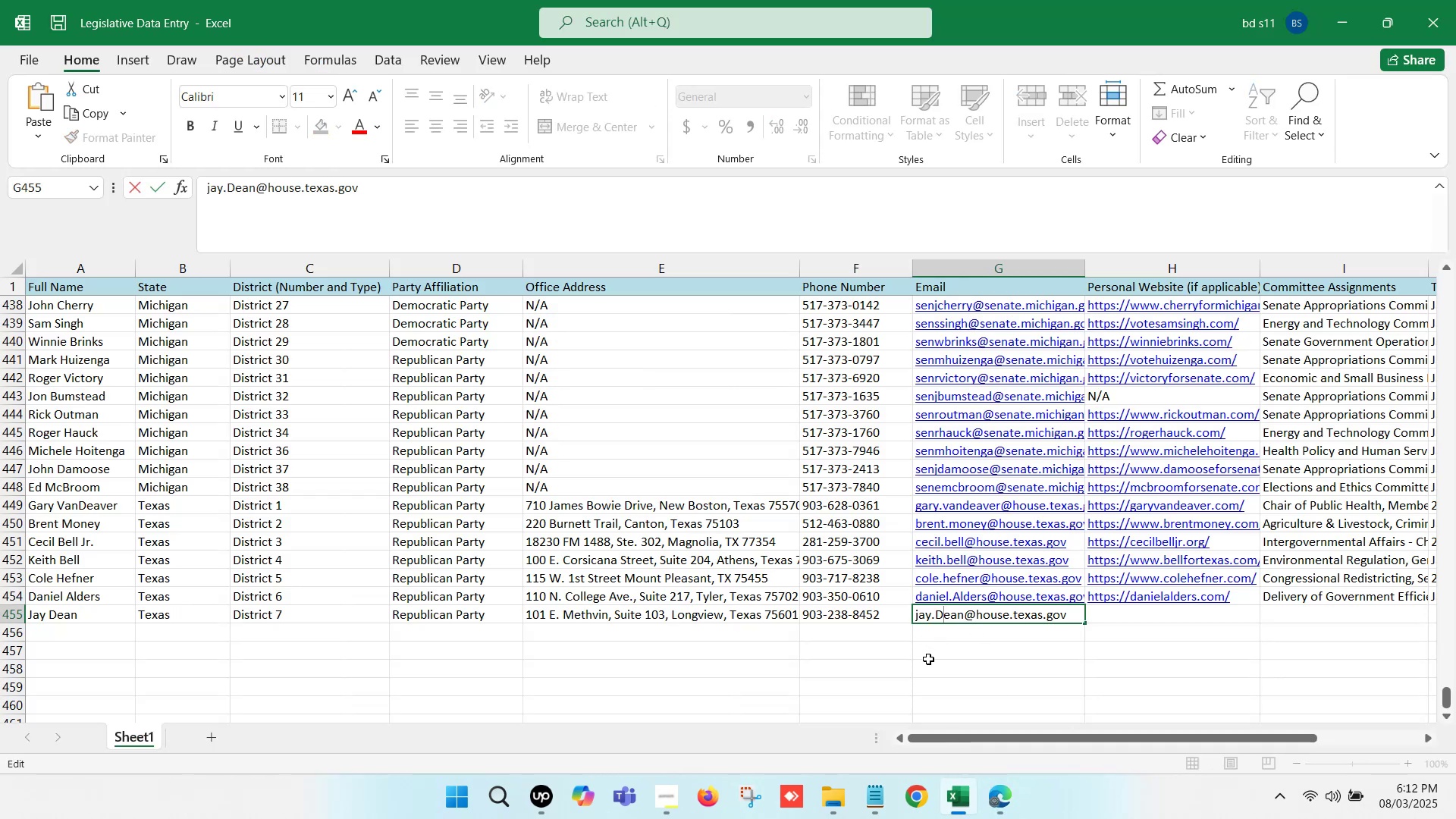 
key(Backspace)
 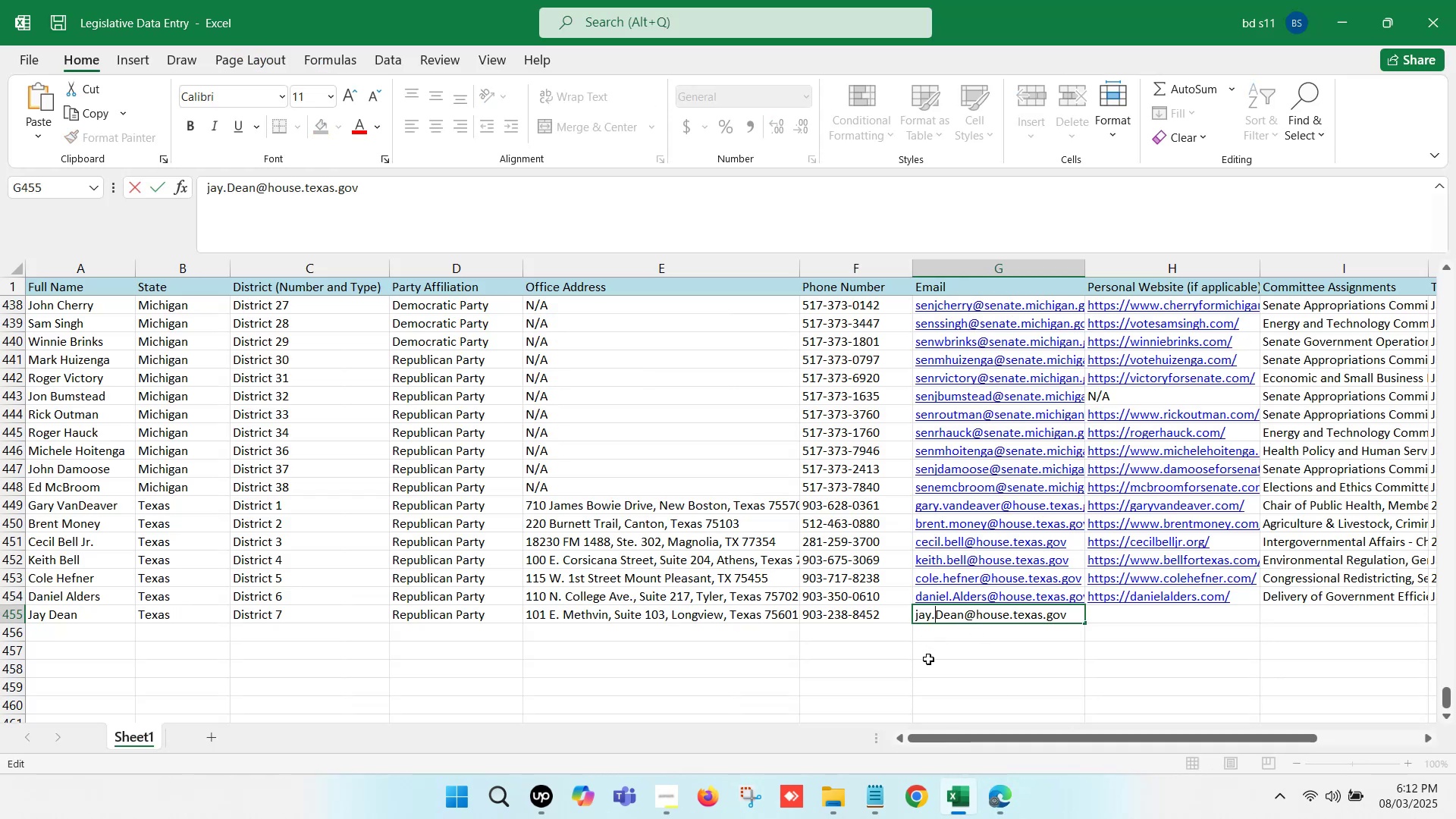 
key(D)
 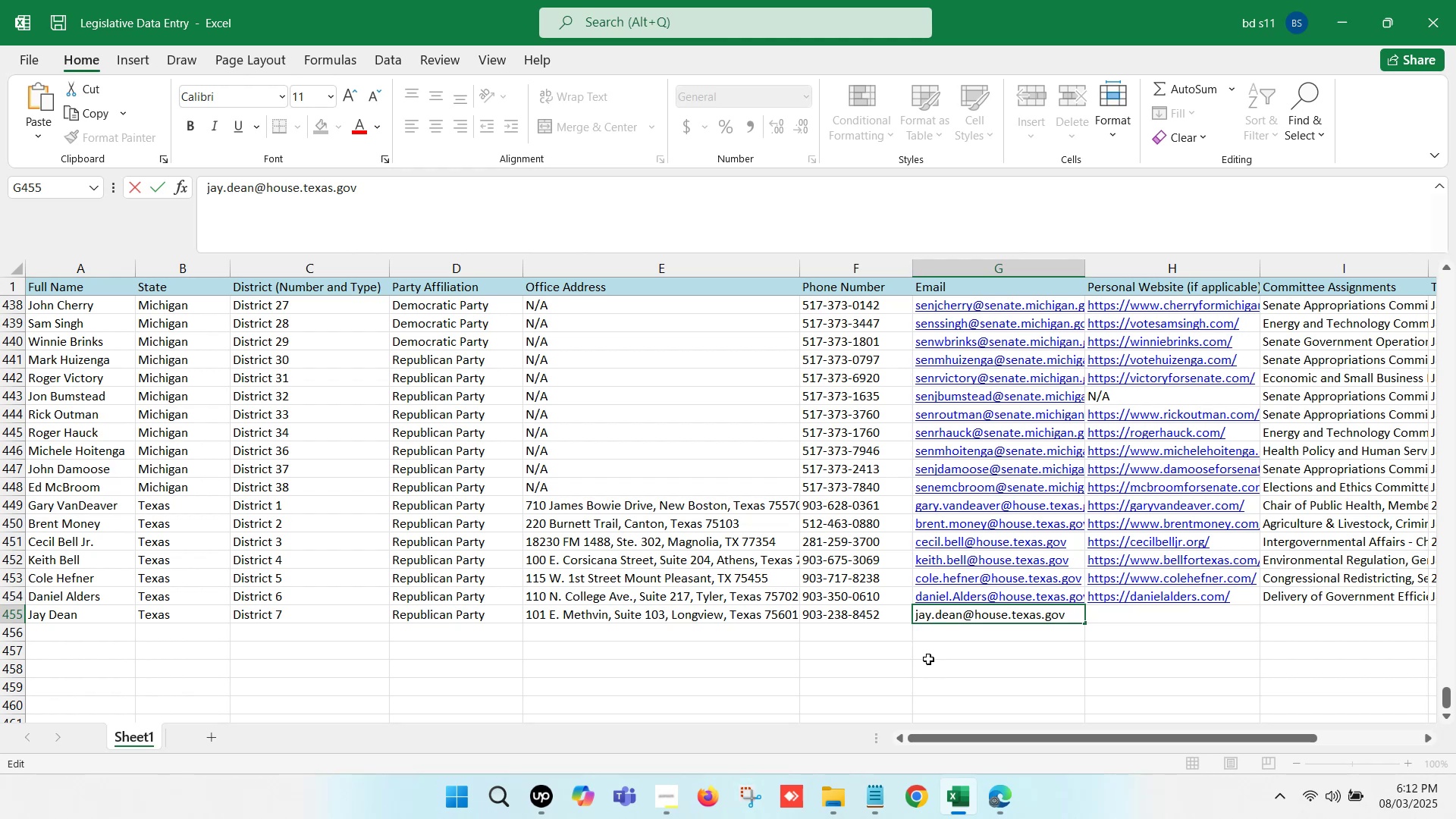 
left_click([928, 659])
 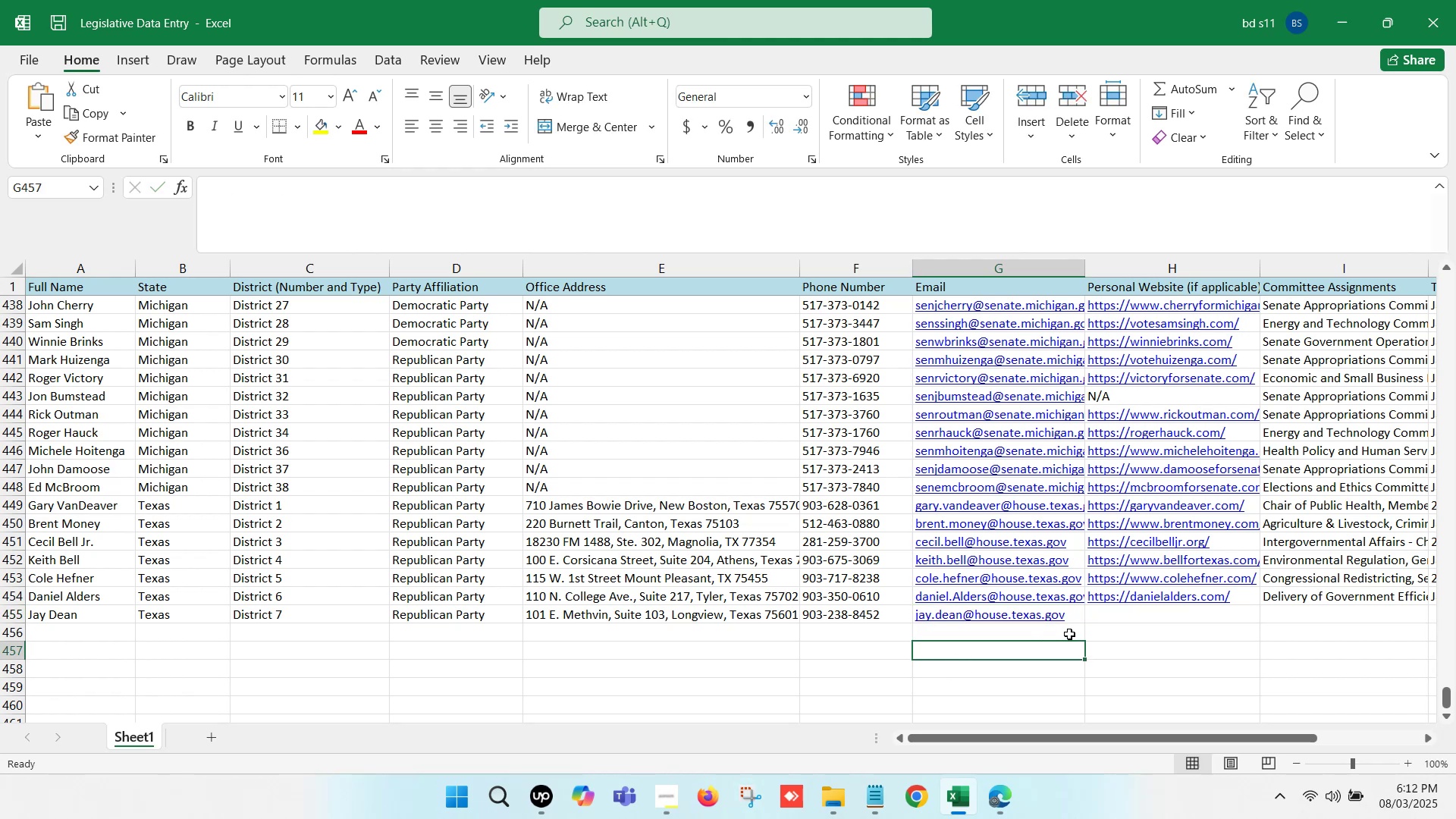 
left_click([1087, 611])
 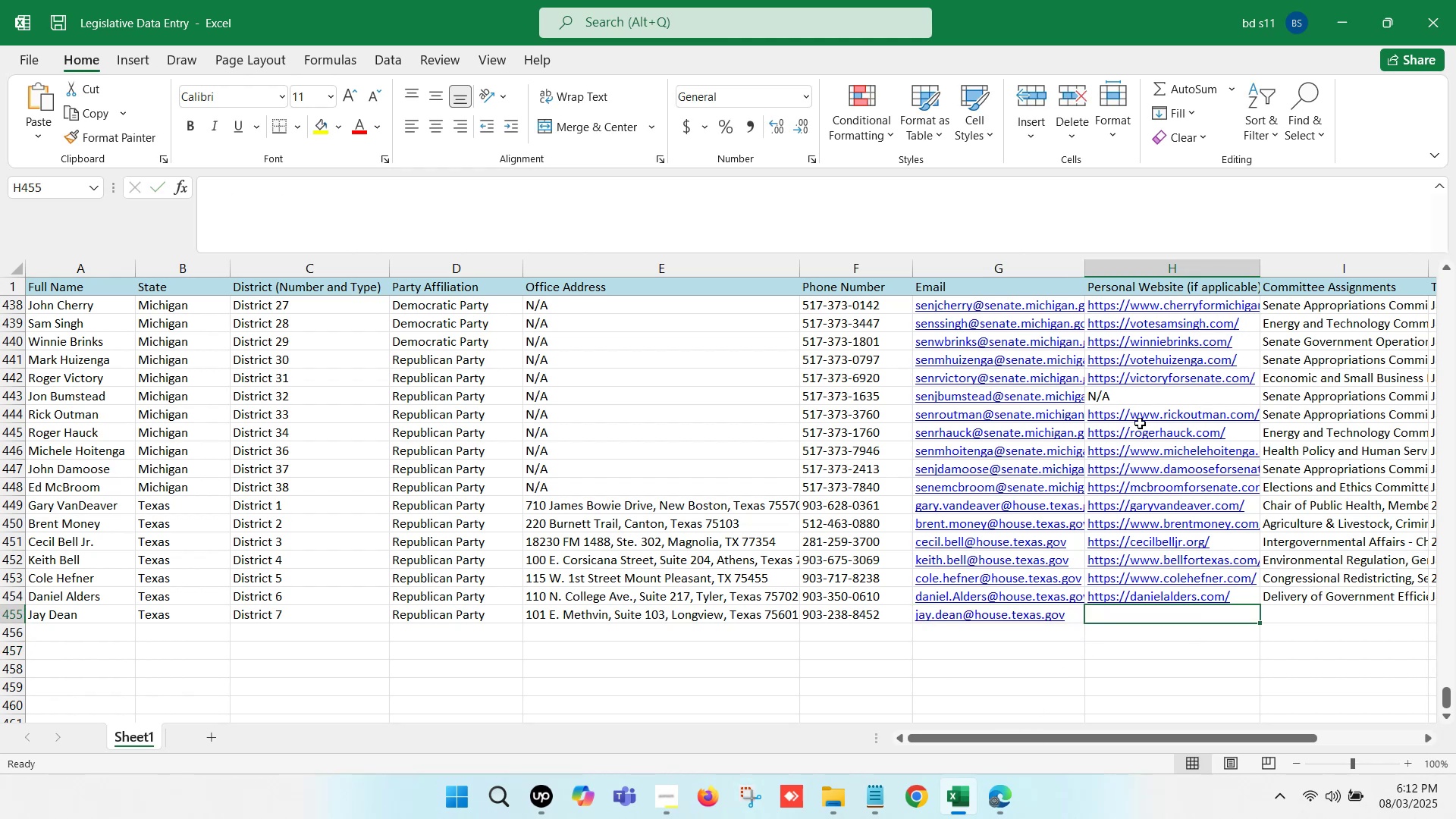 
left_click([1131, 395])
 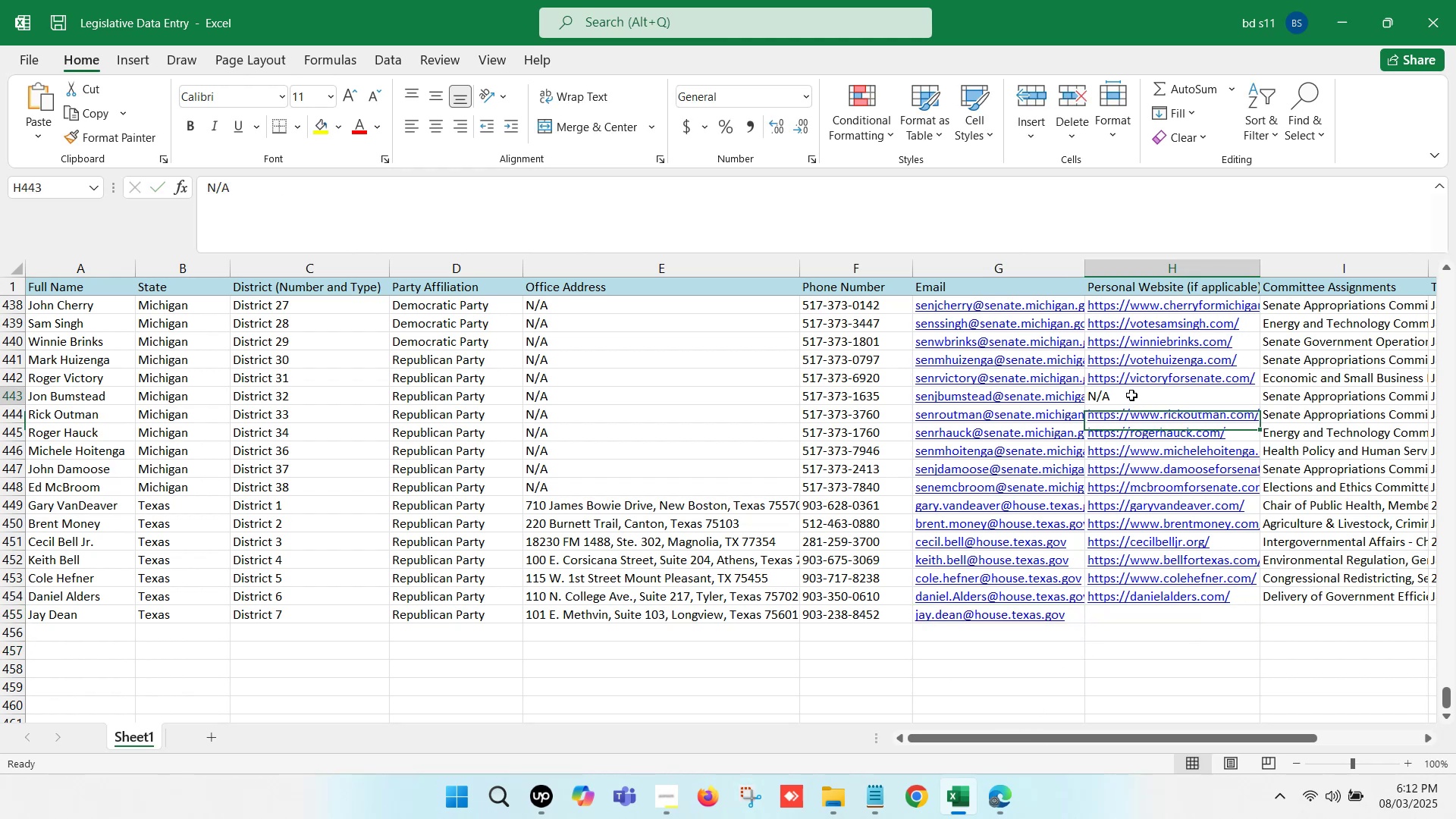 
key(Control+ControlLeft)
 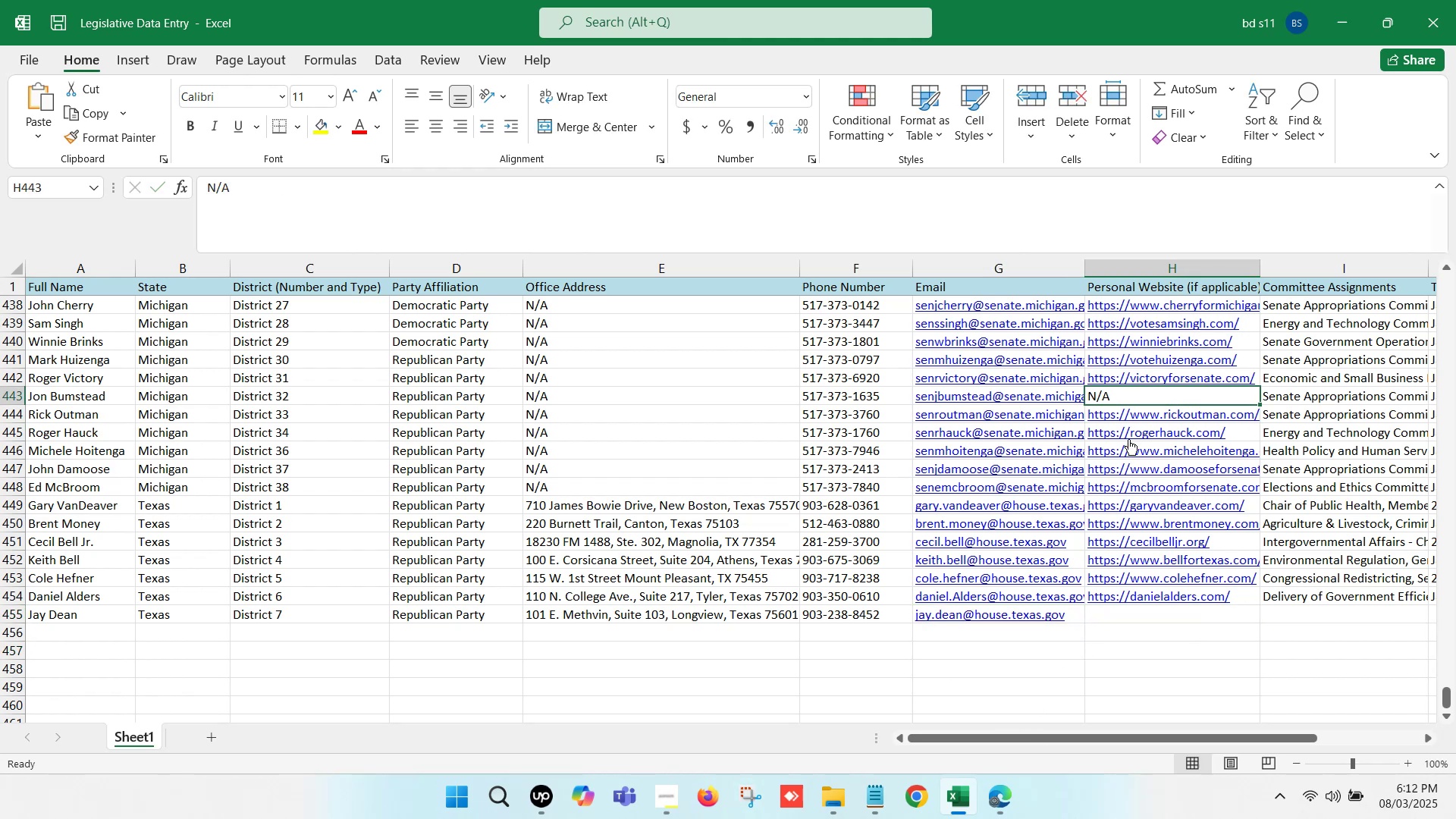 
key(Control+C)
 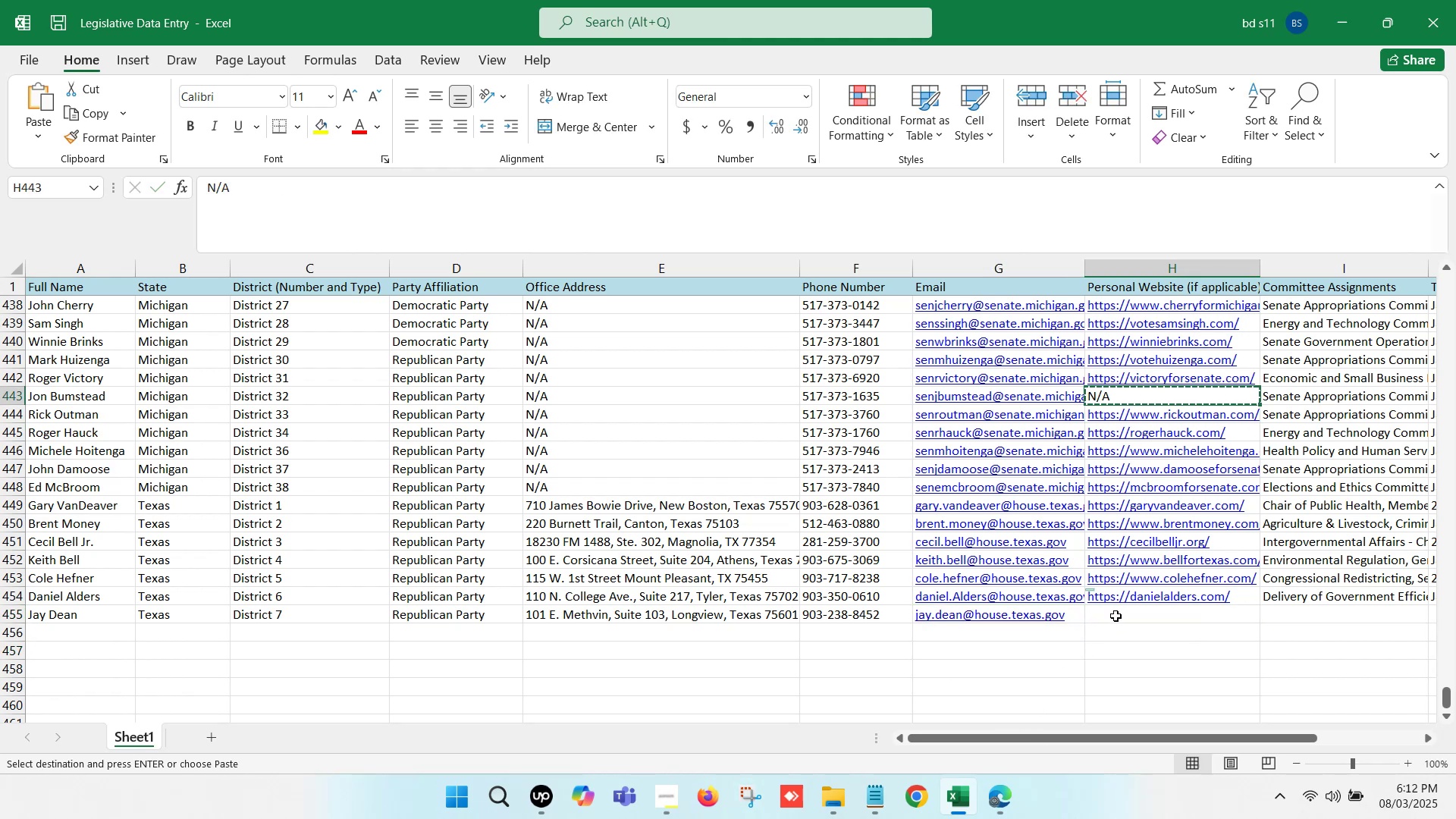 
left_click([1115, 619])
 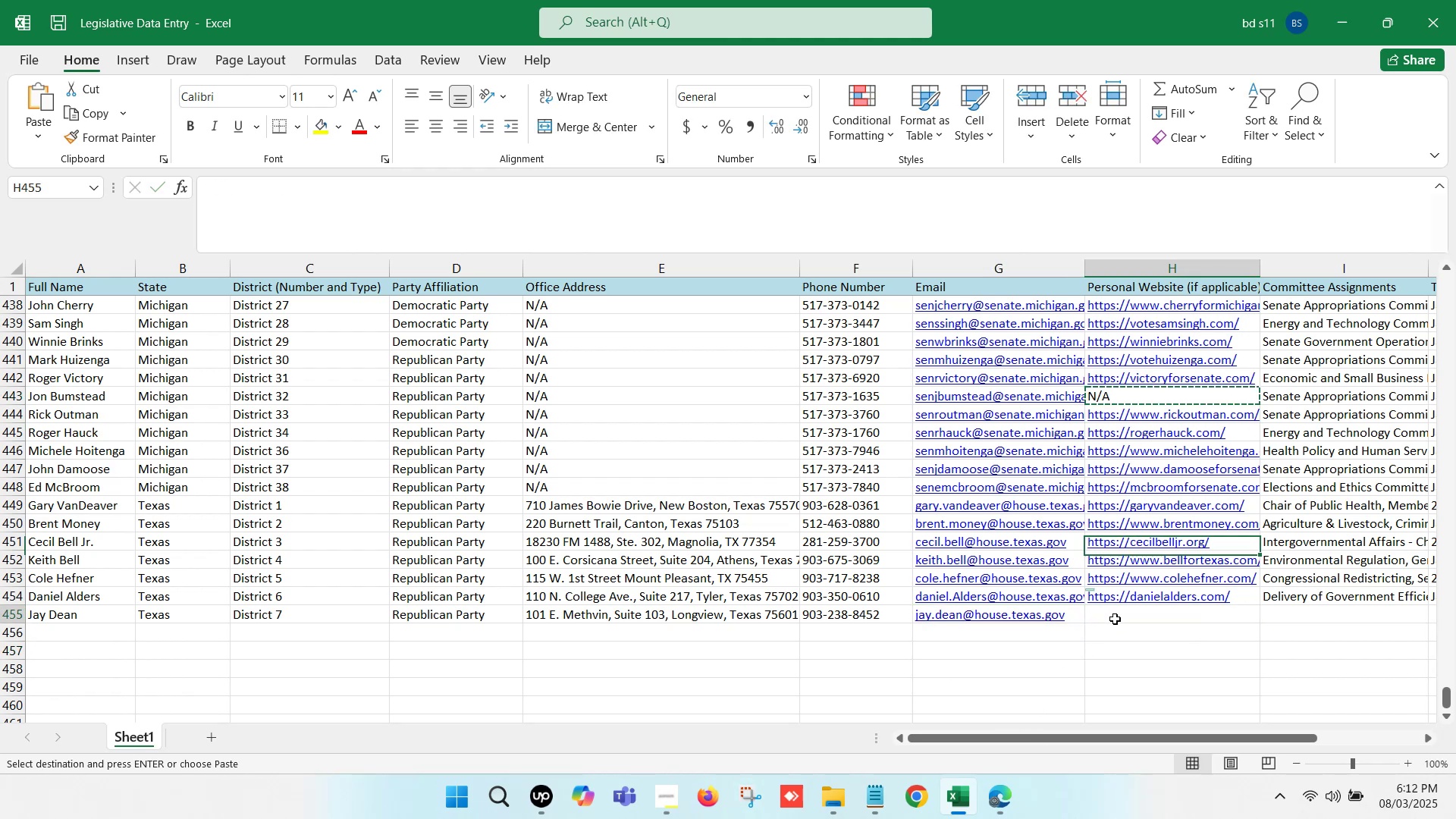 
key(Control+ControlLeft)
 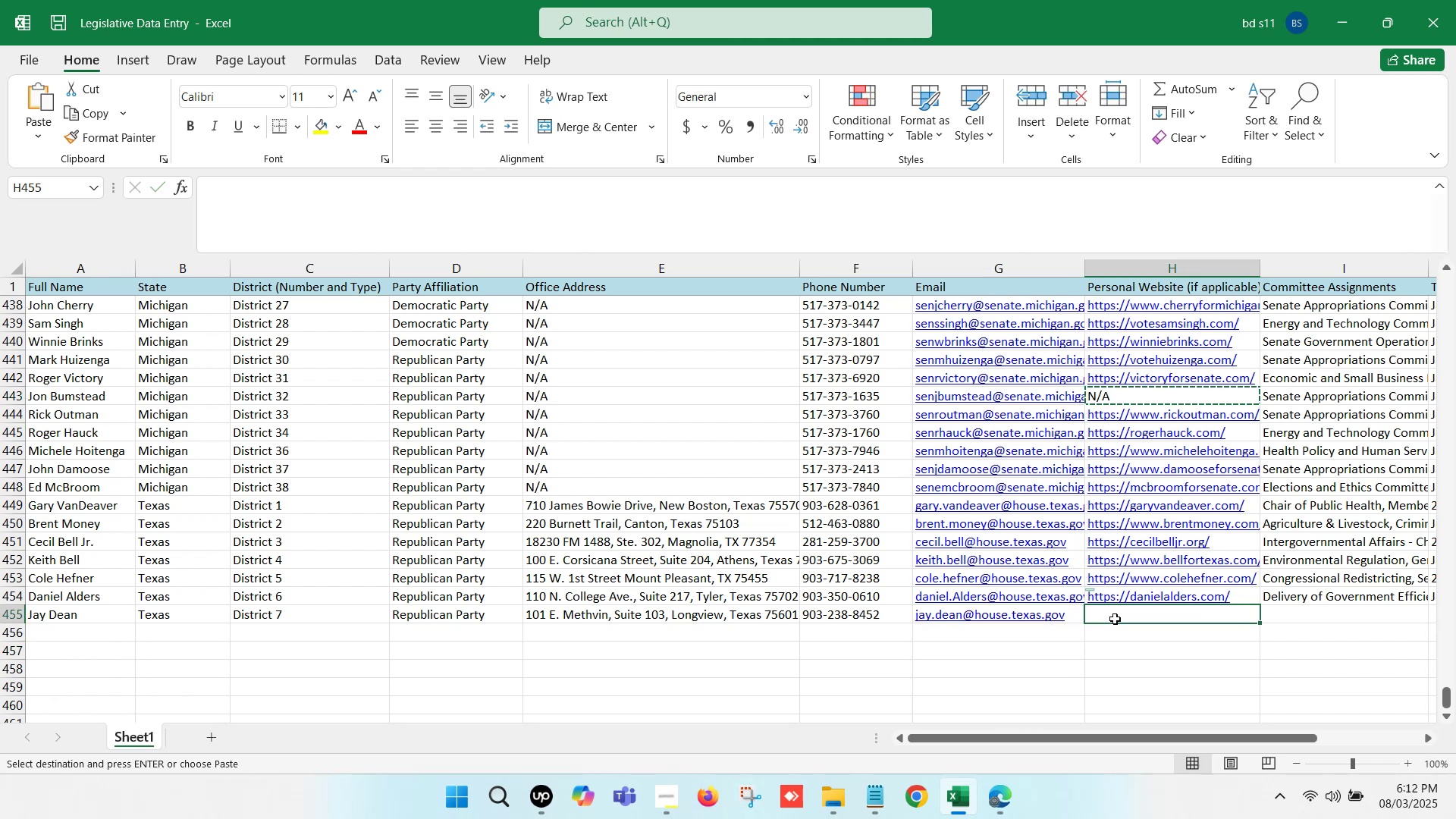 
key(Control+V)
 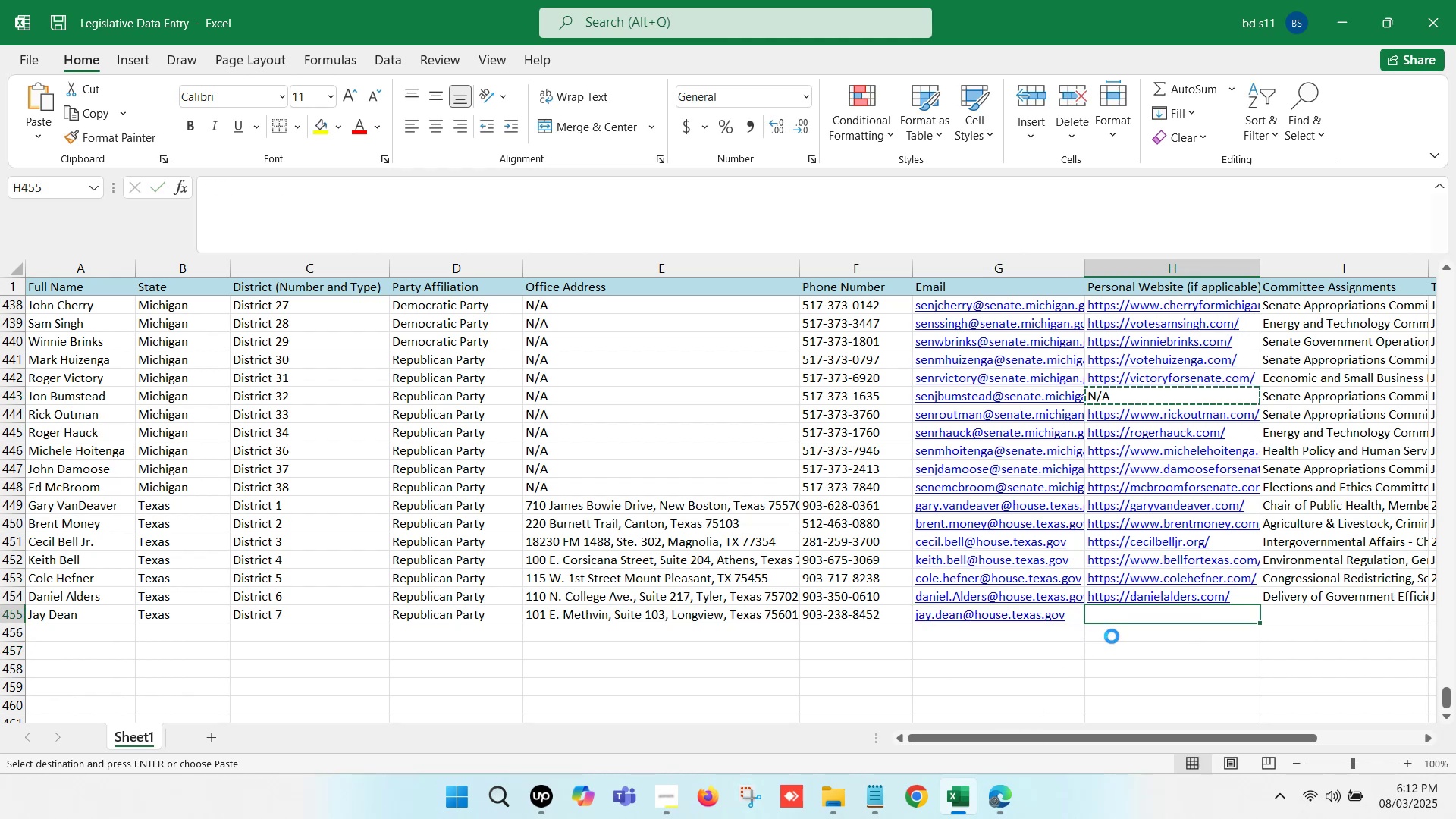 
left_click([1110, 645])
 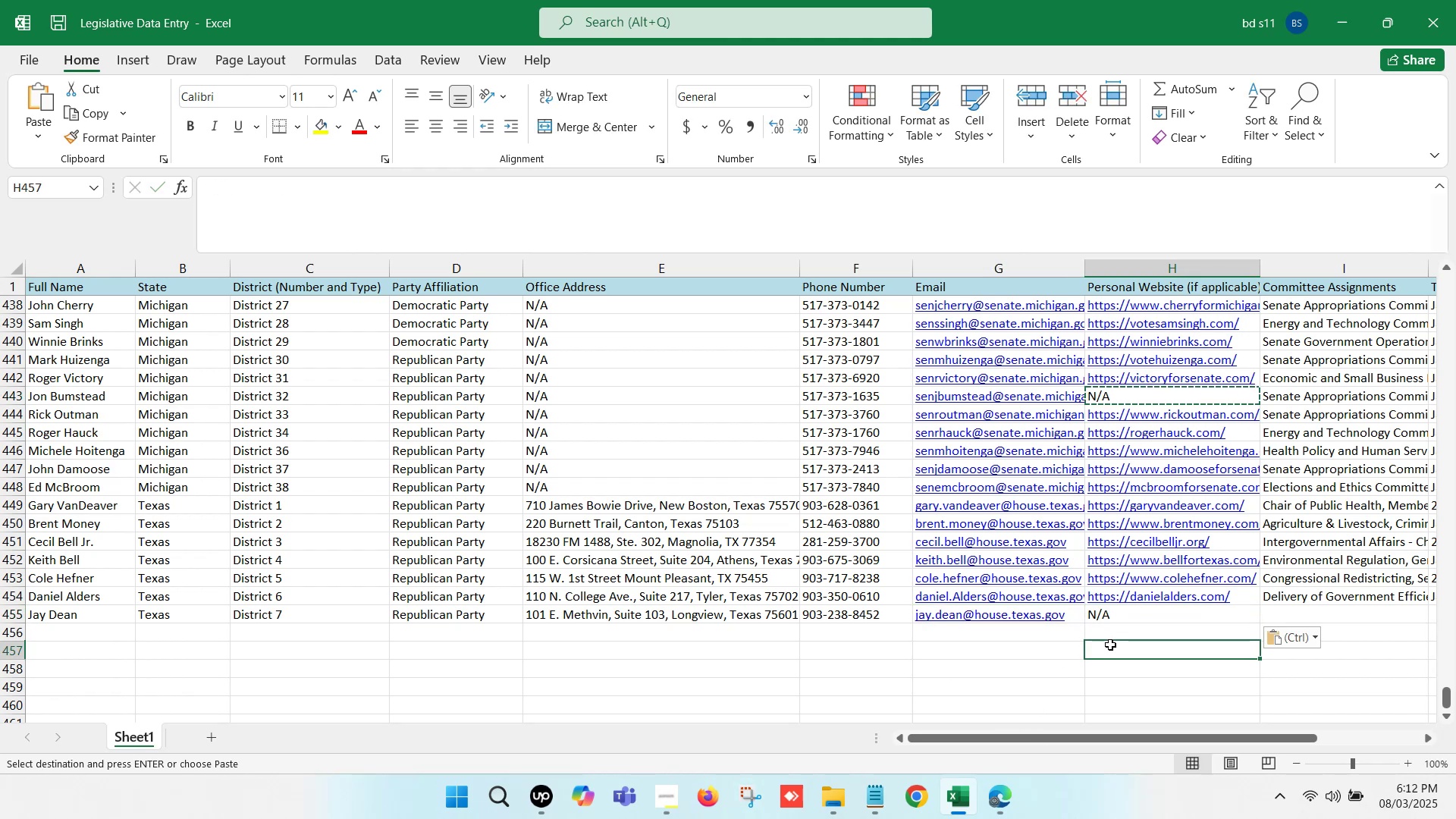 
key(ArrowRight)
 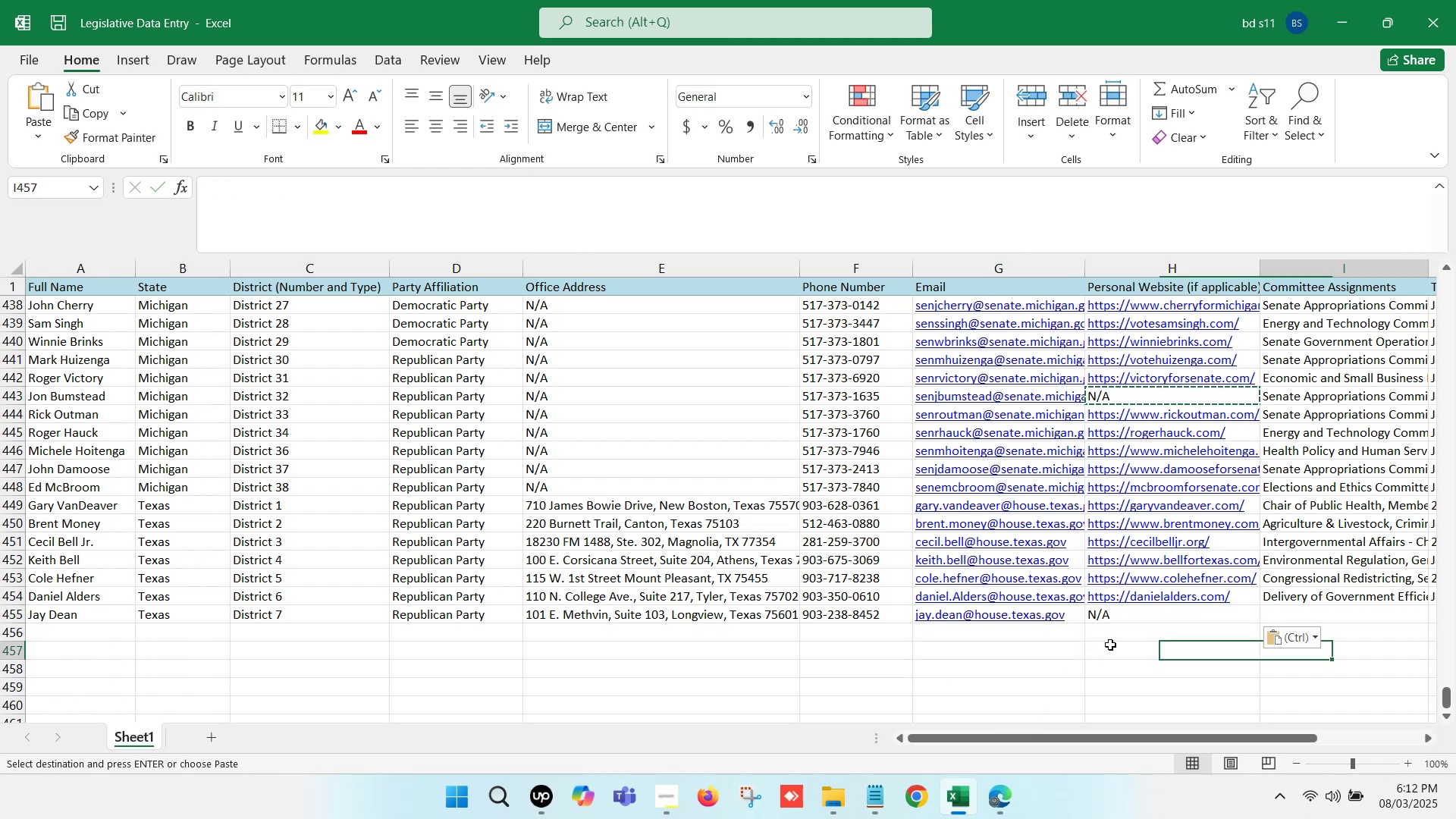 
key(ArrowRight)
 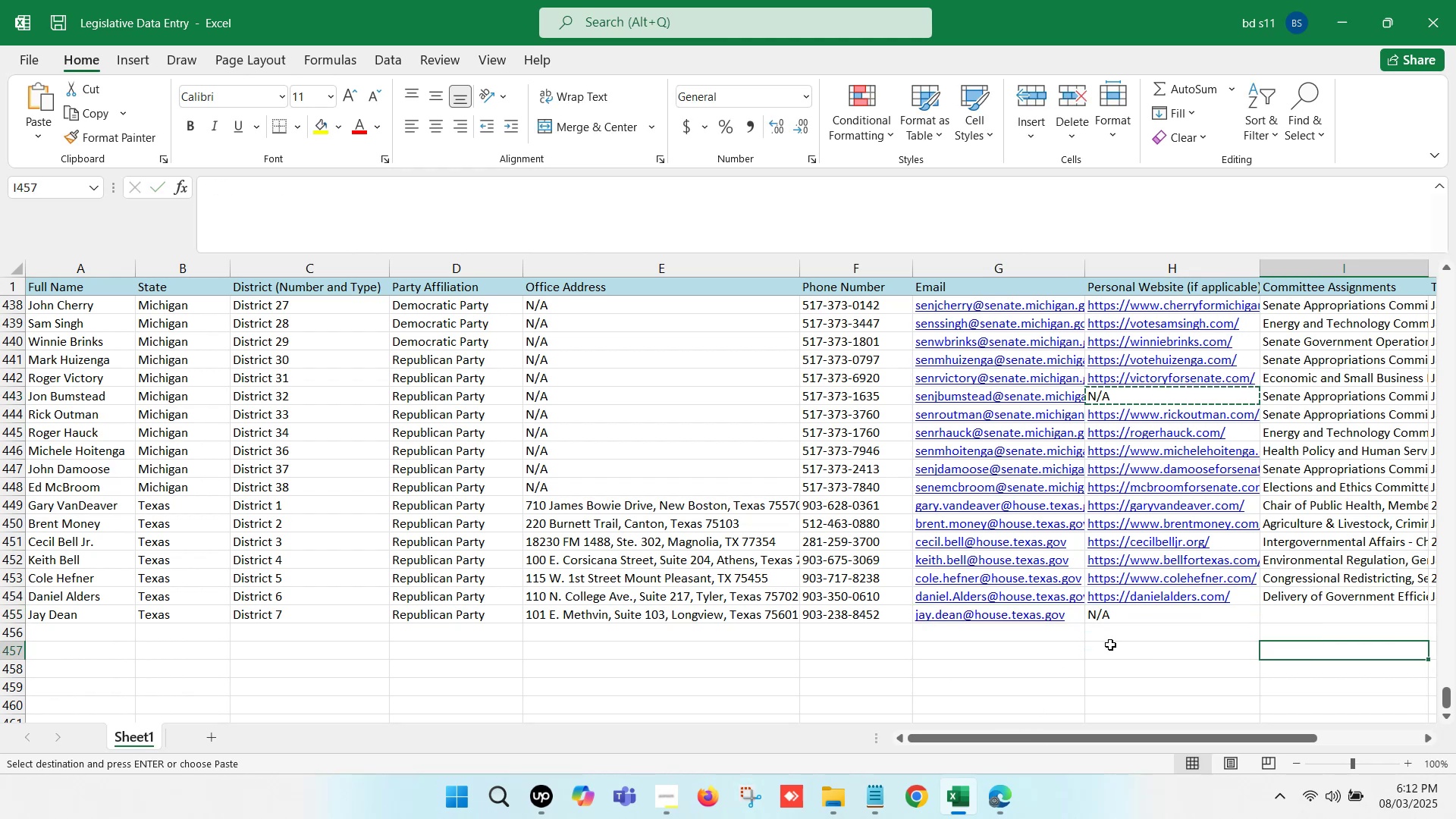 
key(ArrowRight)
 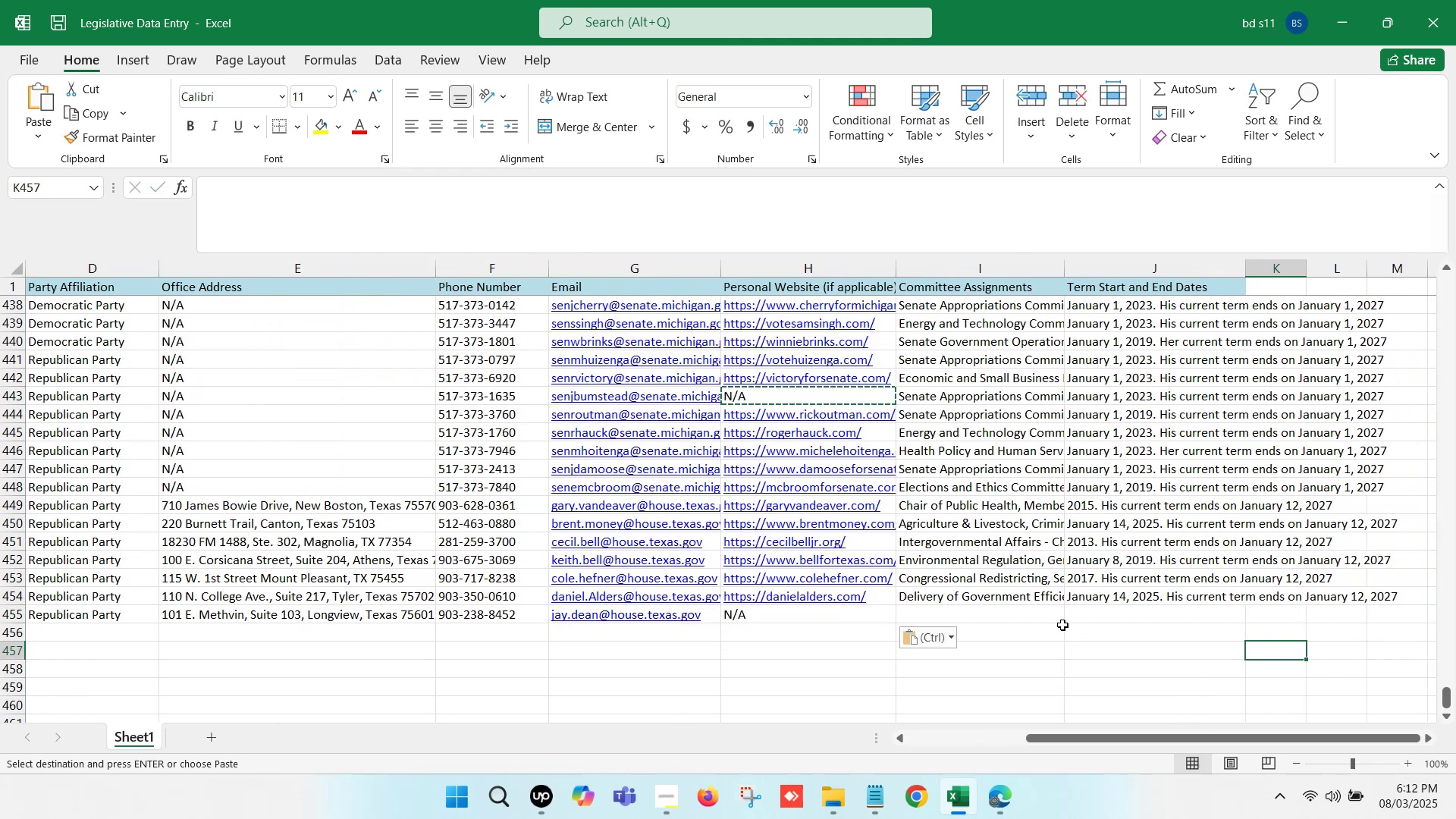 
left_click([1026, 618])
 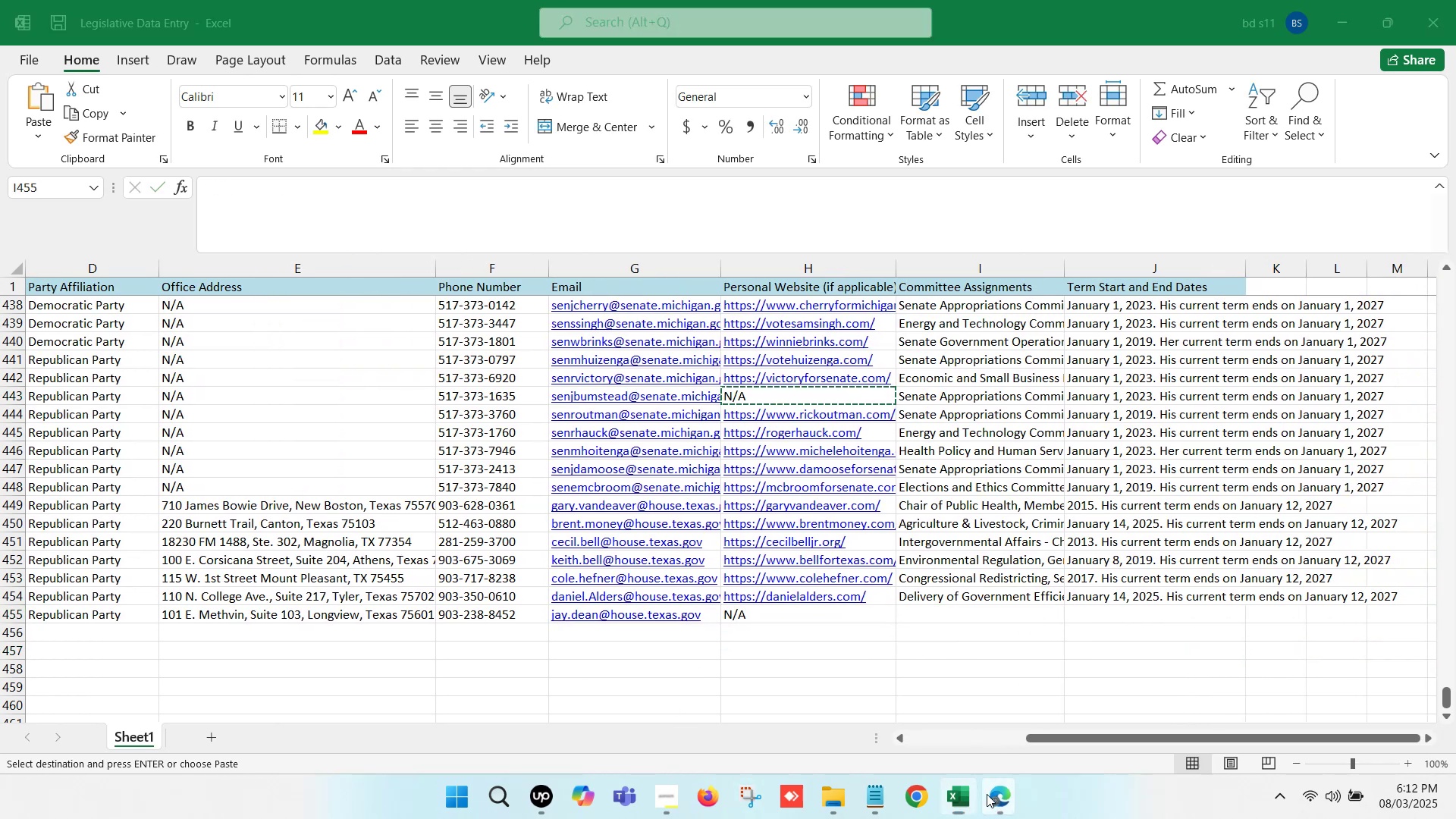 
double_click([927, 711])
 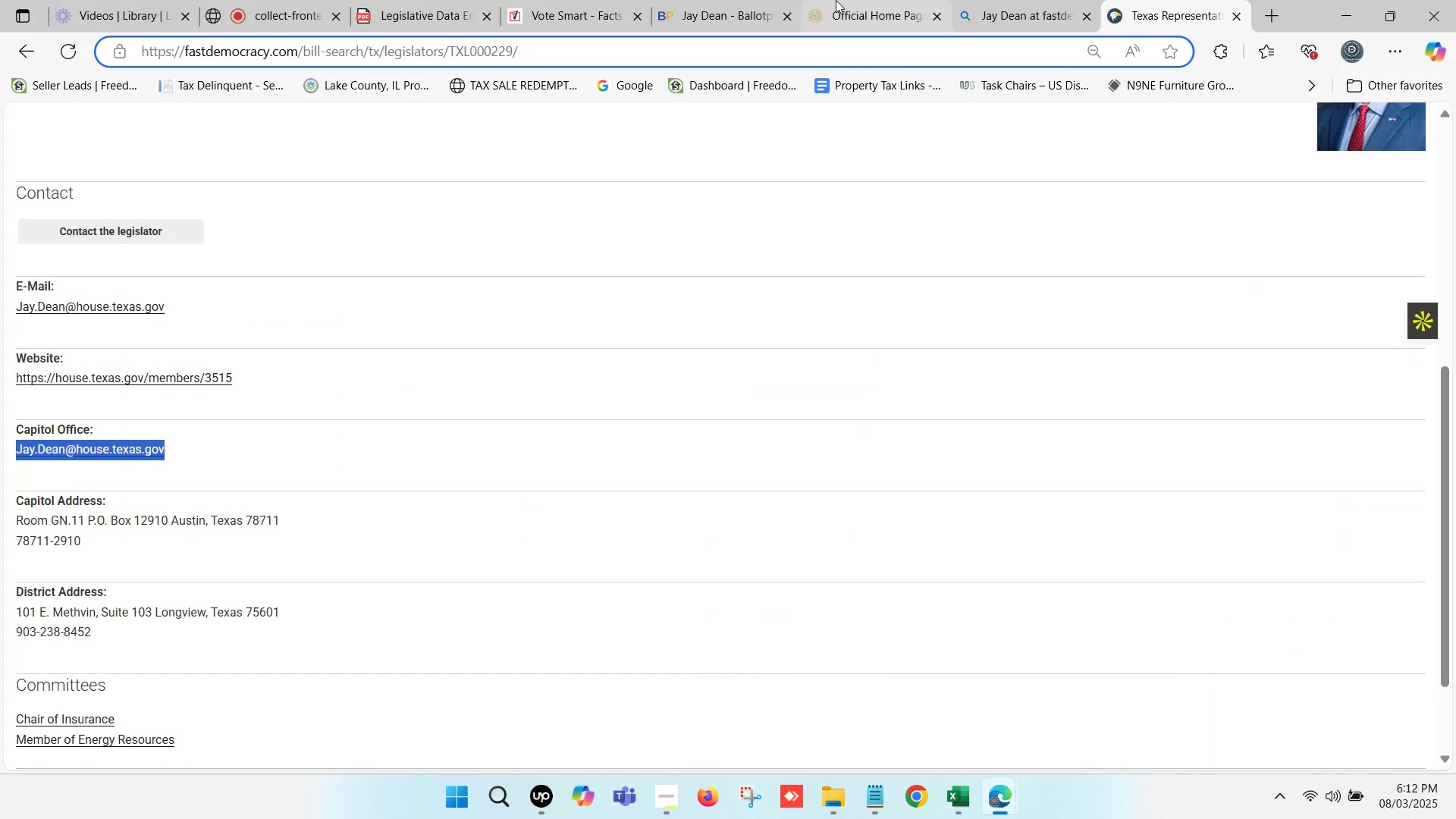 
left_click([840, 0])
 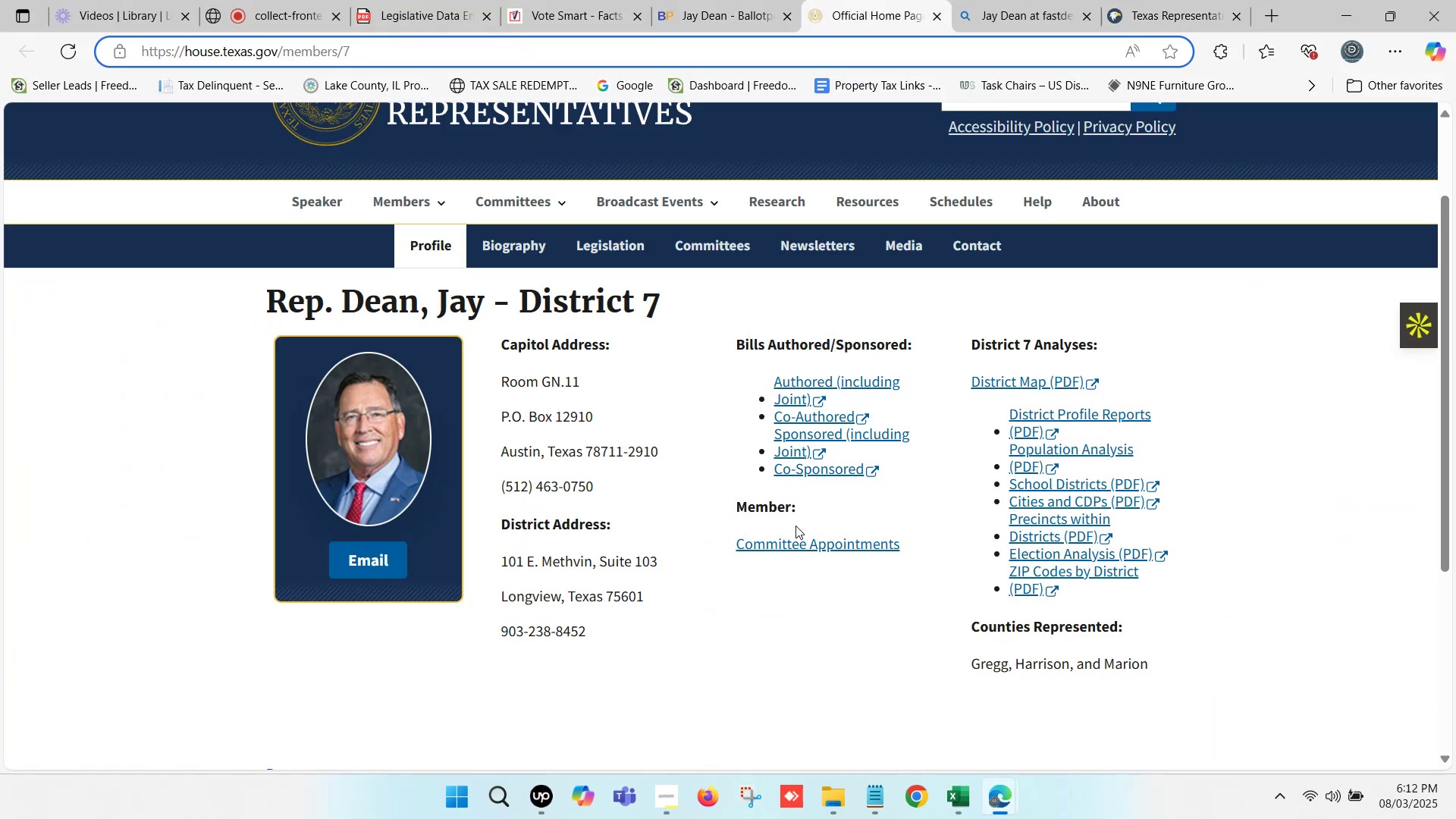 
left_click([800, 541])
 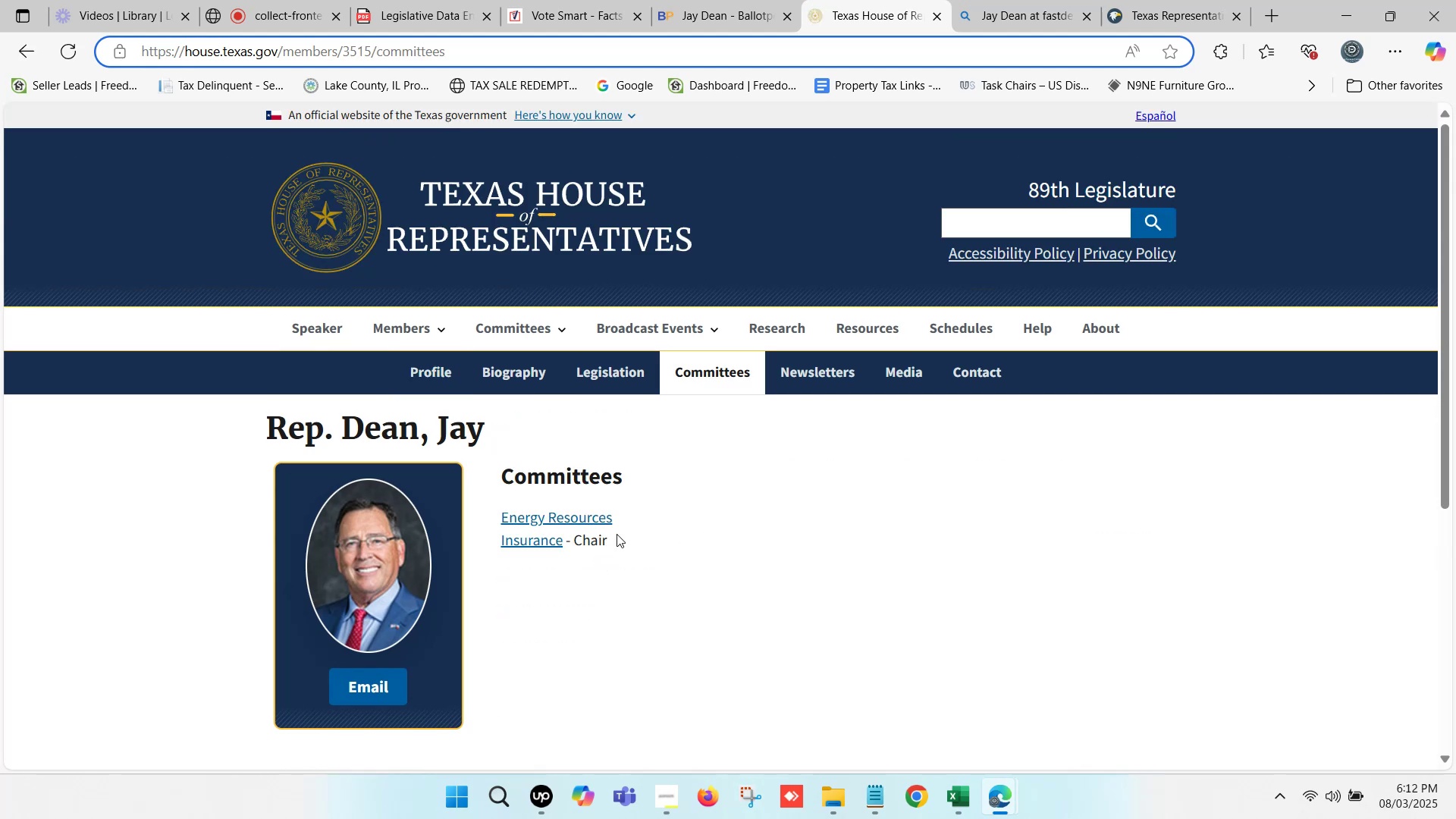 
wait(6.26)
 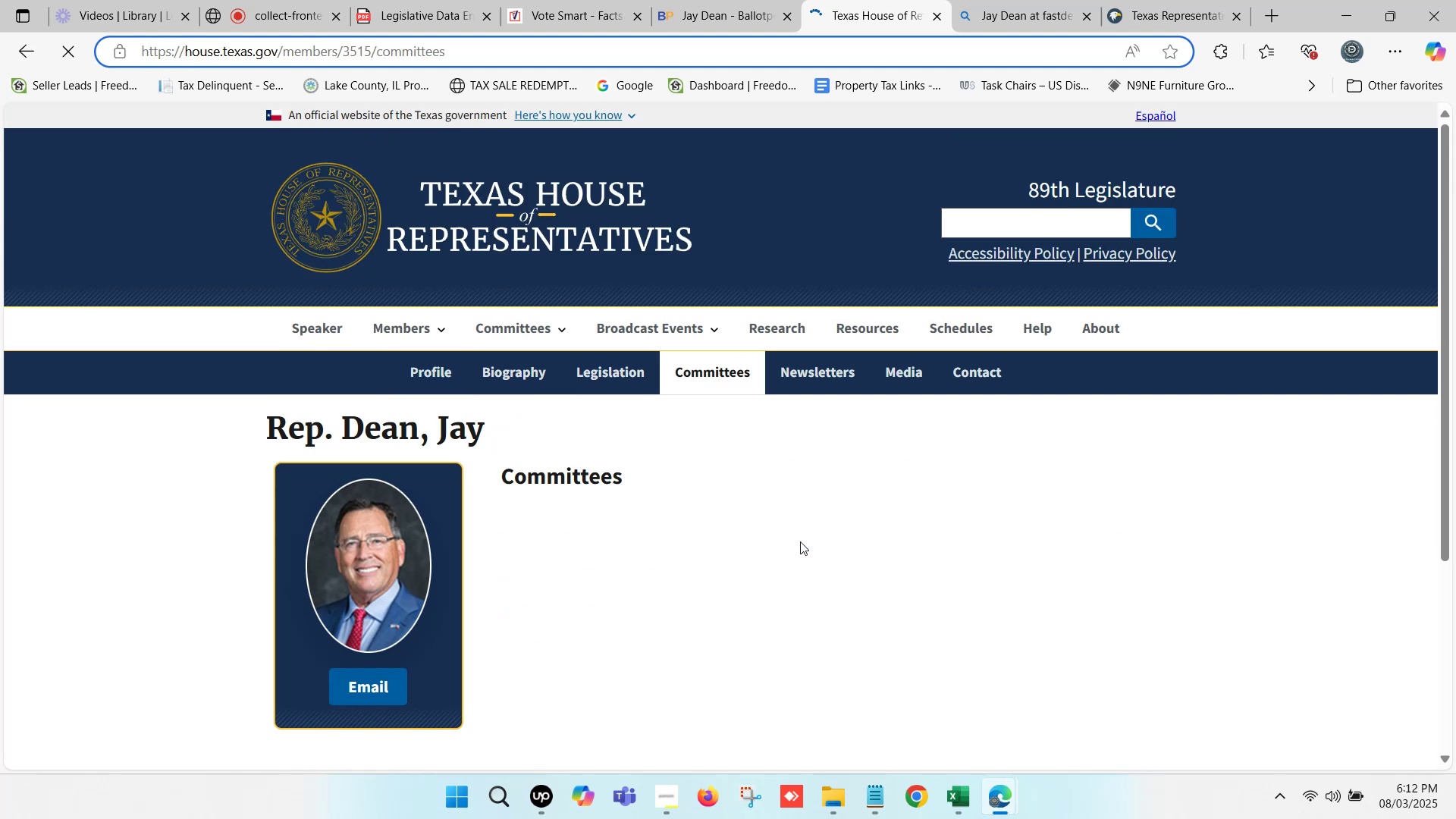 
key(Control+C)
 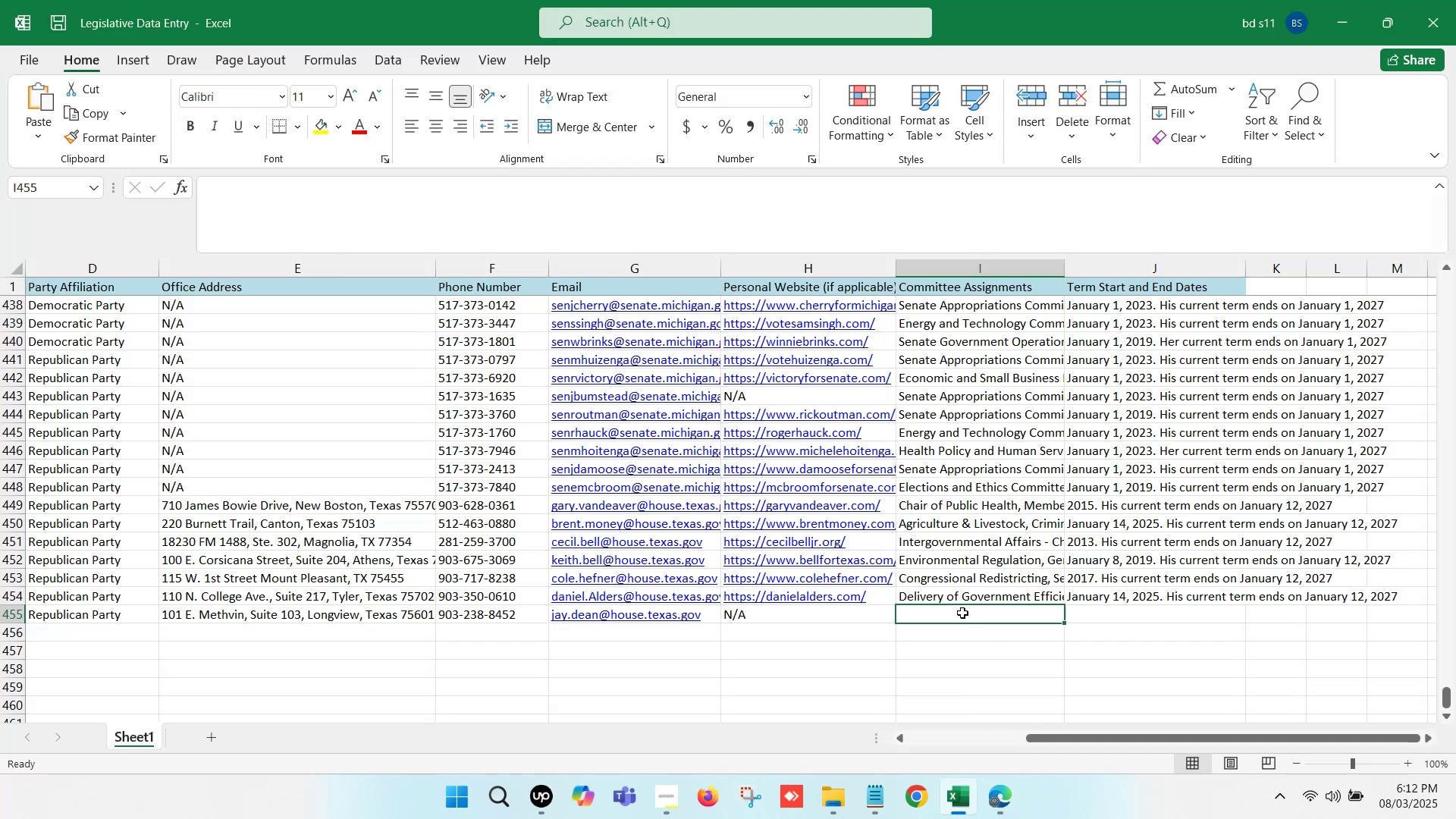 
double_click([960, 610])
 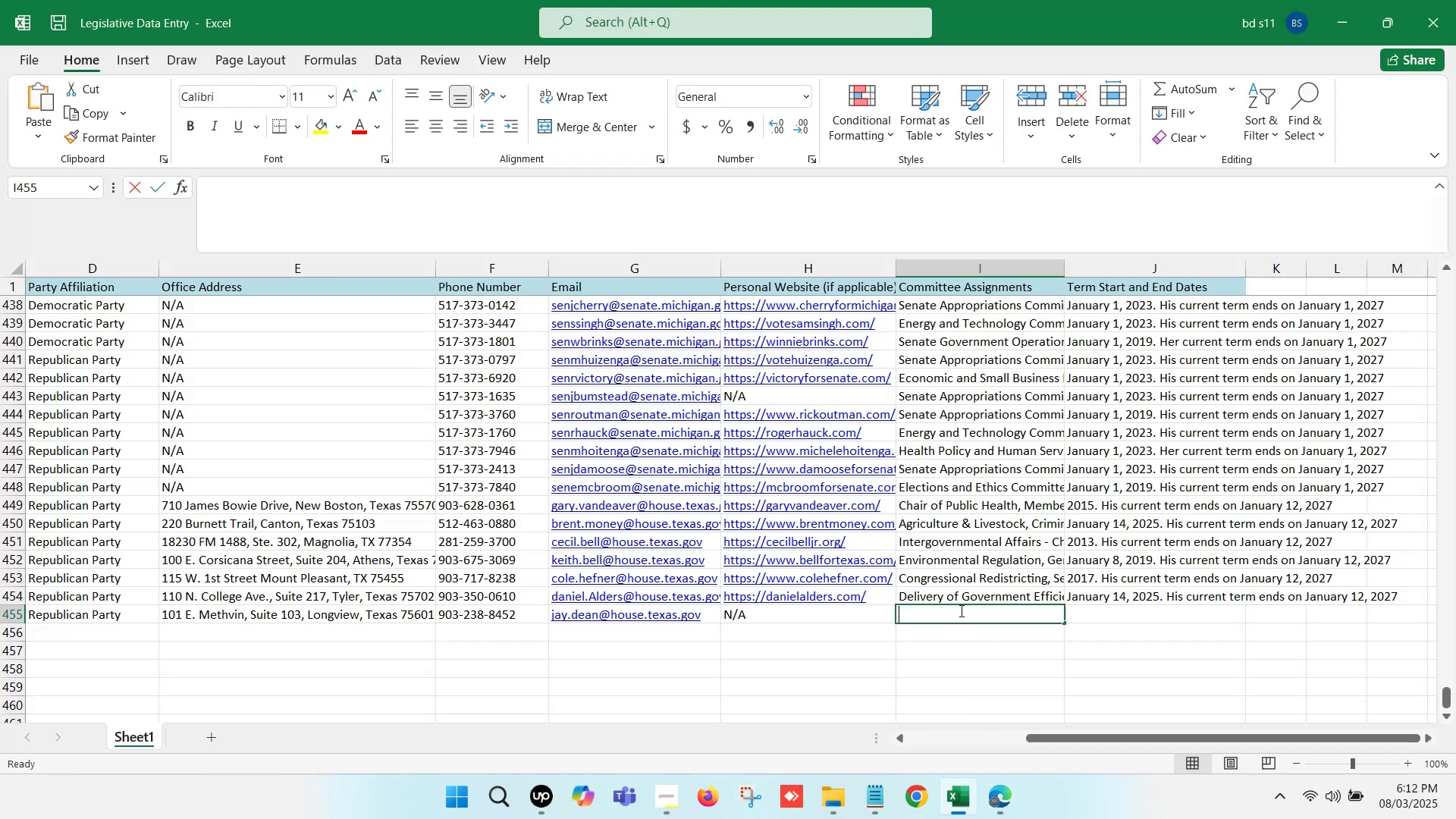 
key(Control+ControlLeft)
 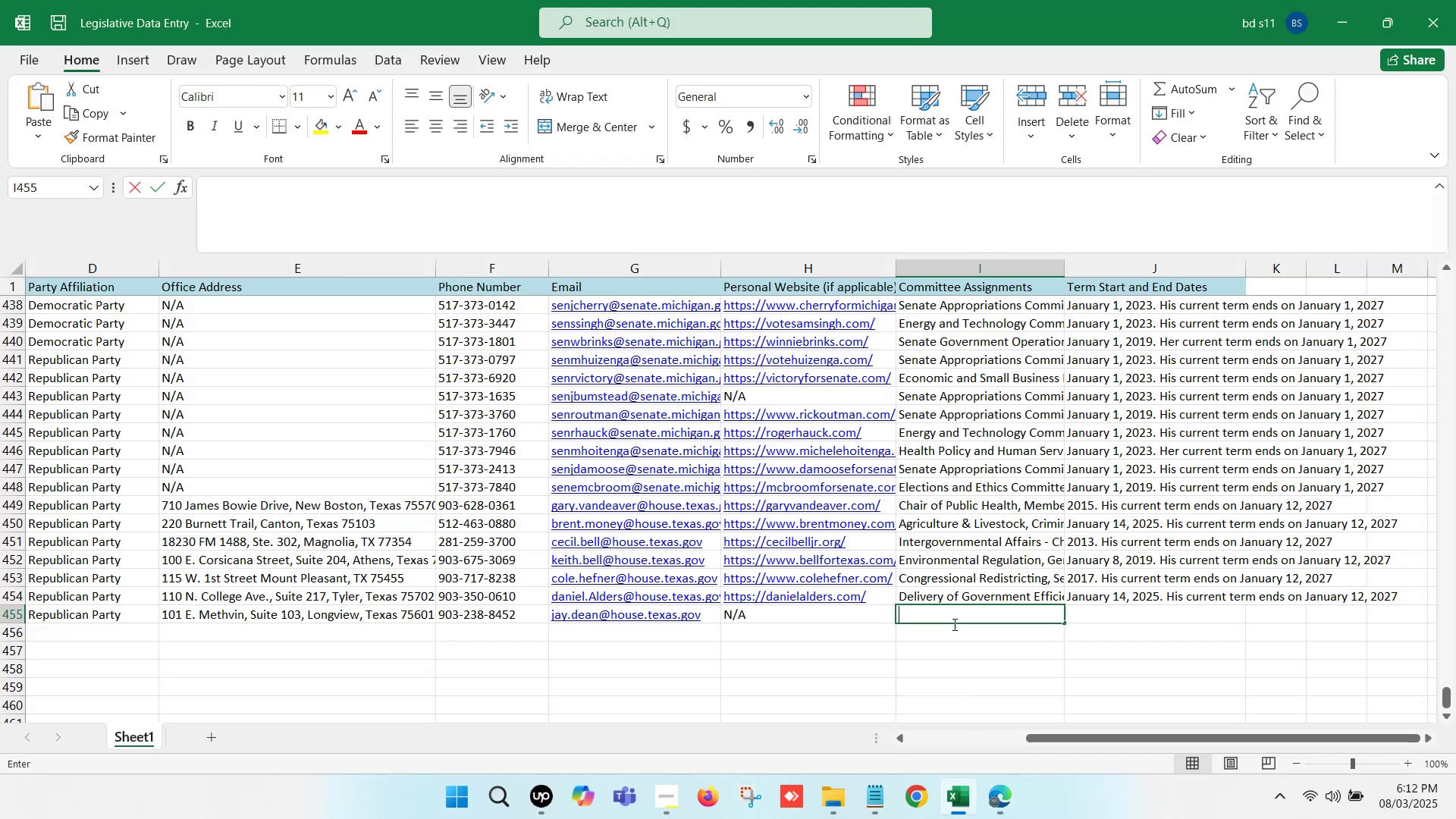 
key(Control+V)
 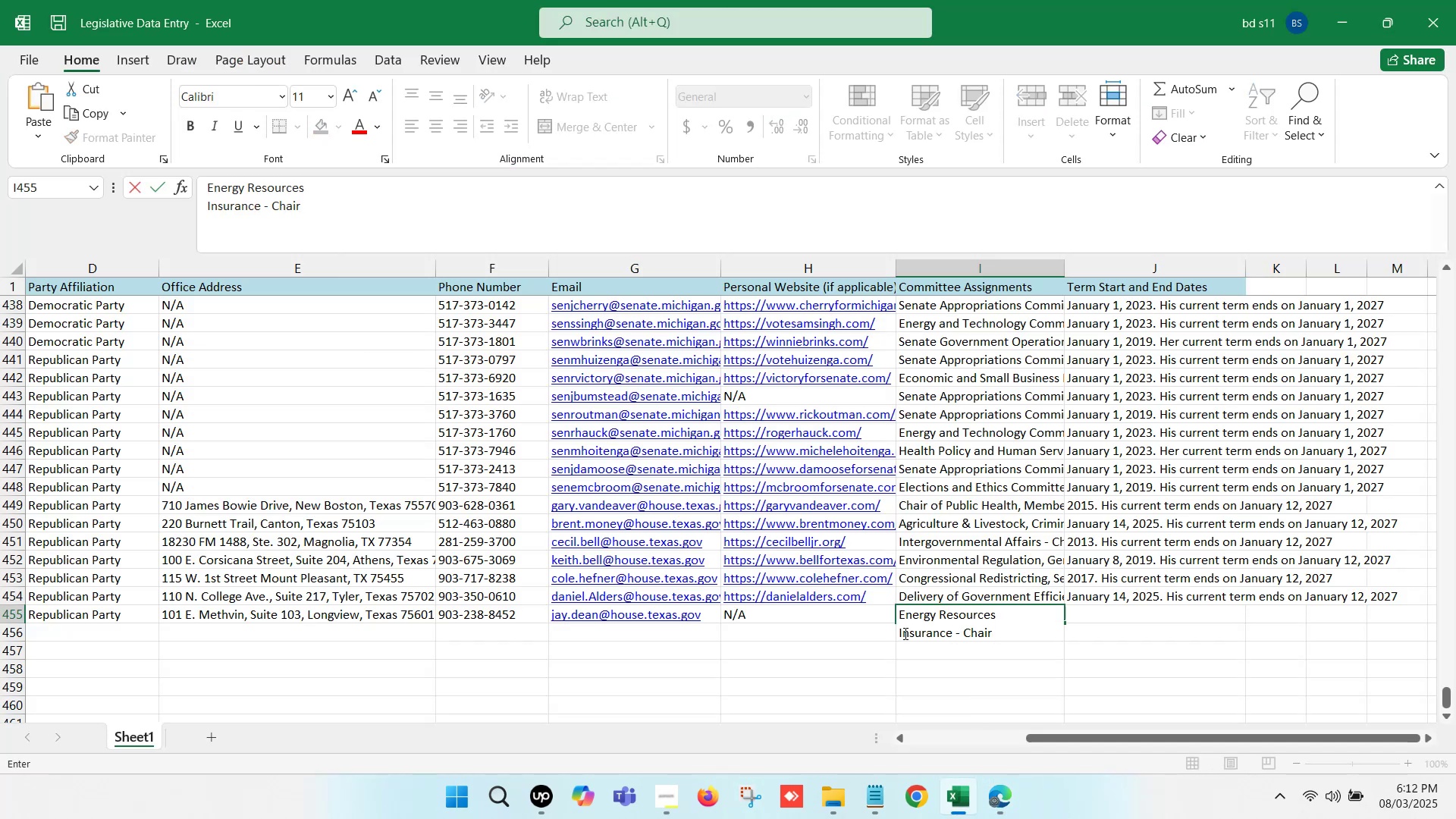 
left_click([902, 630])
 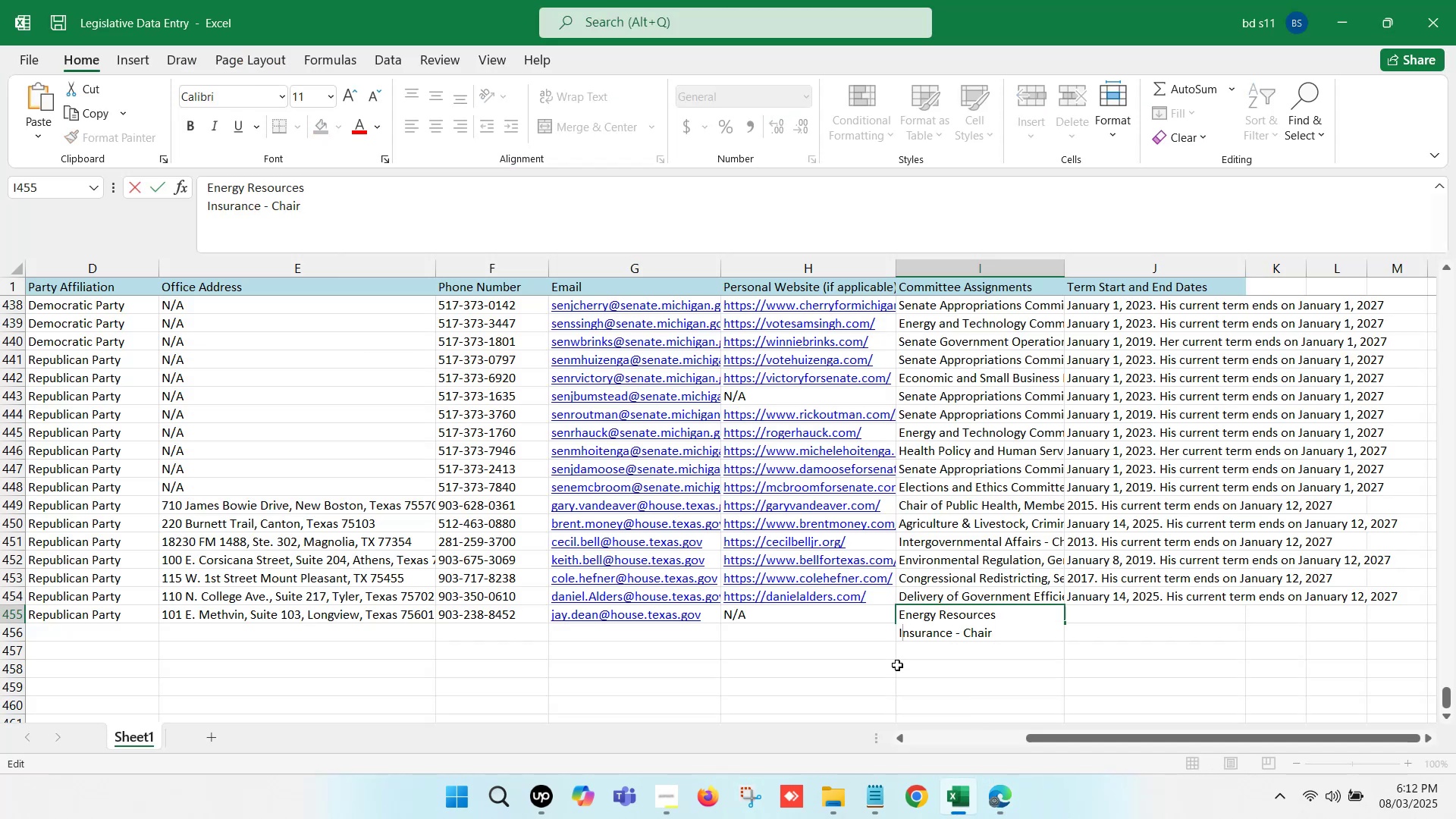 
key(ArrowLeft)
 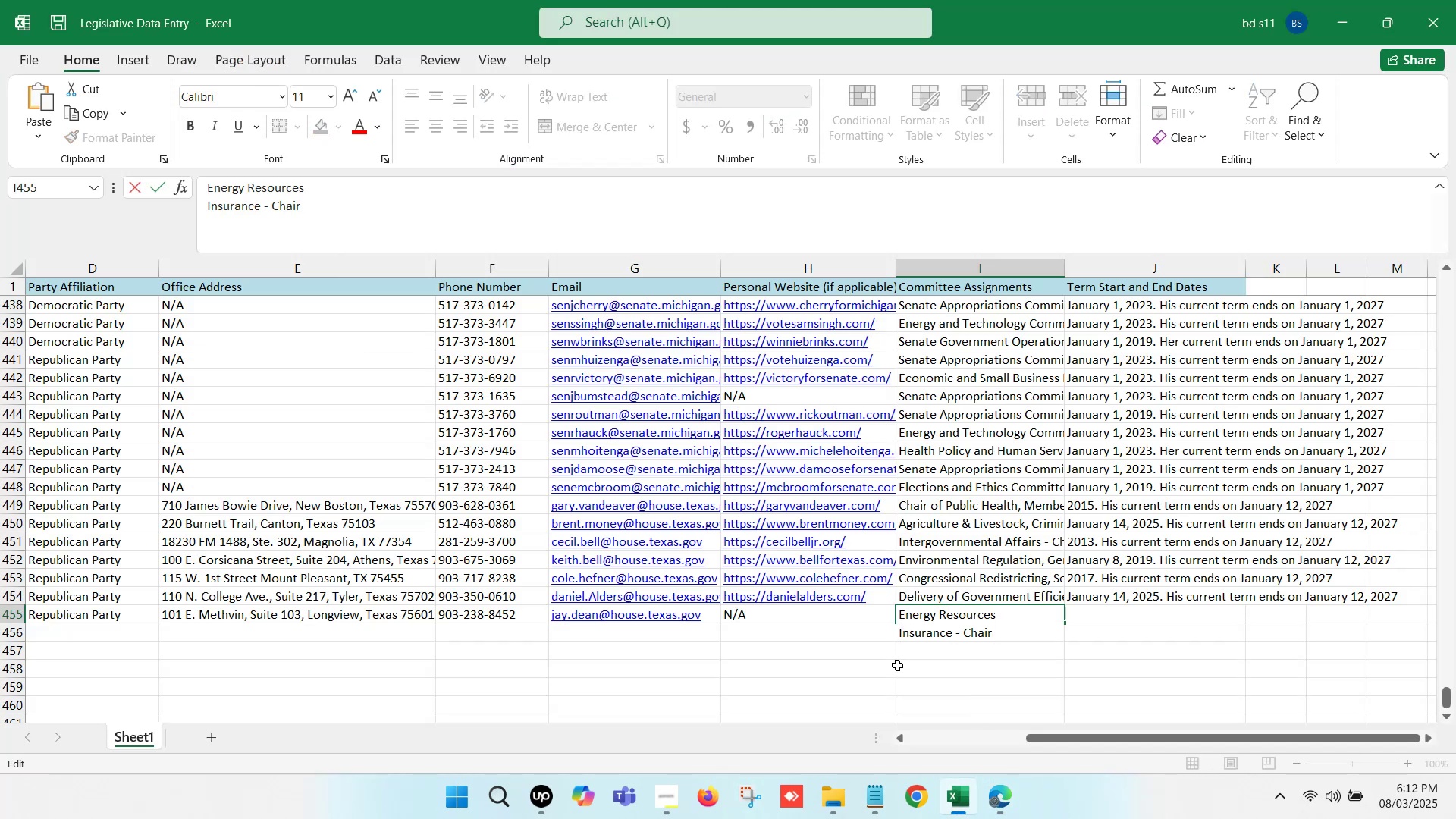 
key(Backspace)
 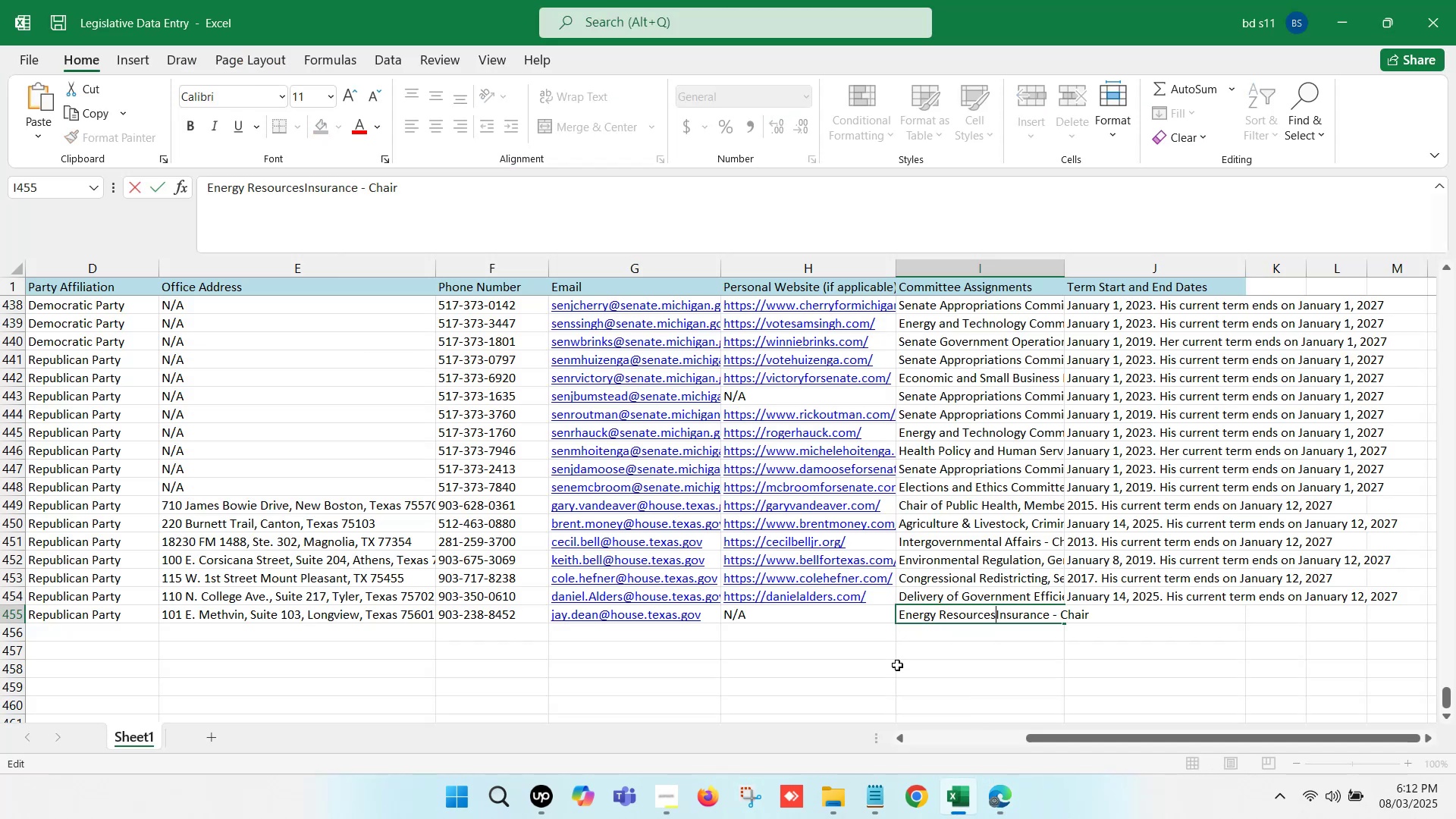 
key(Comma)
 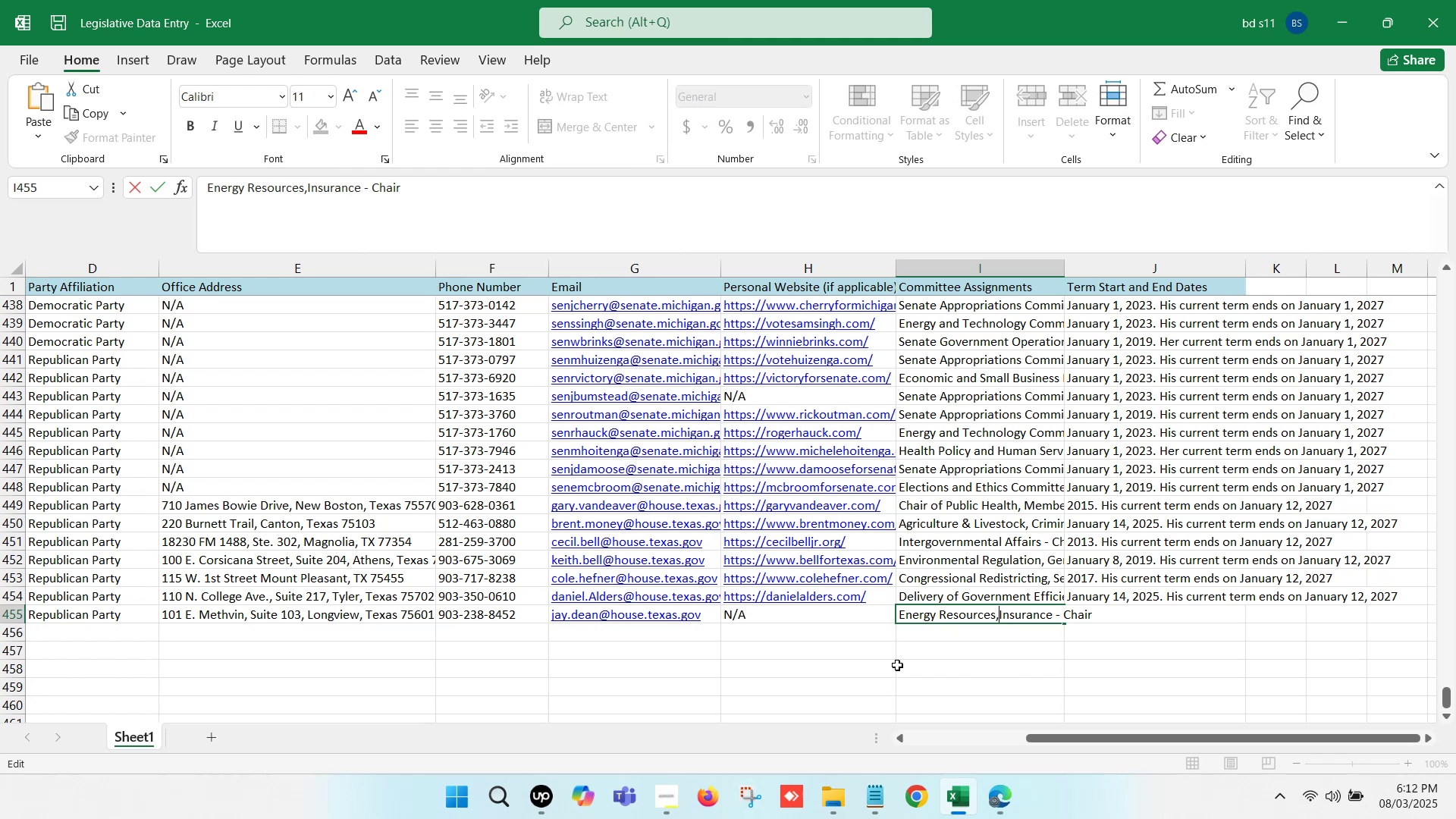 
key(Space)
 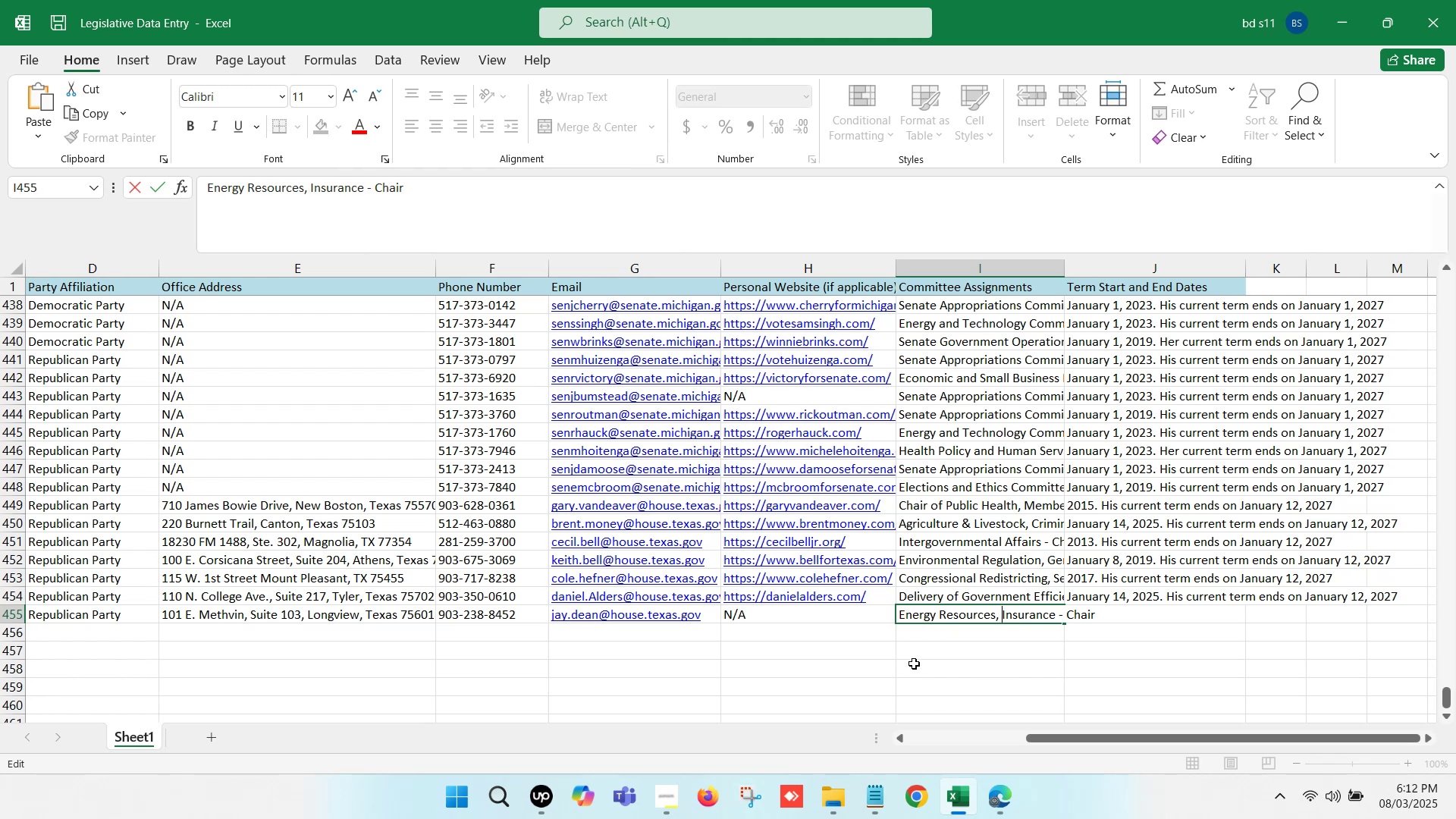 
left_click([926, 664])
 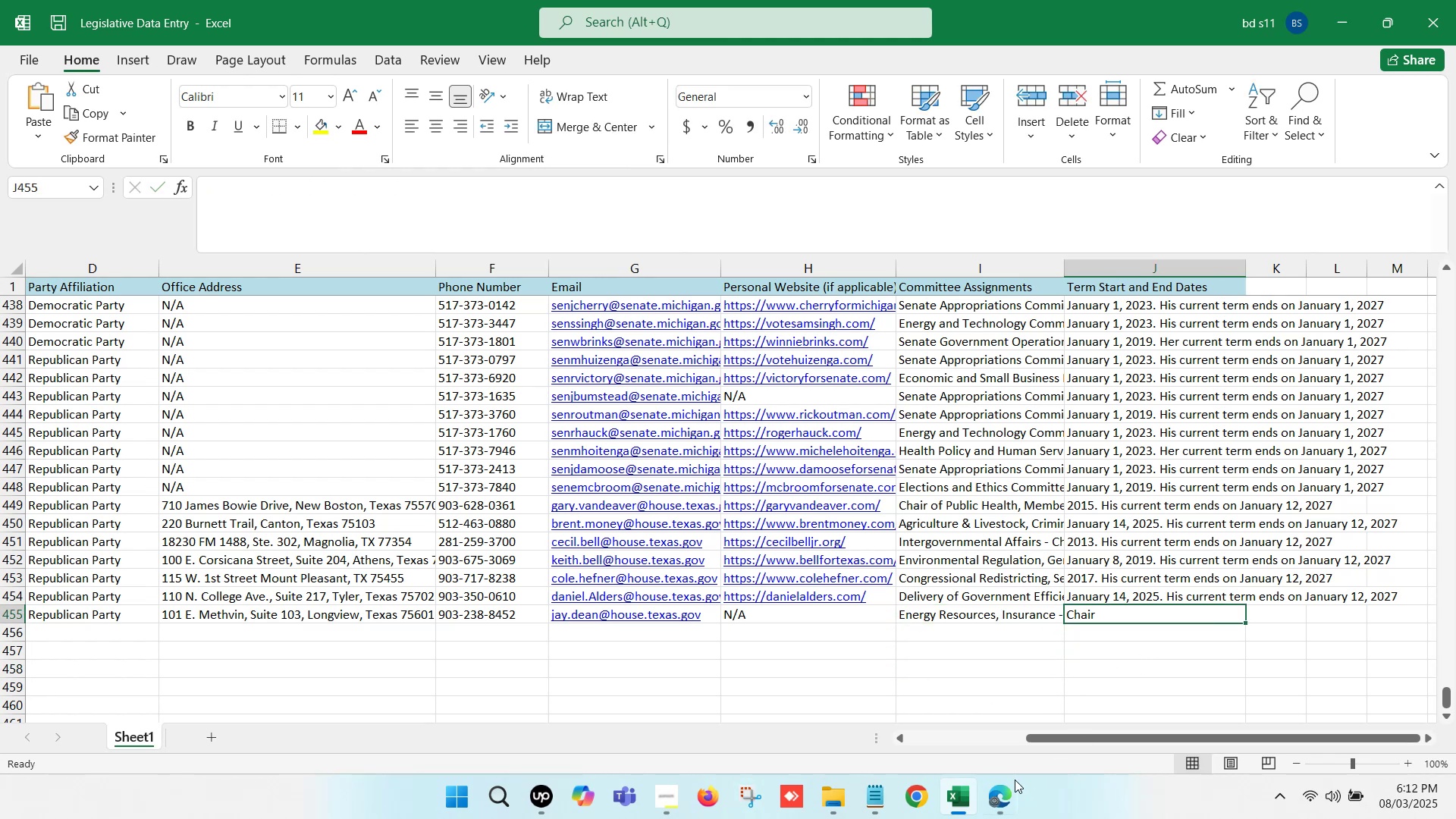 
left_click([934, 718])
 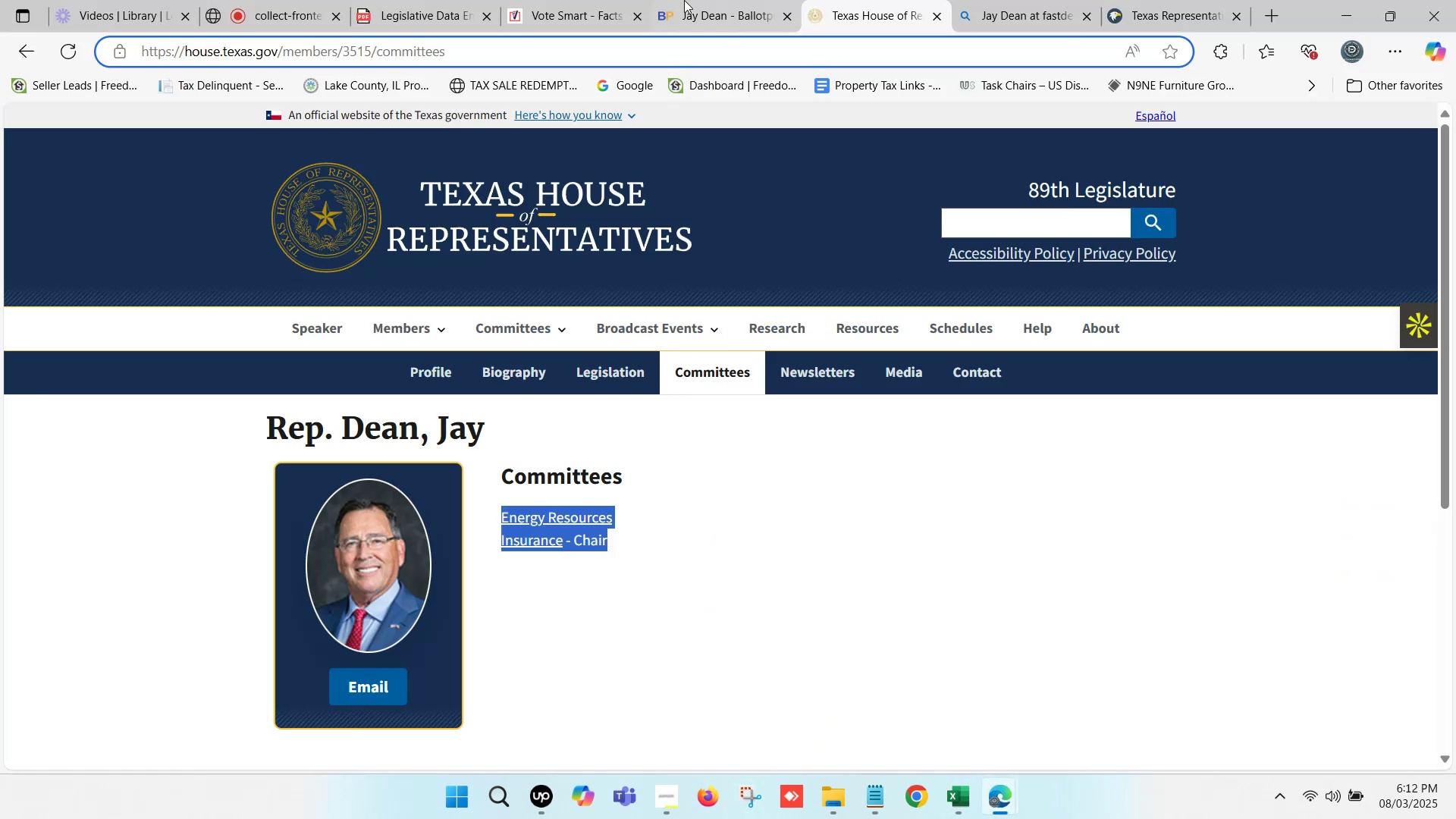 
left_click([686, 0])
 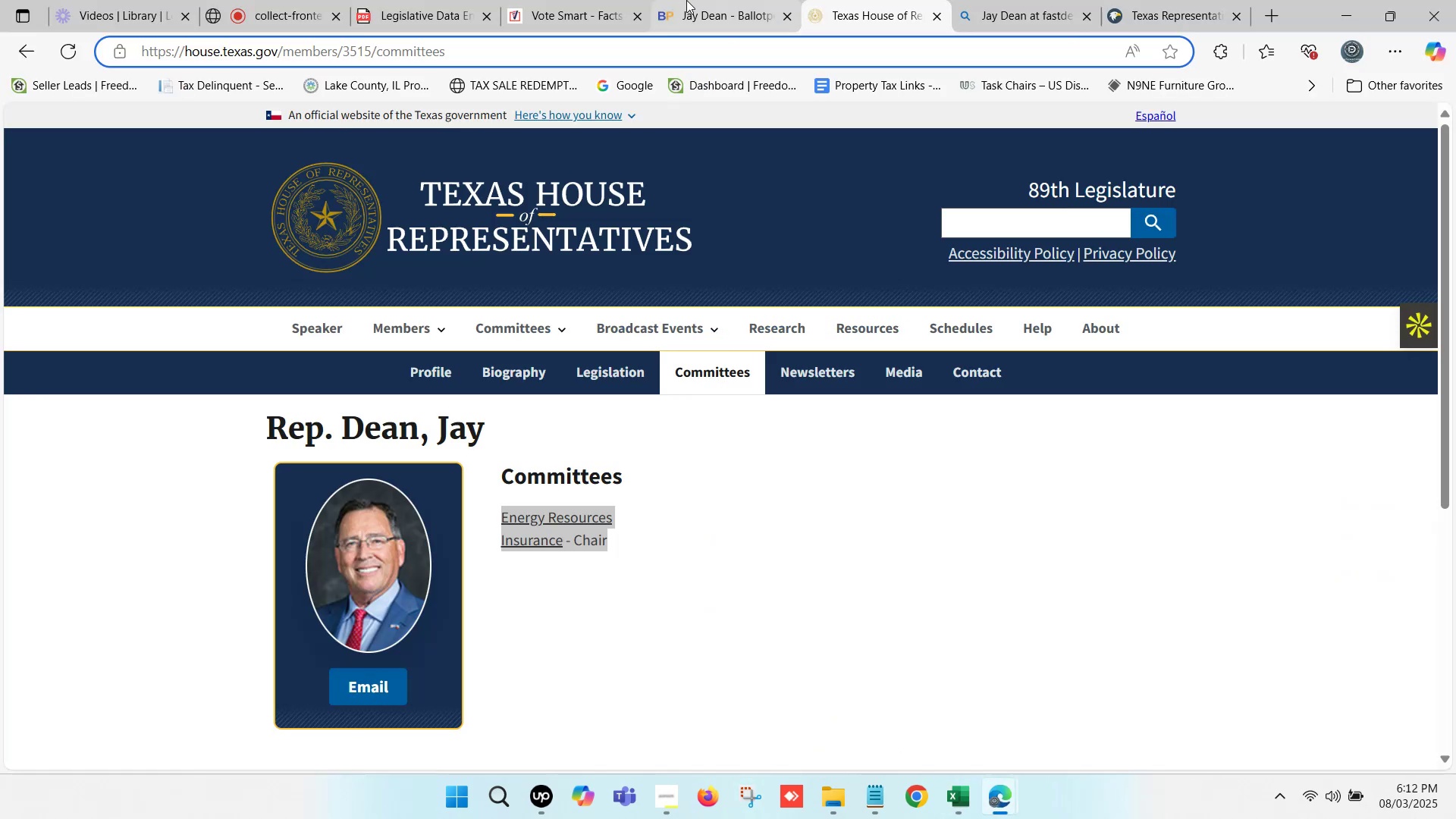 
scroll: coordinate [554, 446], scroll_direction: up, amount: 3.0
 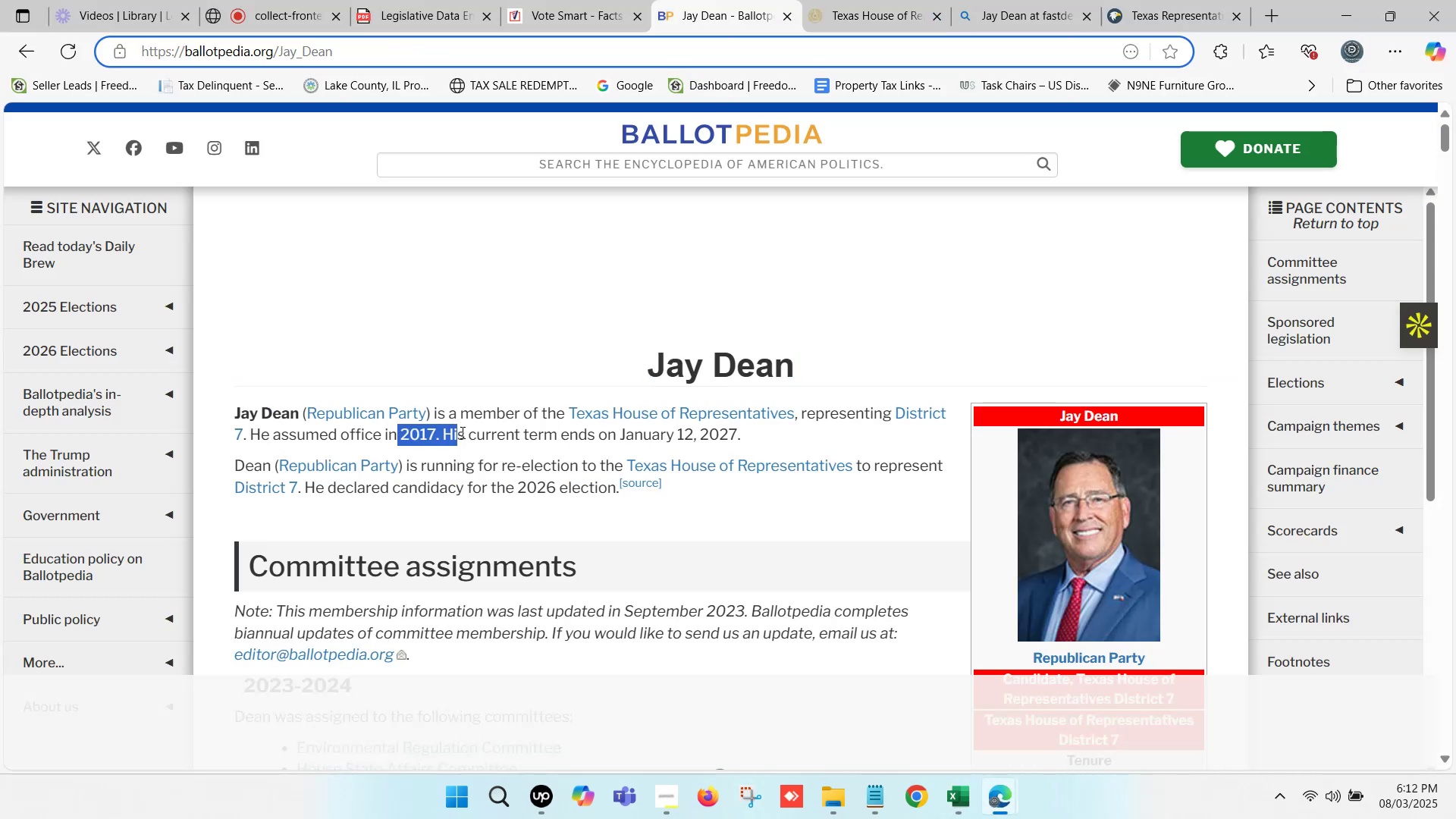 
left_click([401, 429])
 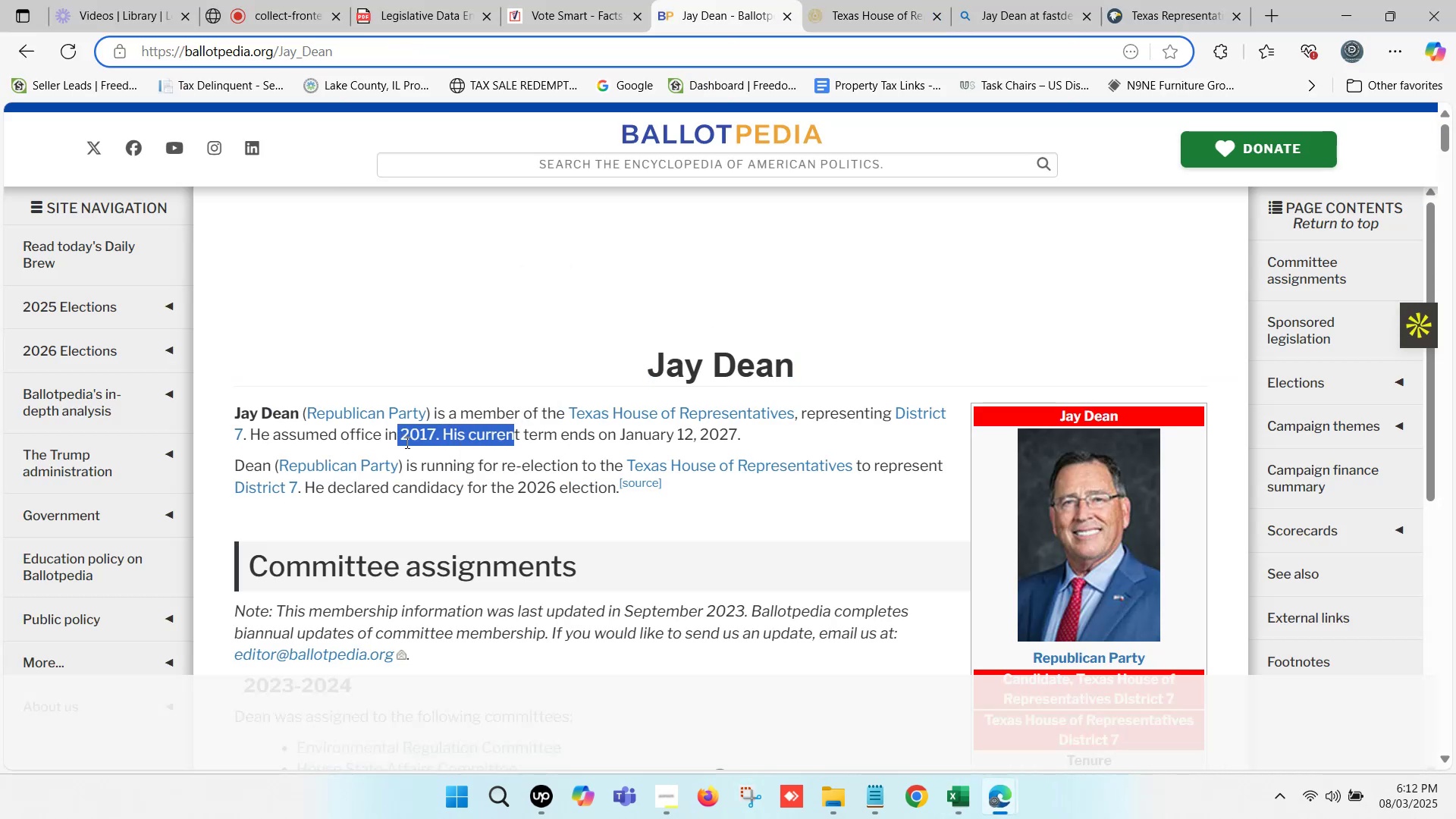 
left_click([406, 441])
 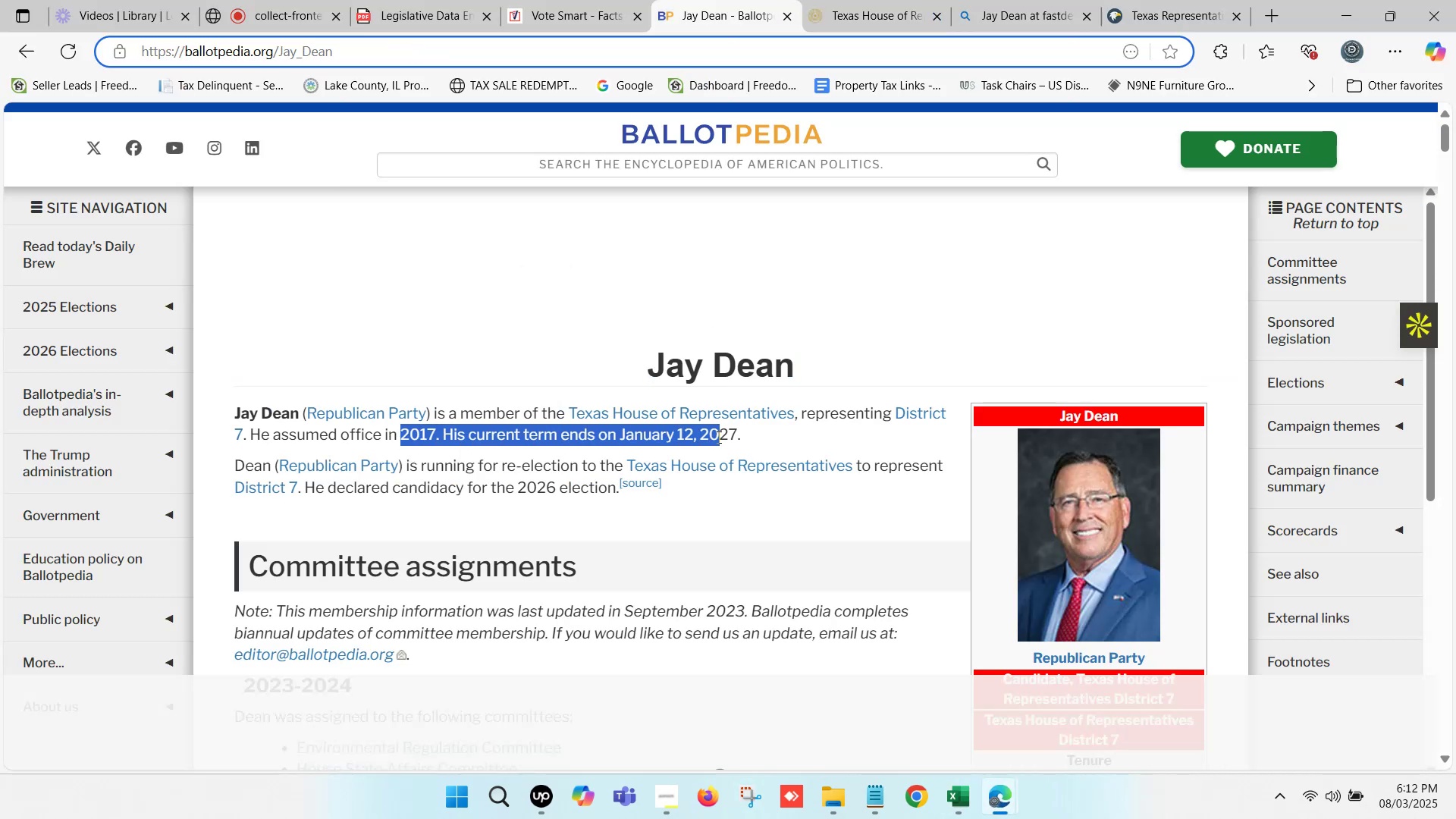 
key(Control+ControlLeft)
 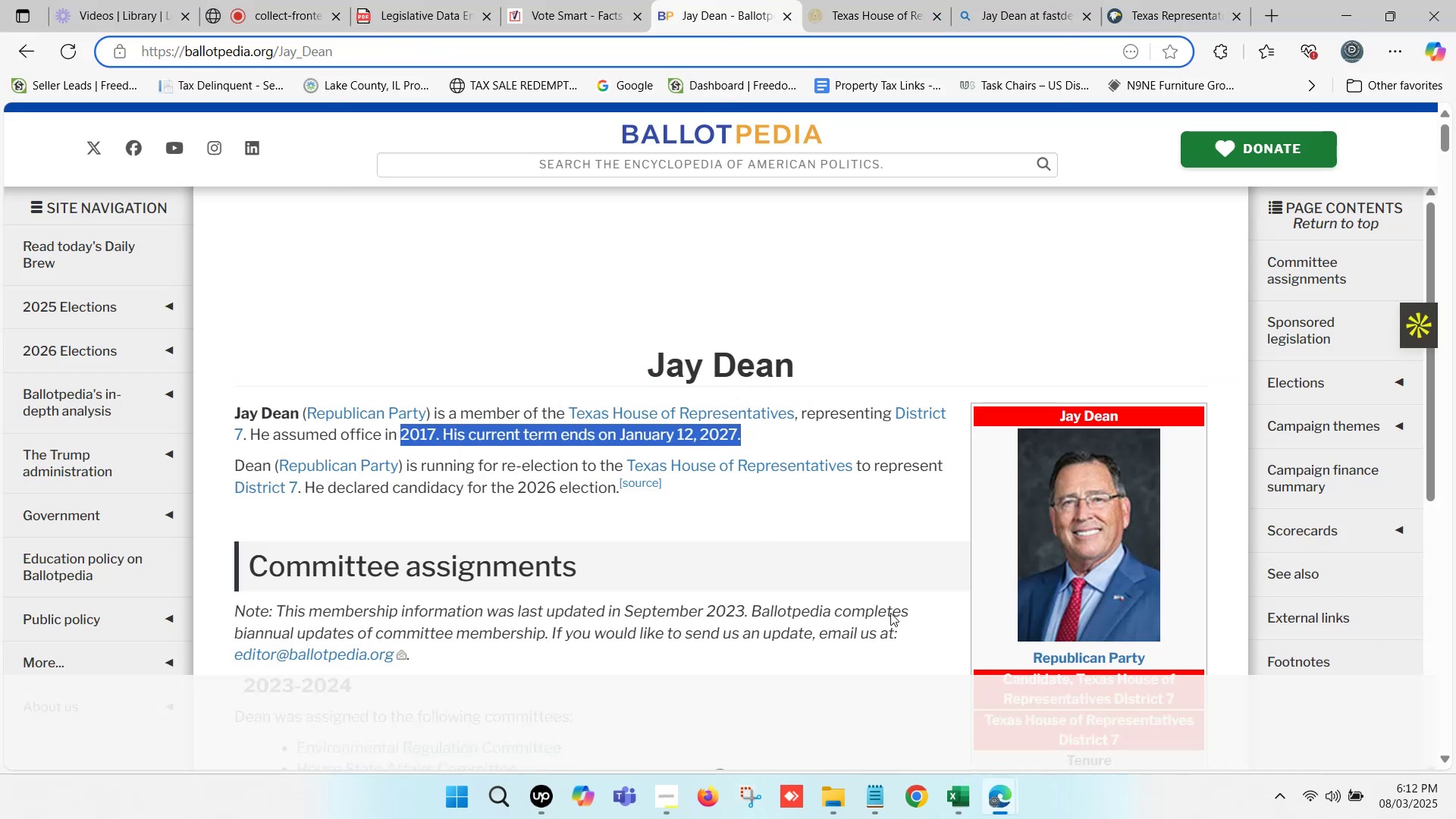 
key(Control+C)
 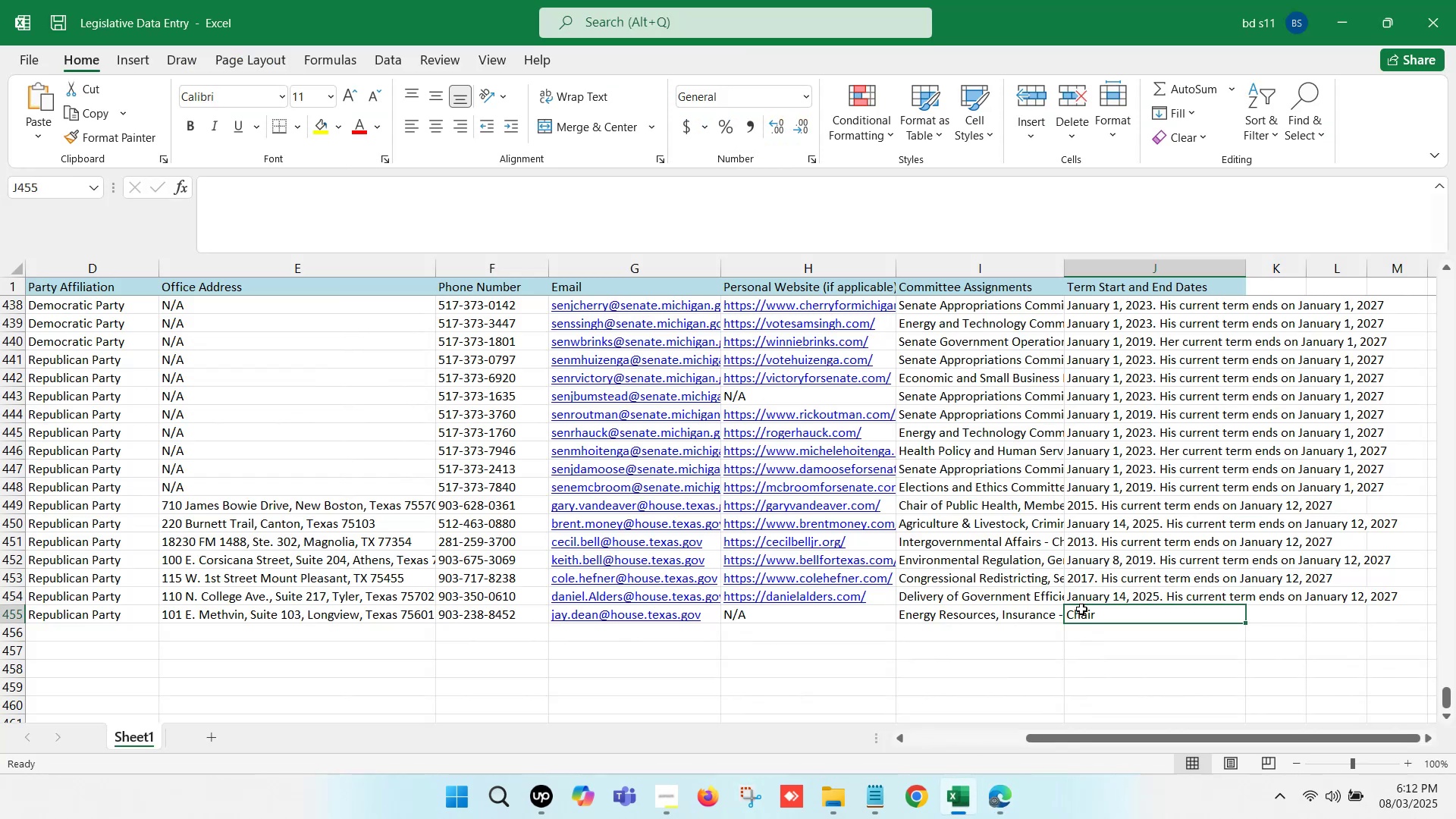 
left_click([1094, 615])
 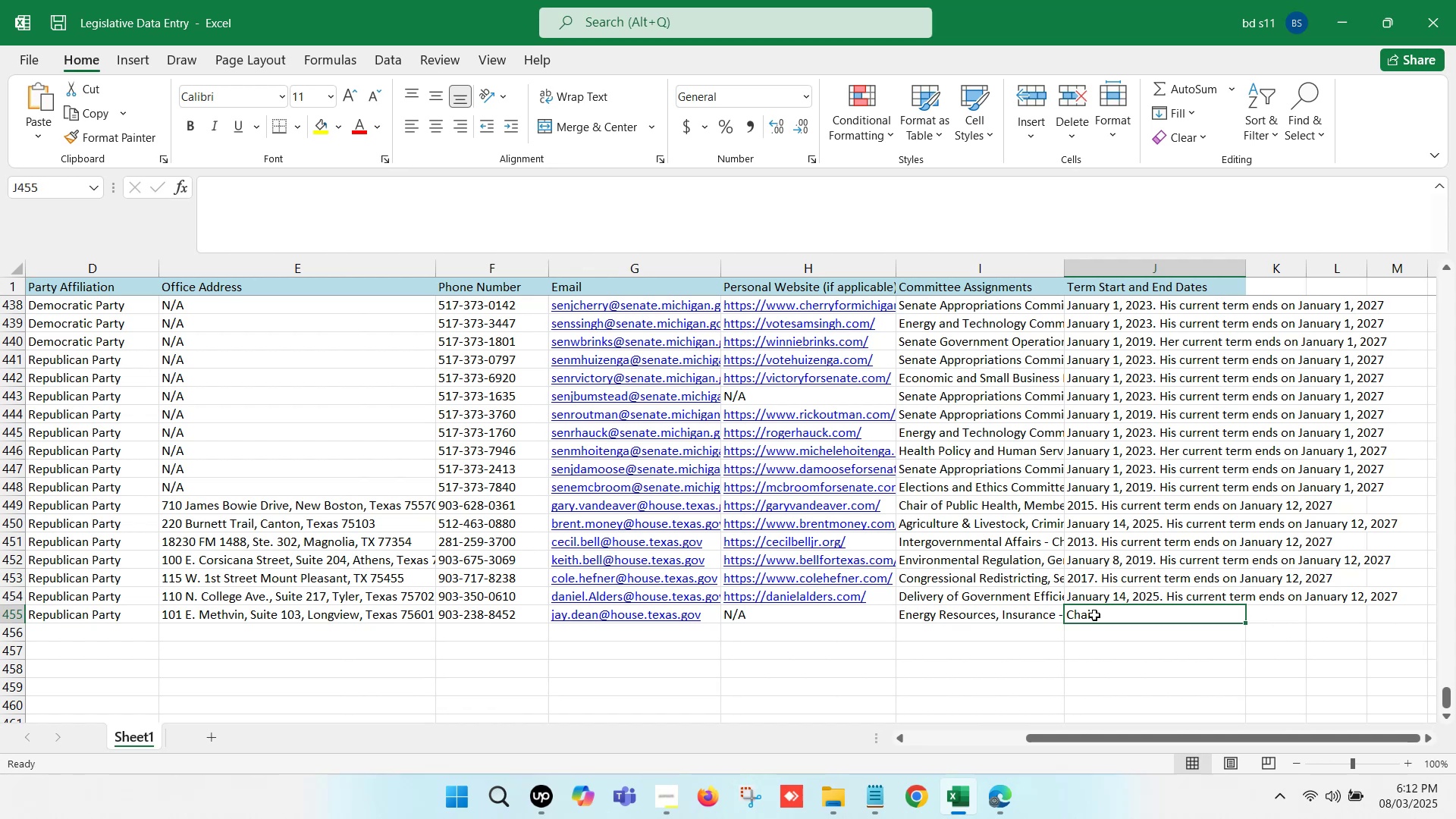 
key(Control+ControlLeft)
 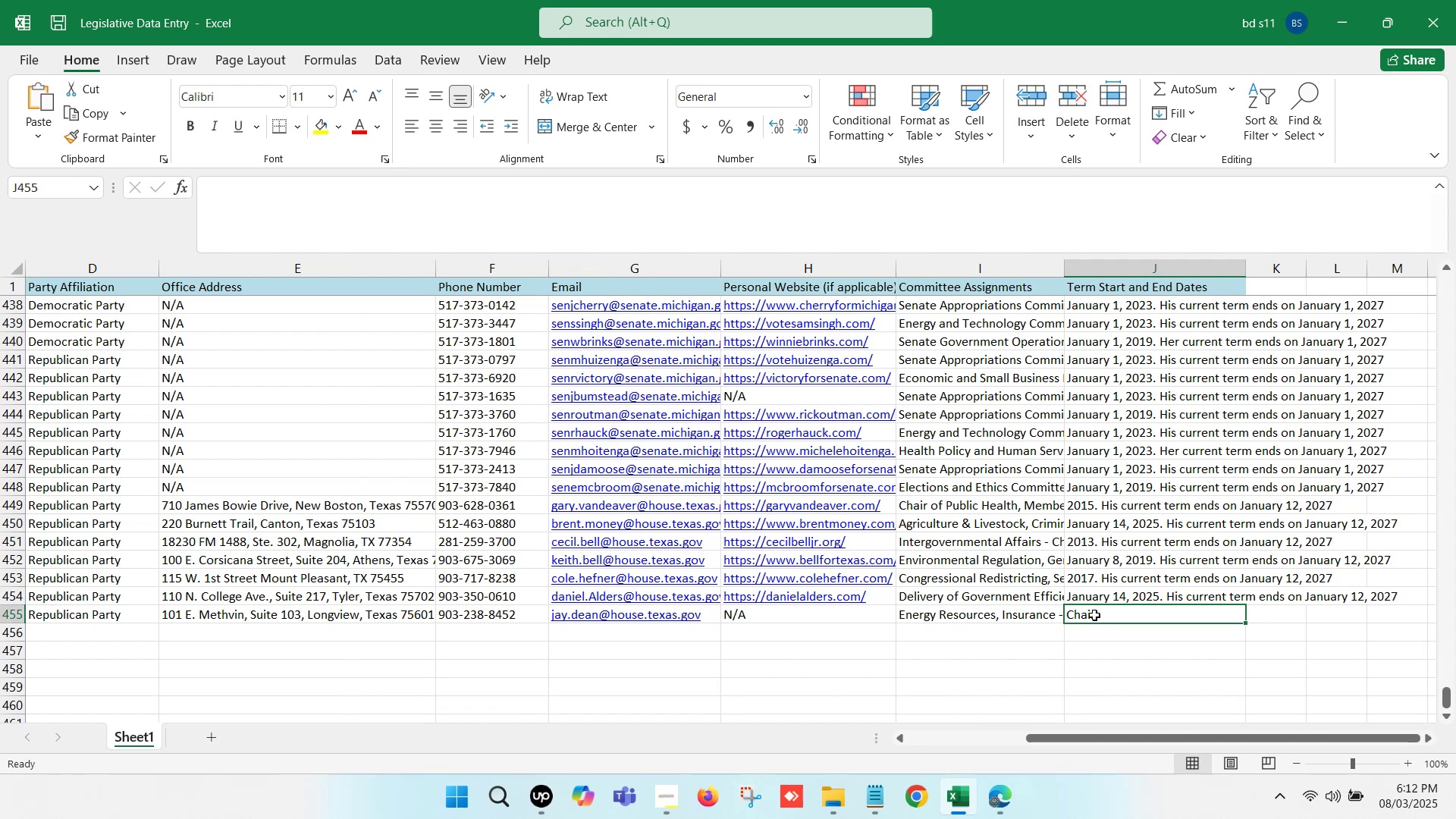 
left_click([1094, 615])
 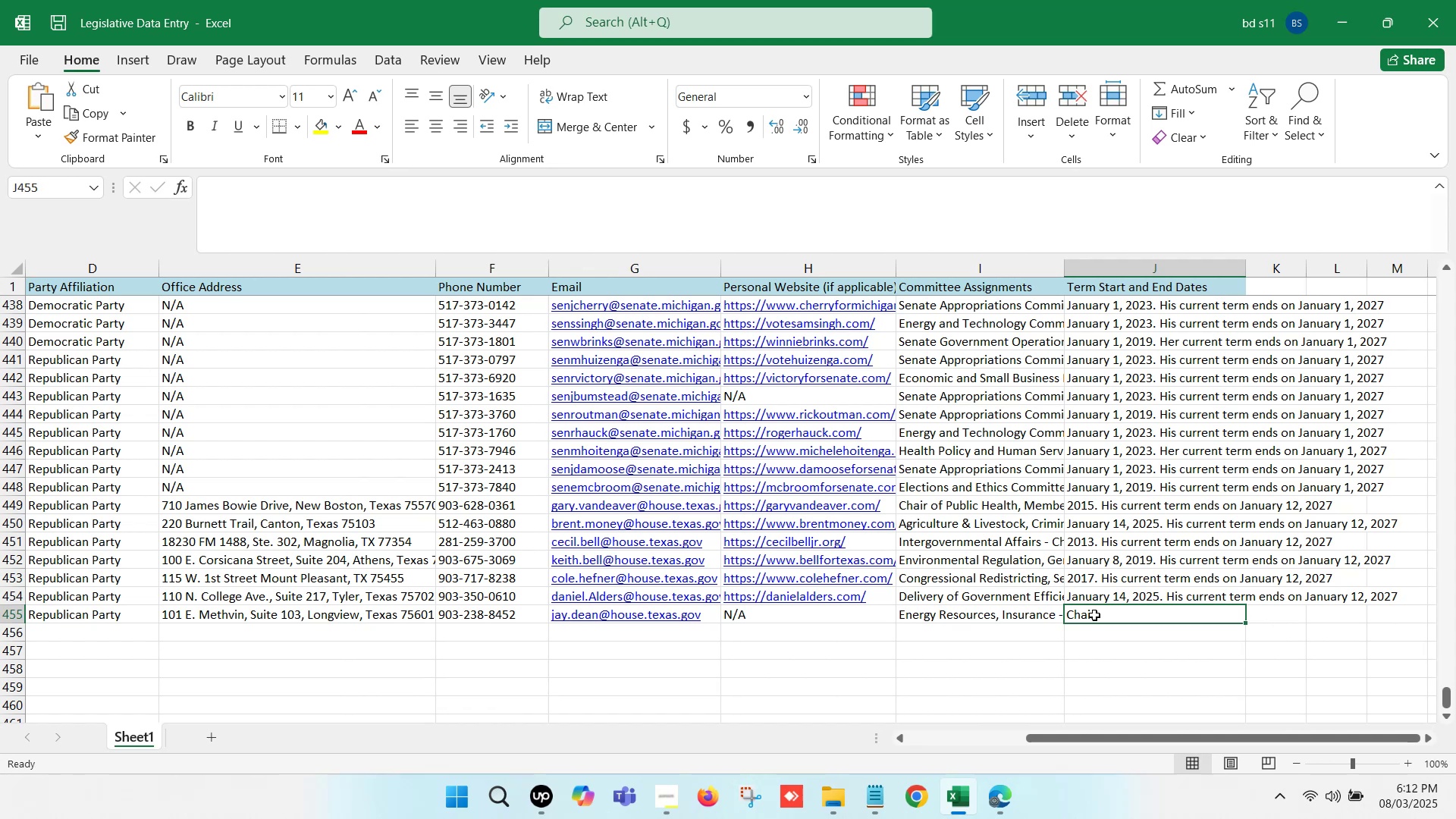 
double_click([1094, 615])
 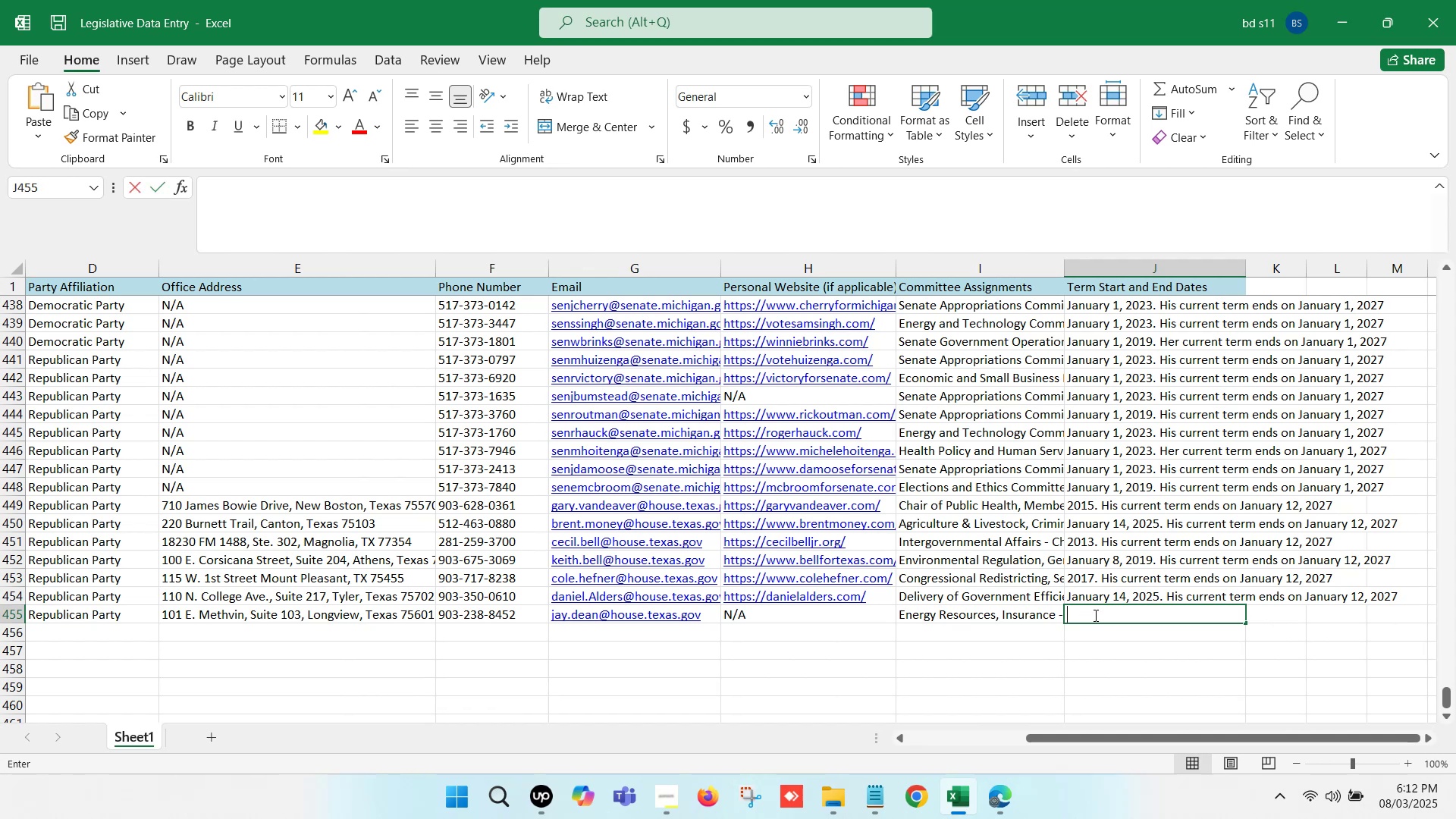 
triple_click([1094, 615])
 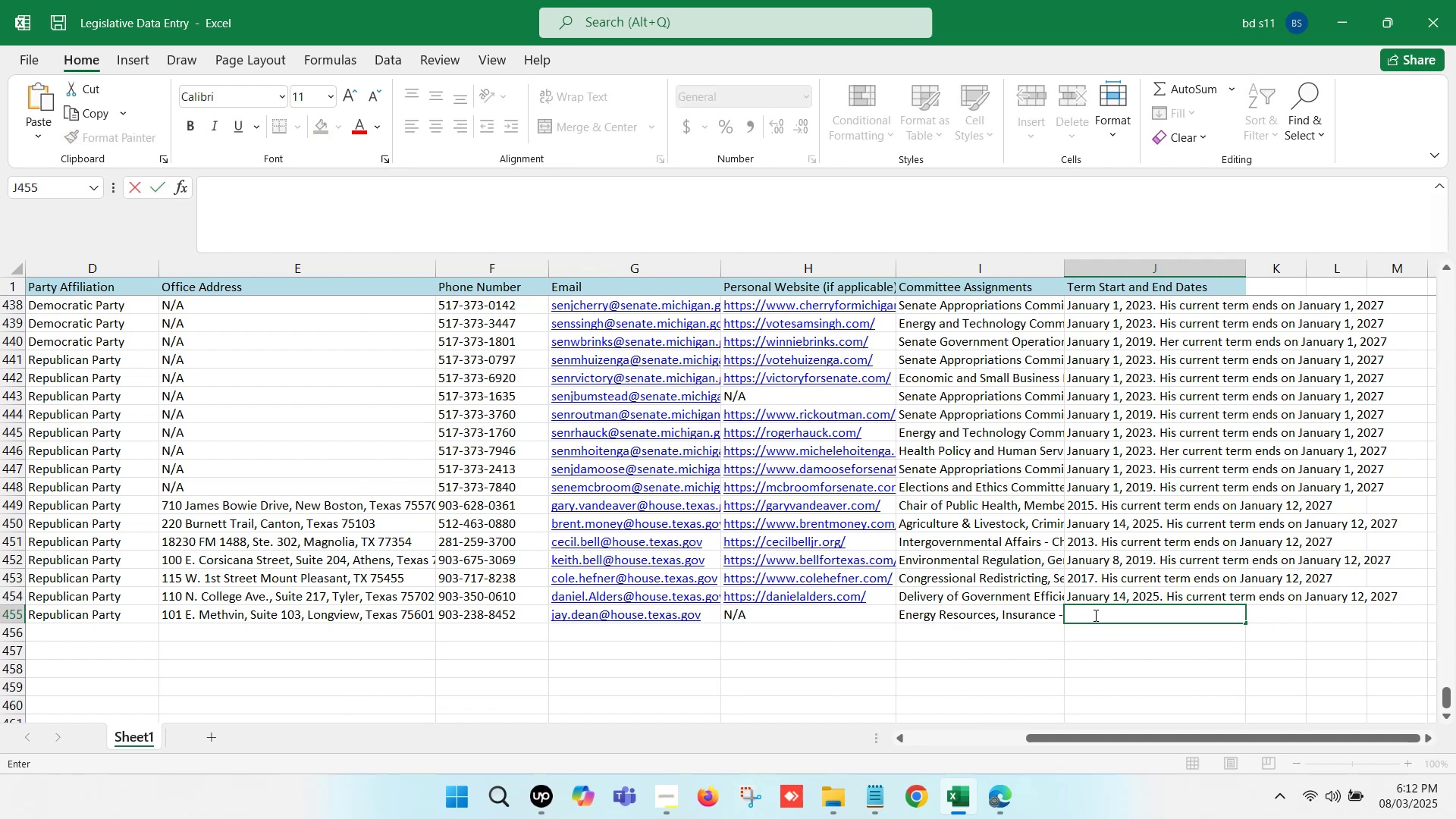 
key(Control+ControlLeft)
 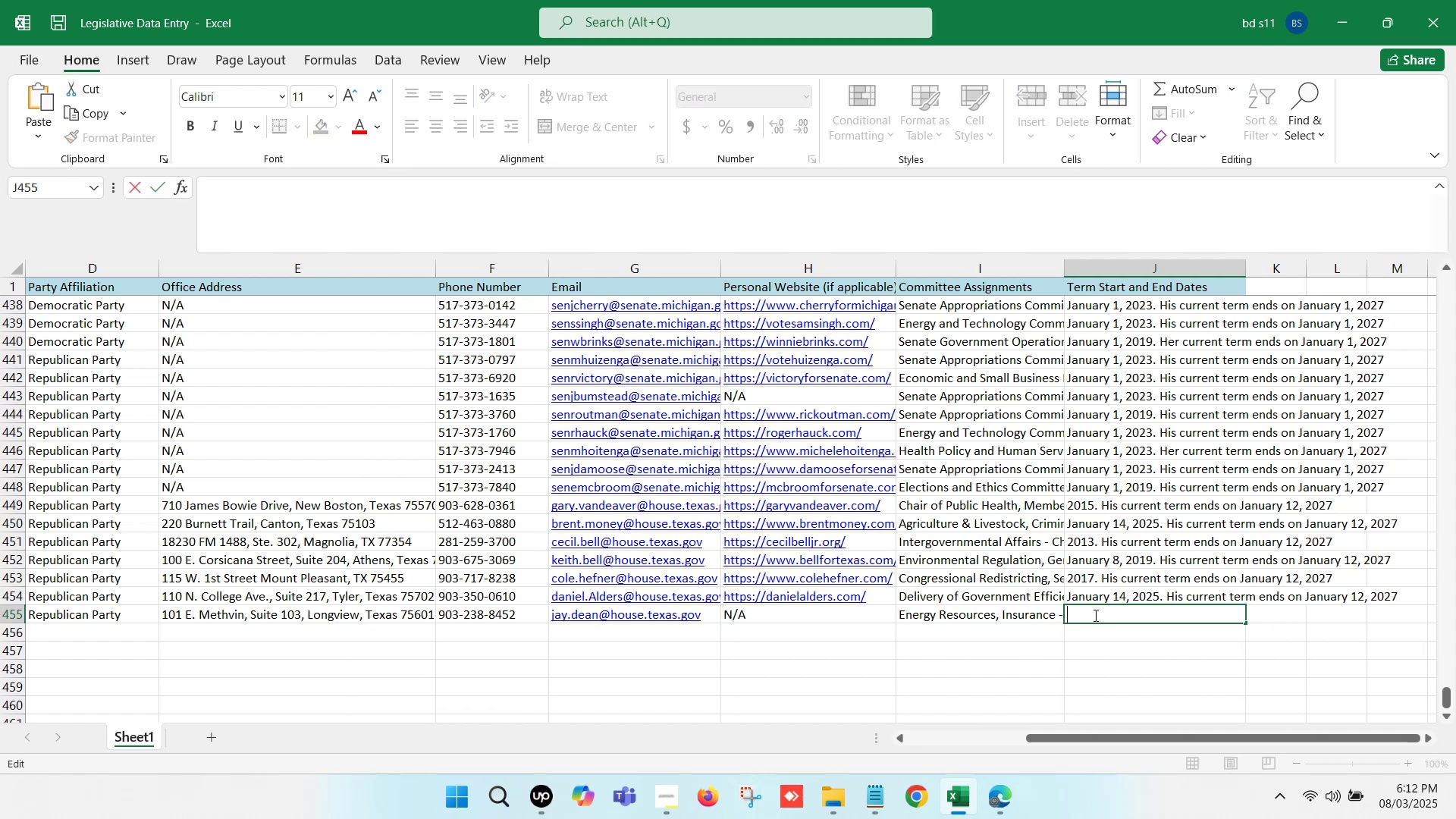 
key(Control+V)
 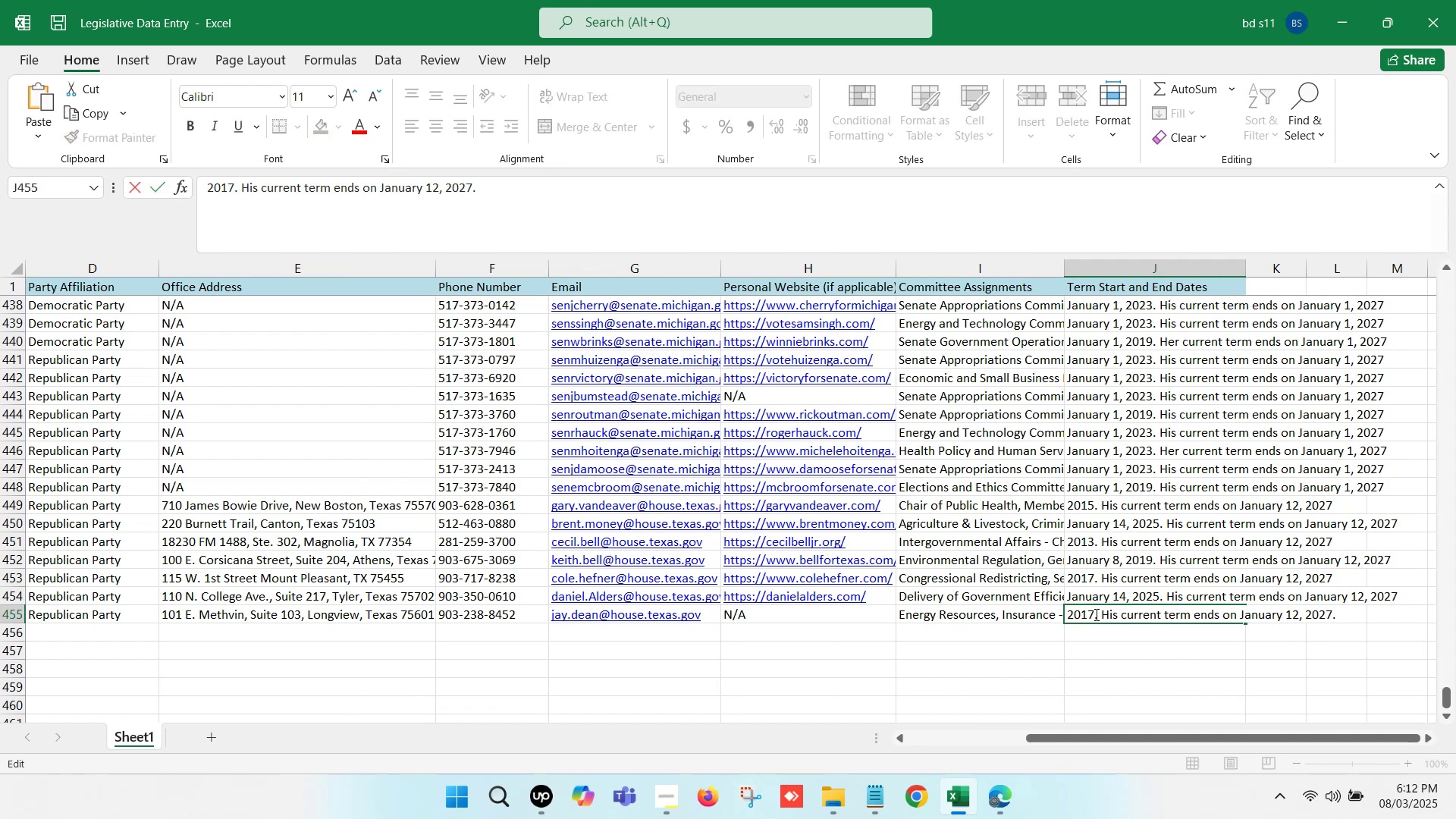 
key(Backspace)
 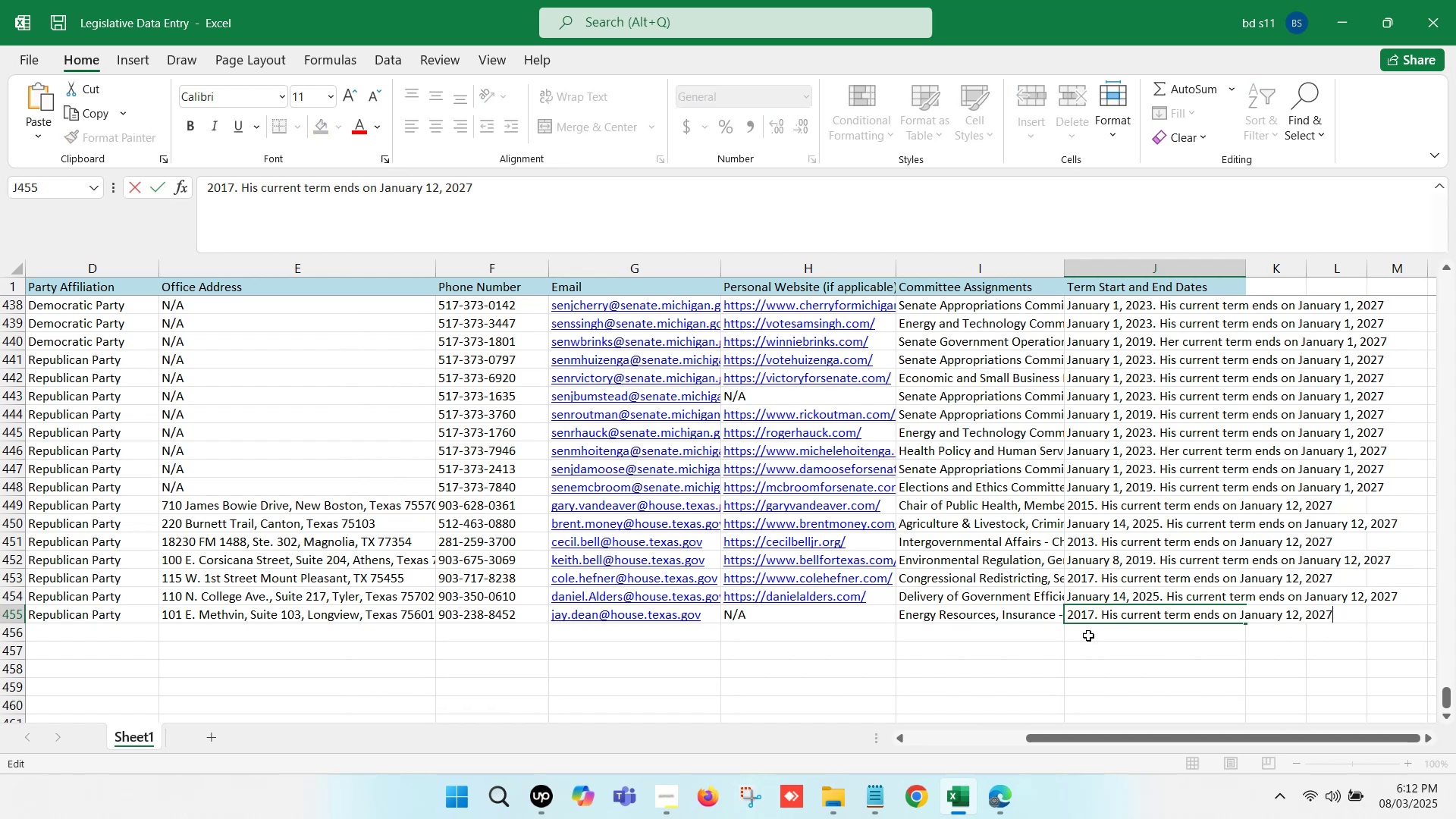 
left_click([1088, 636])
 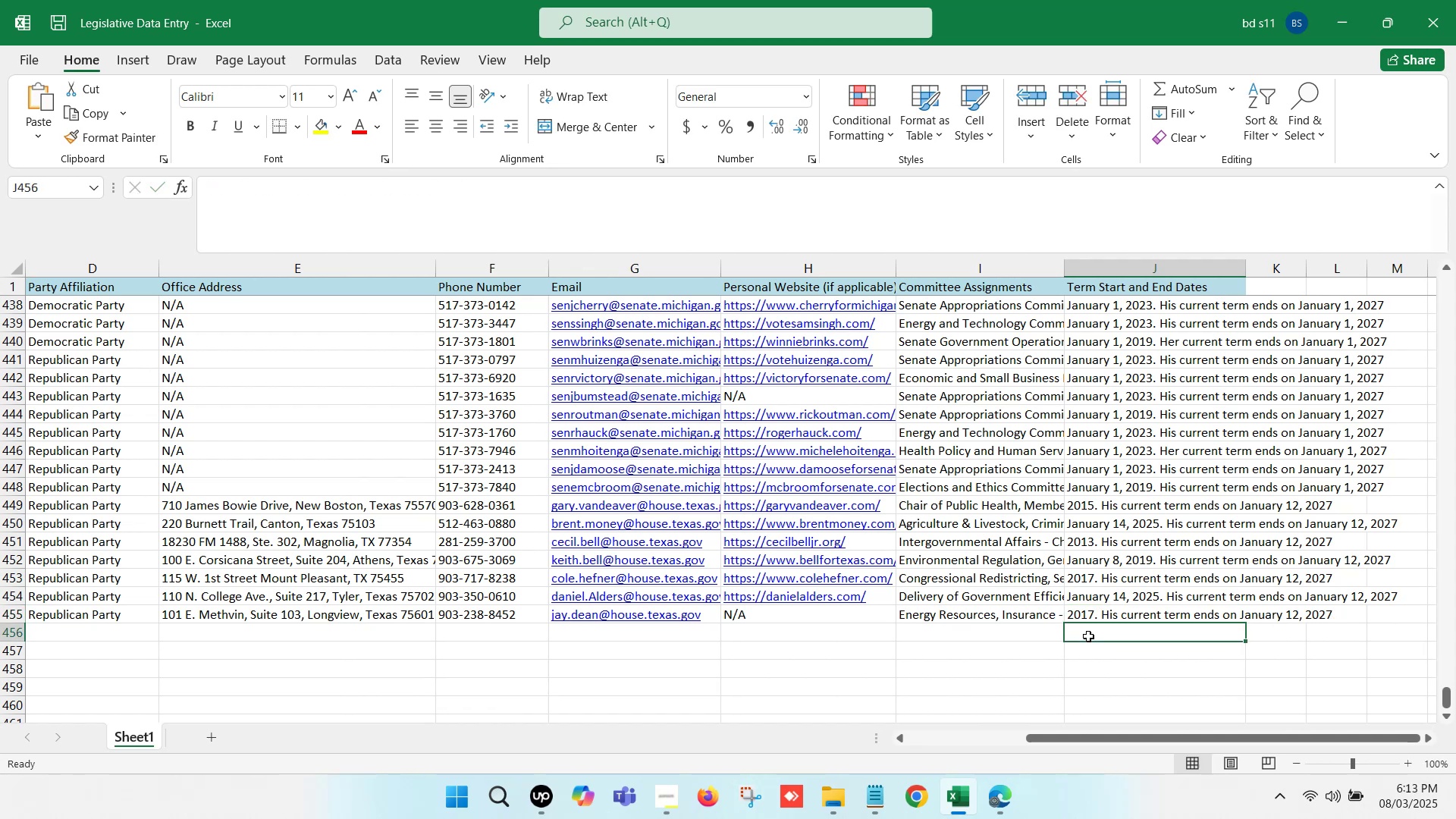 
key(Control+S)
 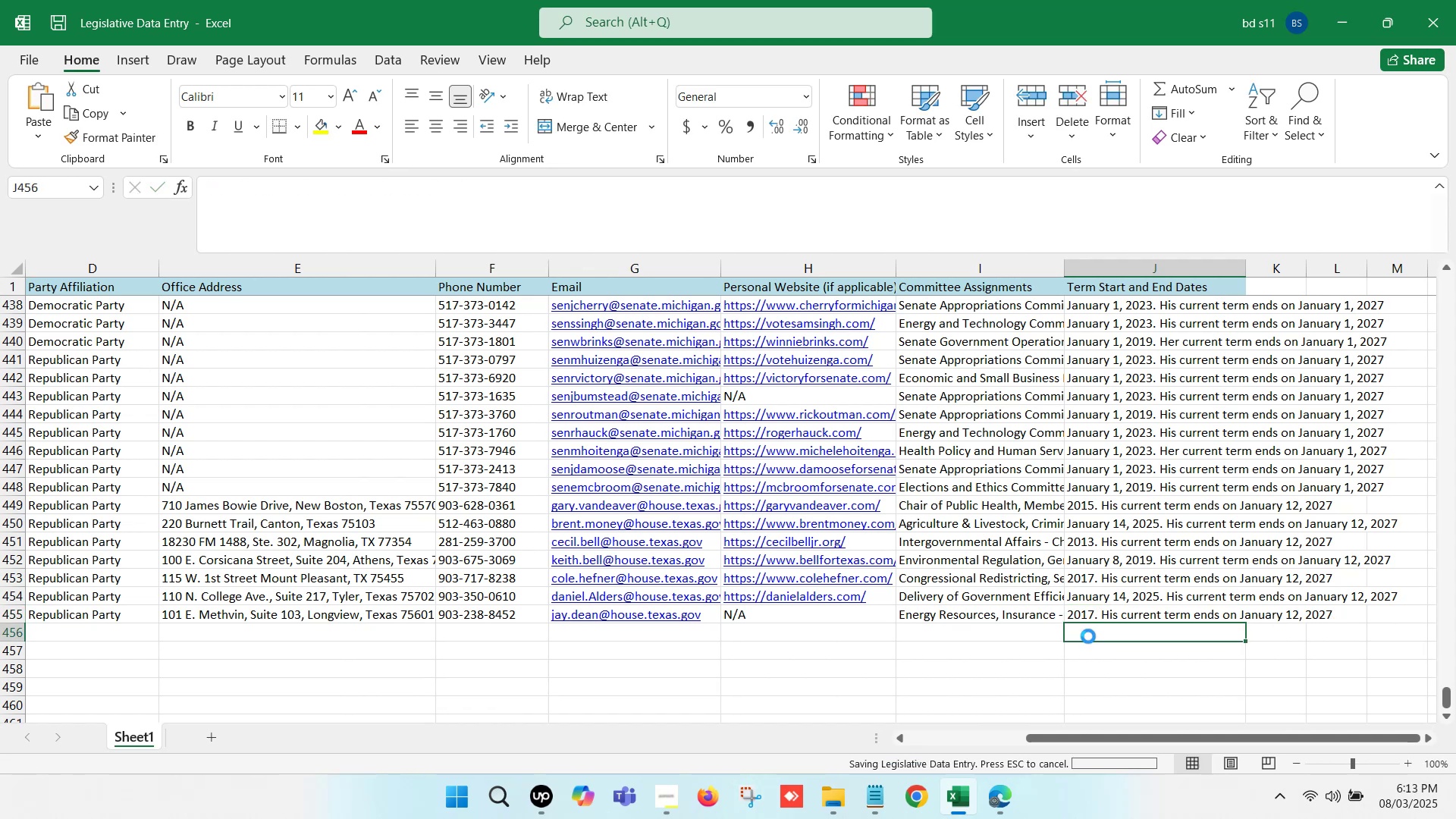 
key(Control+S)
 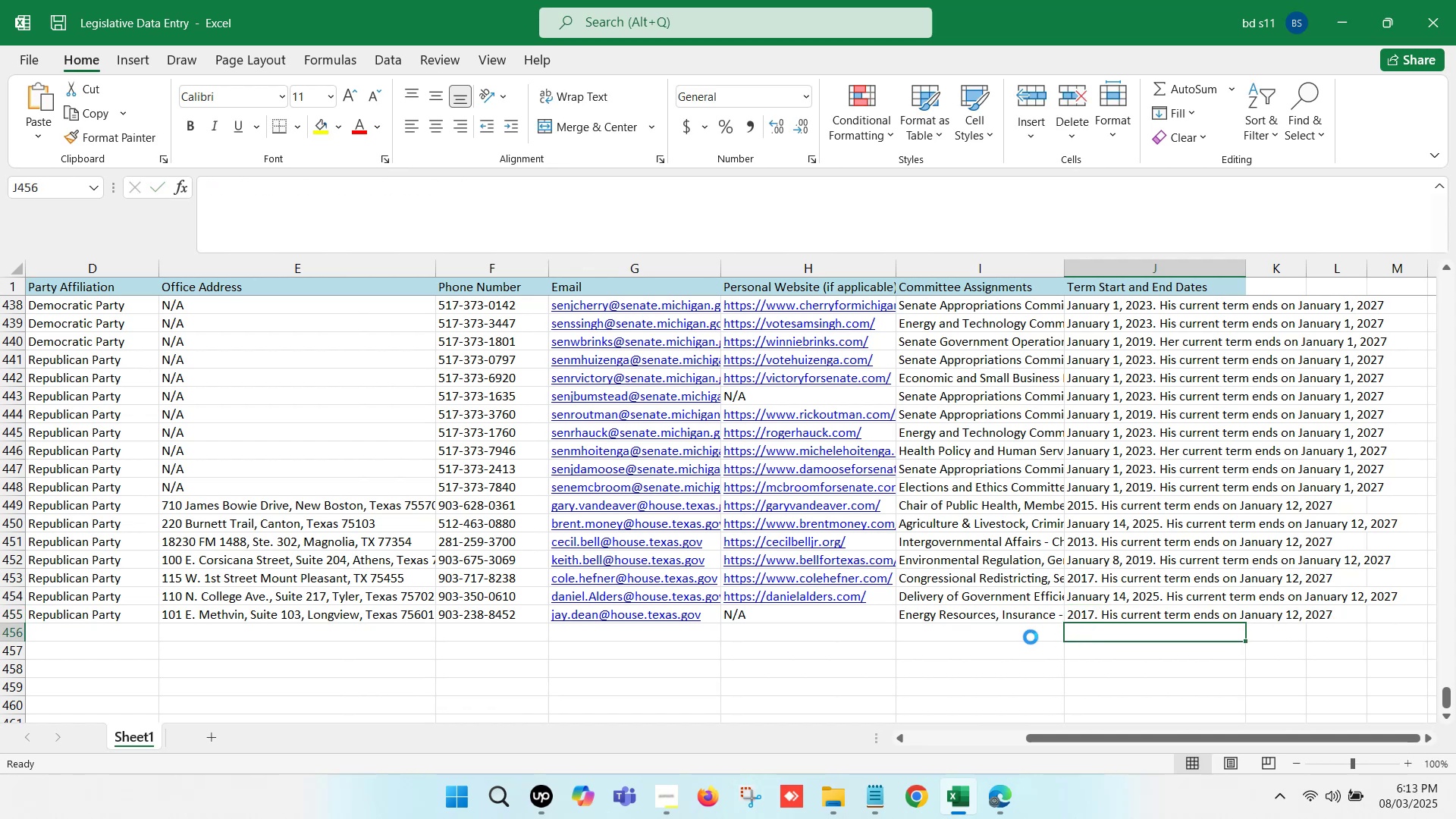 
left_click([1012, 639])
 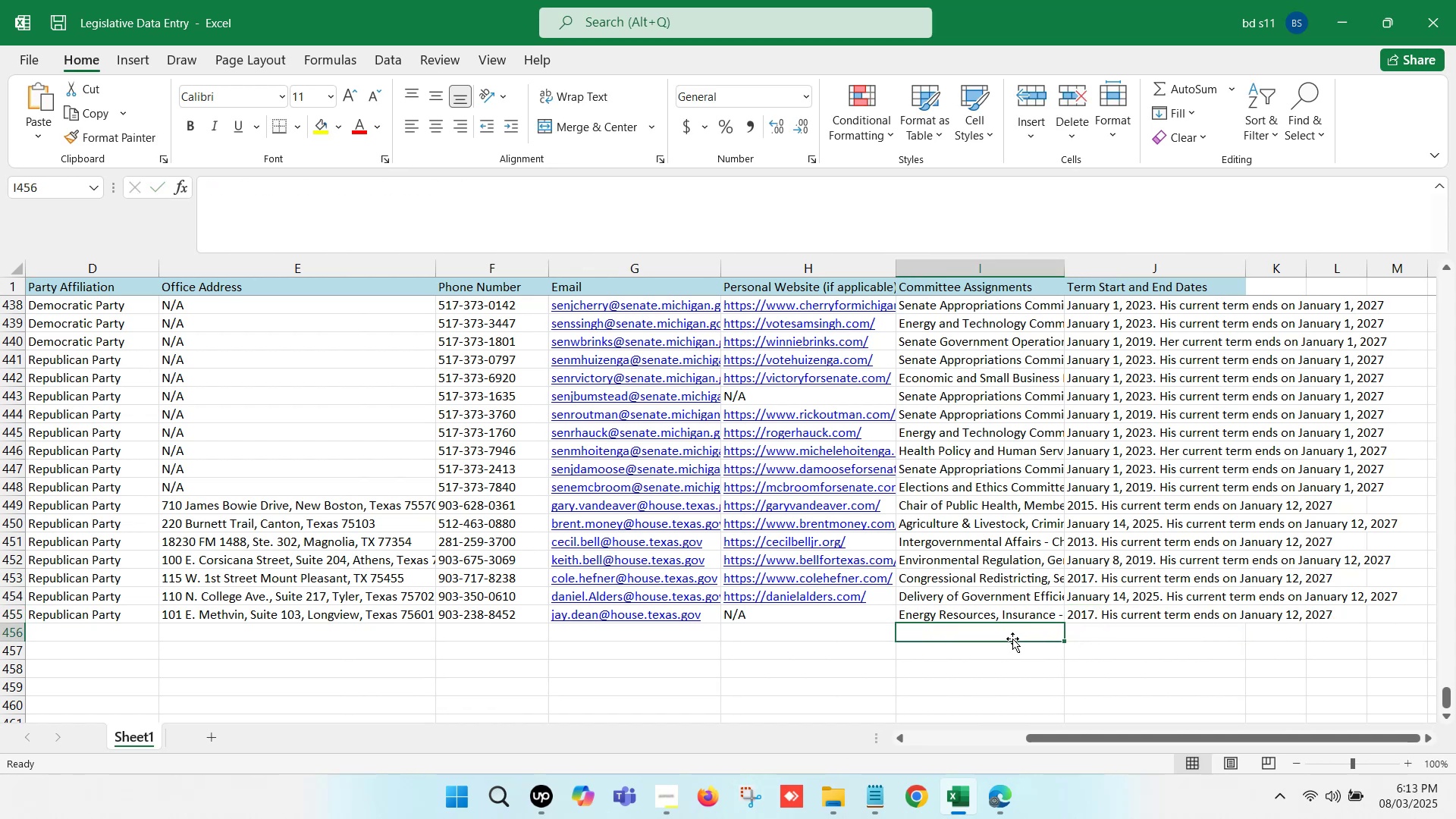 
hold_key(key=ArrowLeft, duration=1.18)
 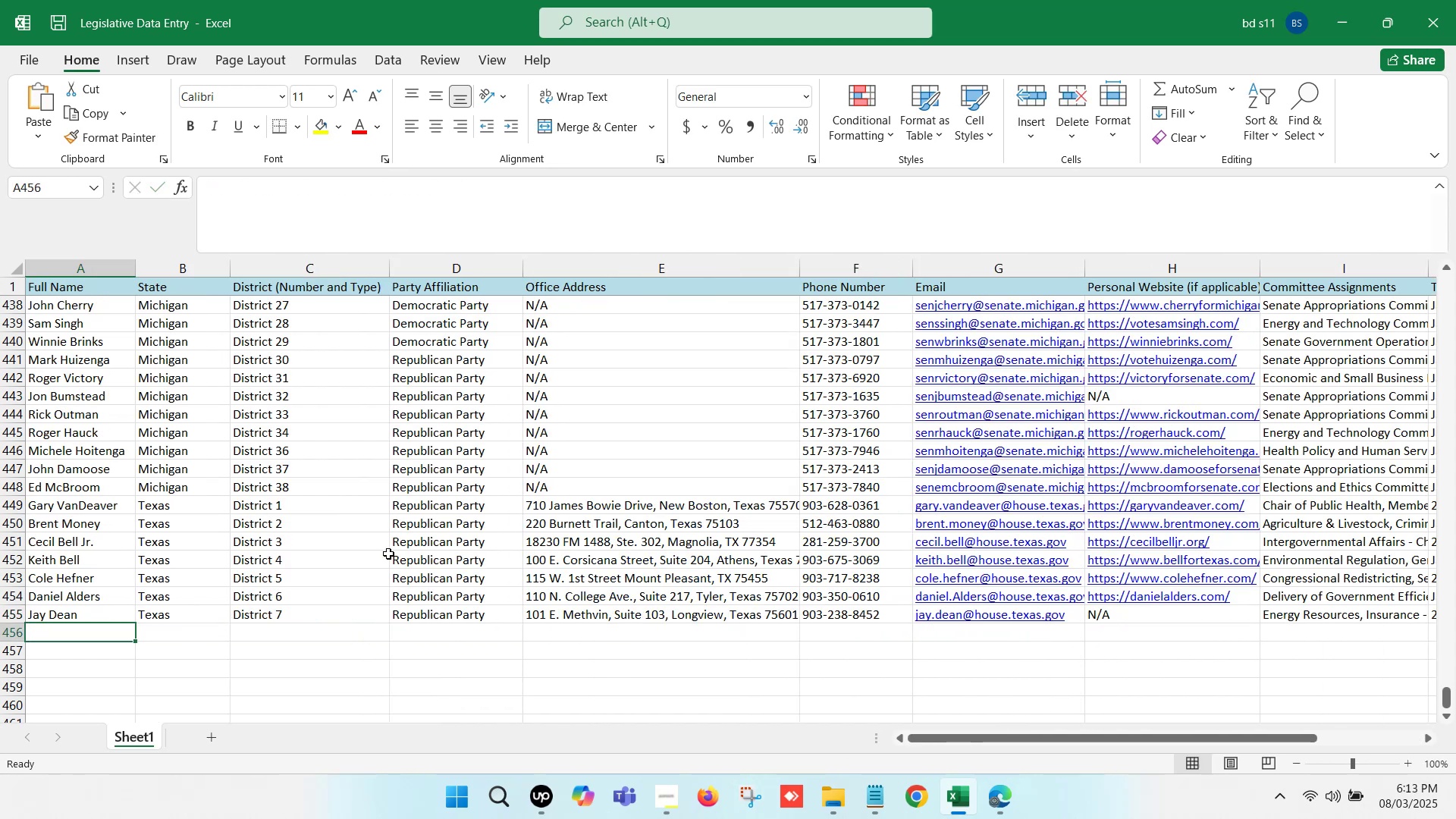 
scroll: coordinate [374, 526], scroll_direction: down, amount: 1.0
 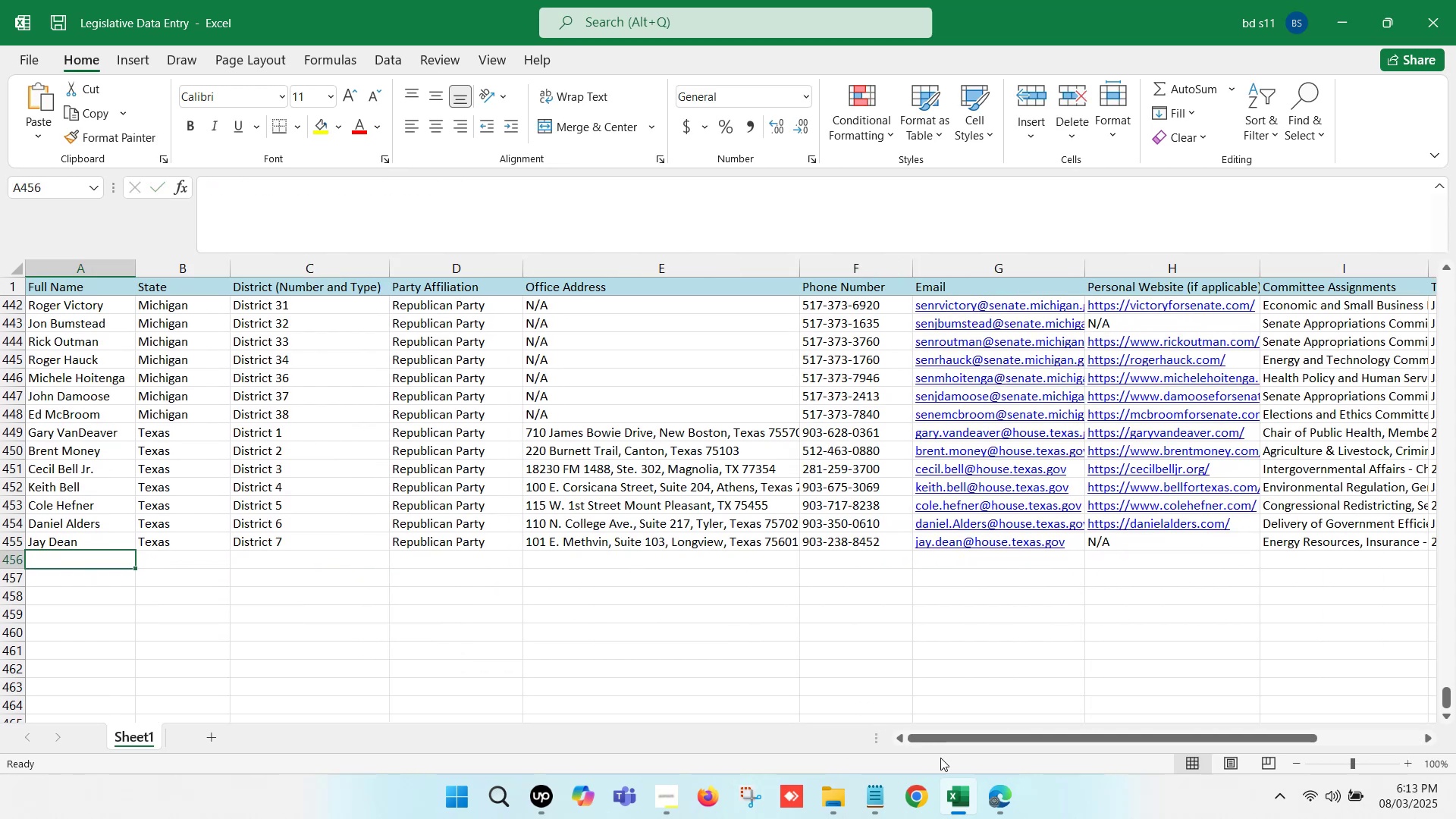 
left_click([998, 788])
 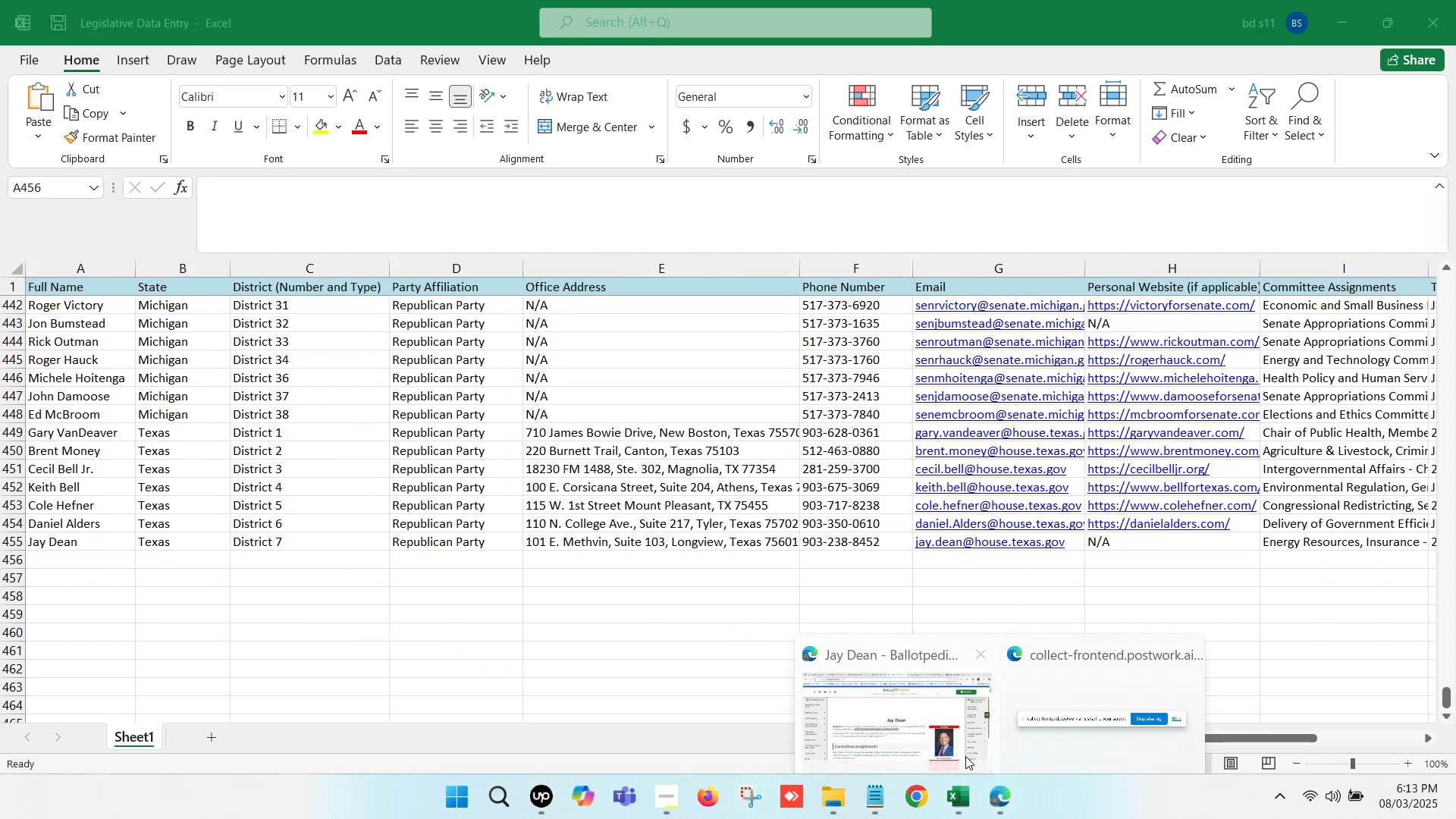 
left_click([878, 704])
 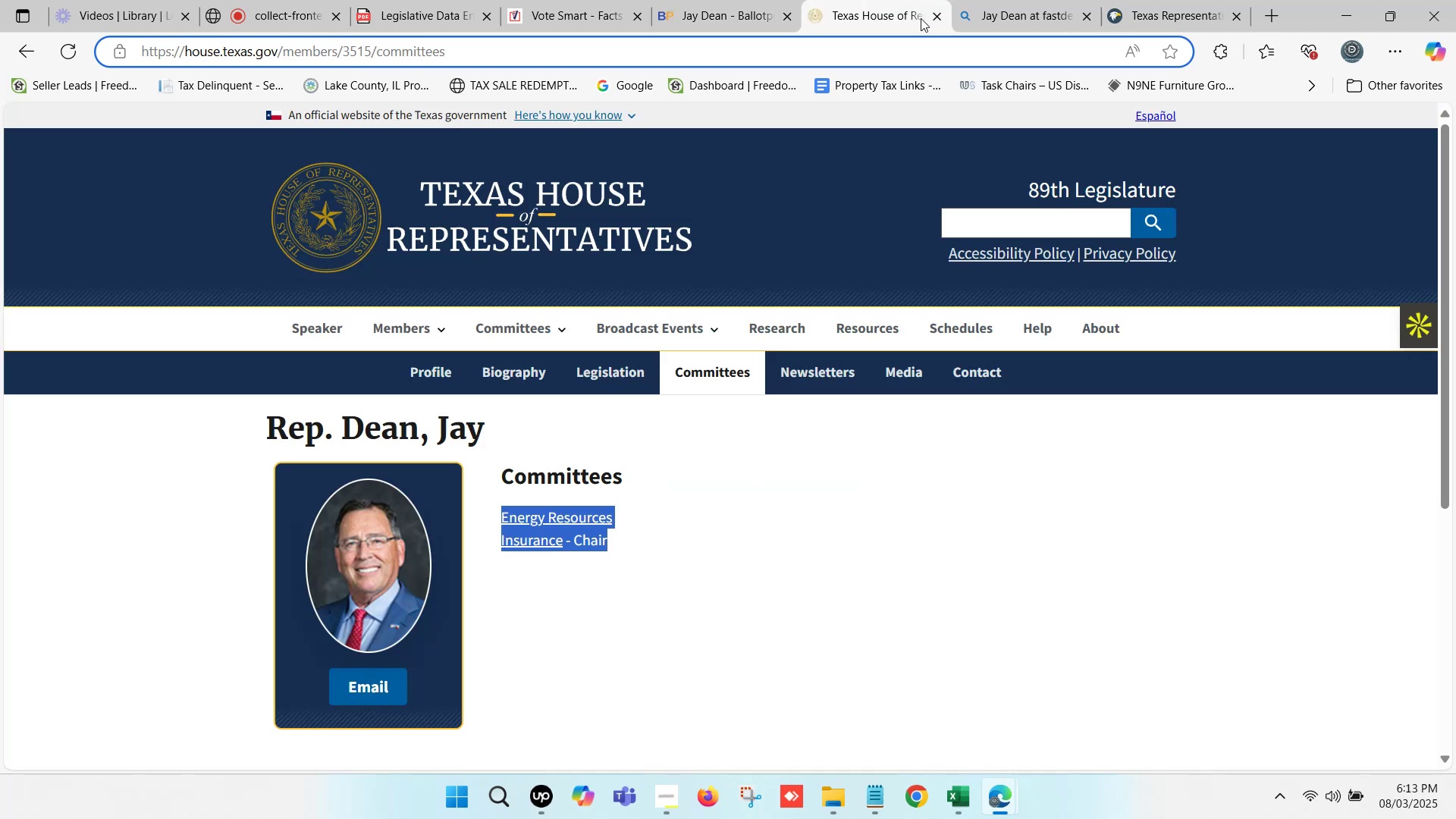 
left_click([931, 17])
 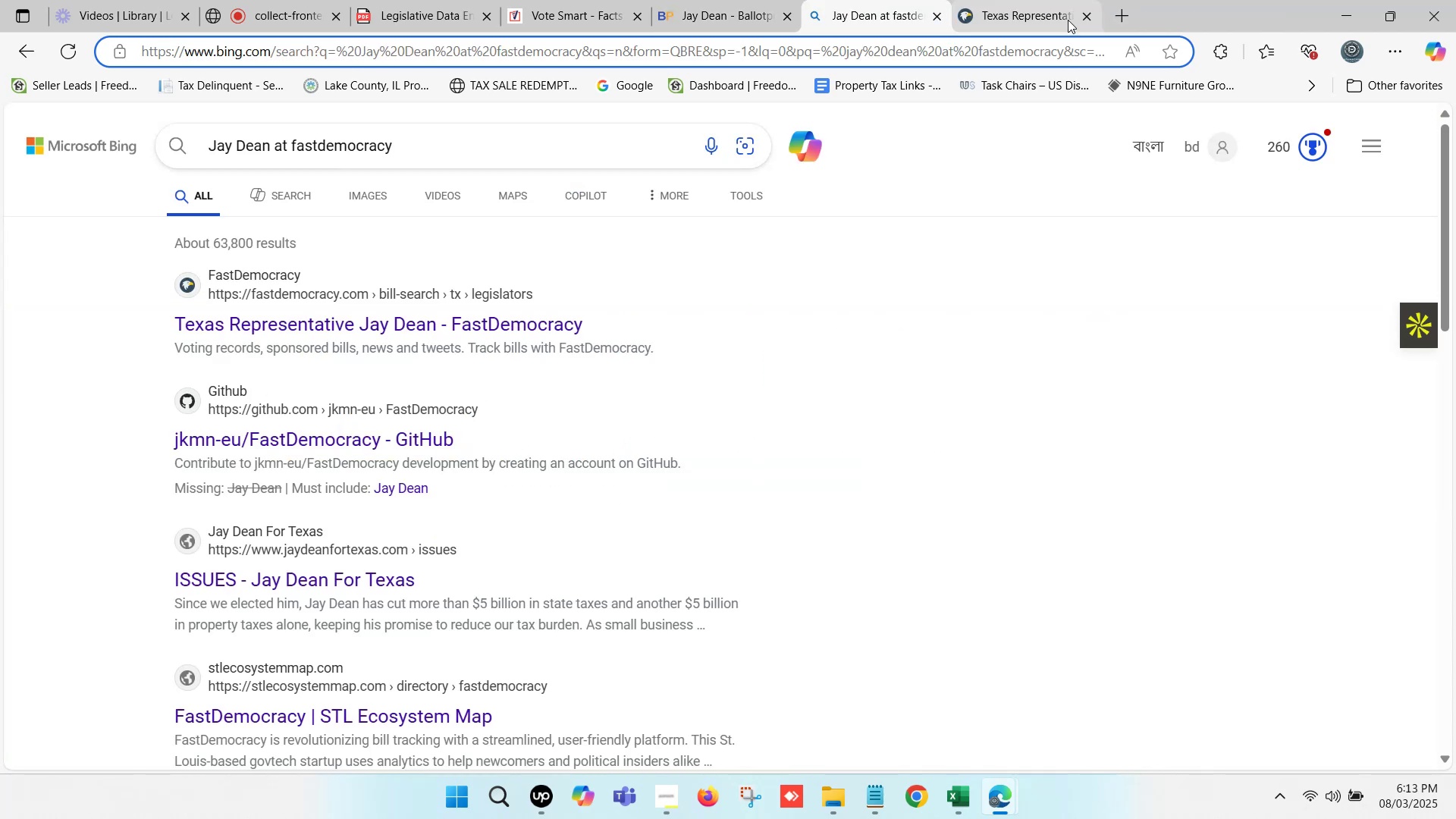 
left_click([1084, 15])
 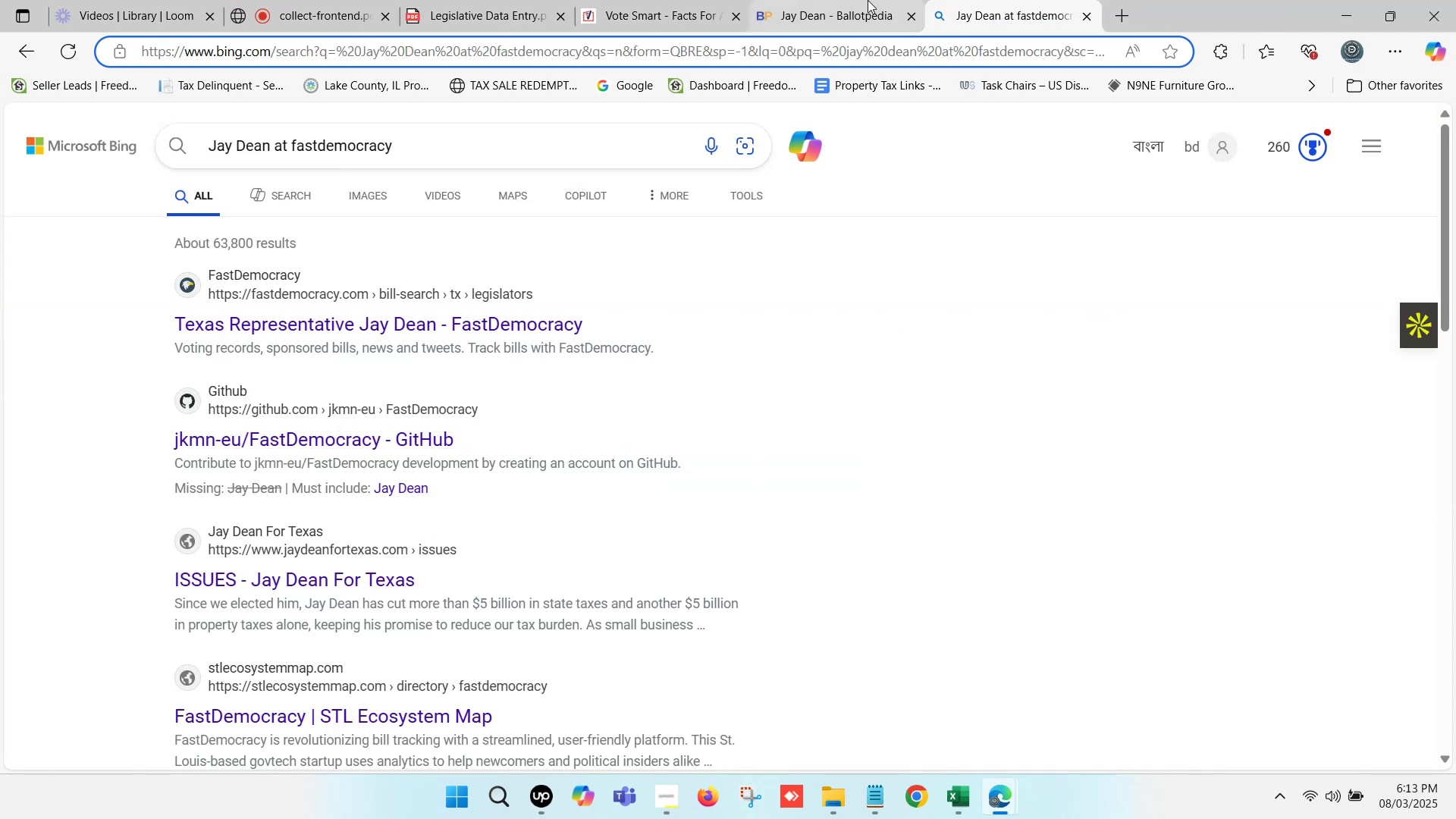 
left_click([859, 0])
 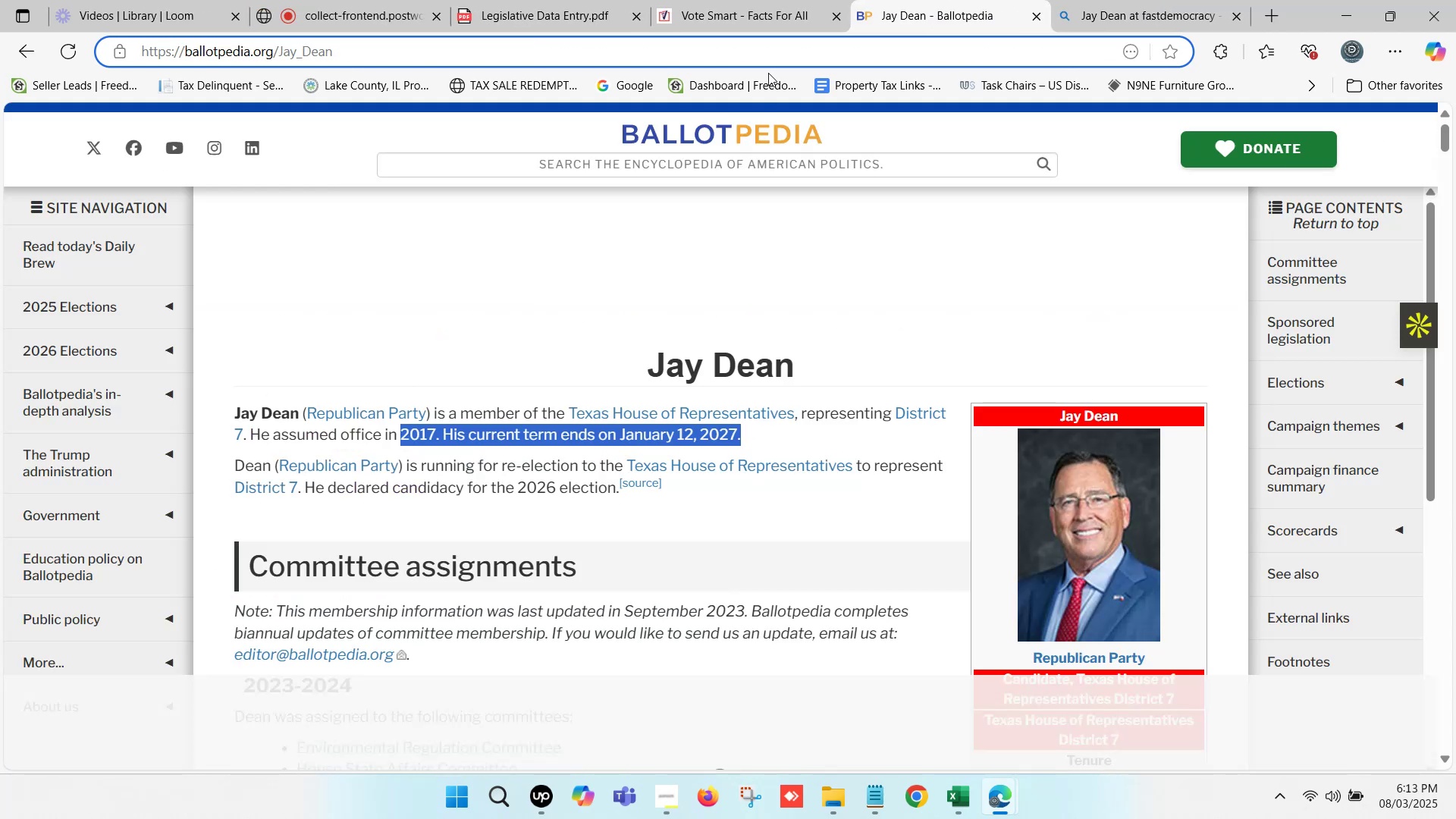 
left_click([774, 0])
 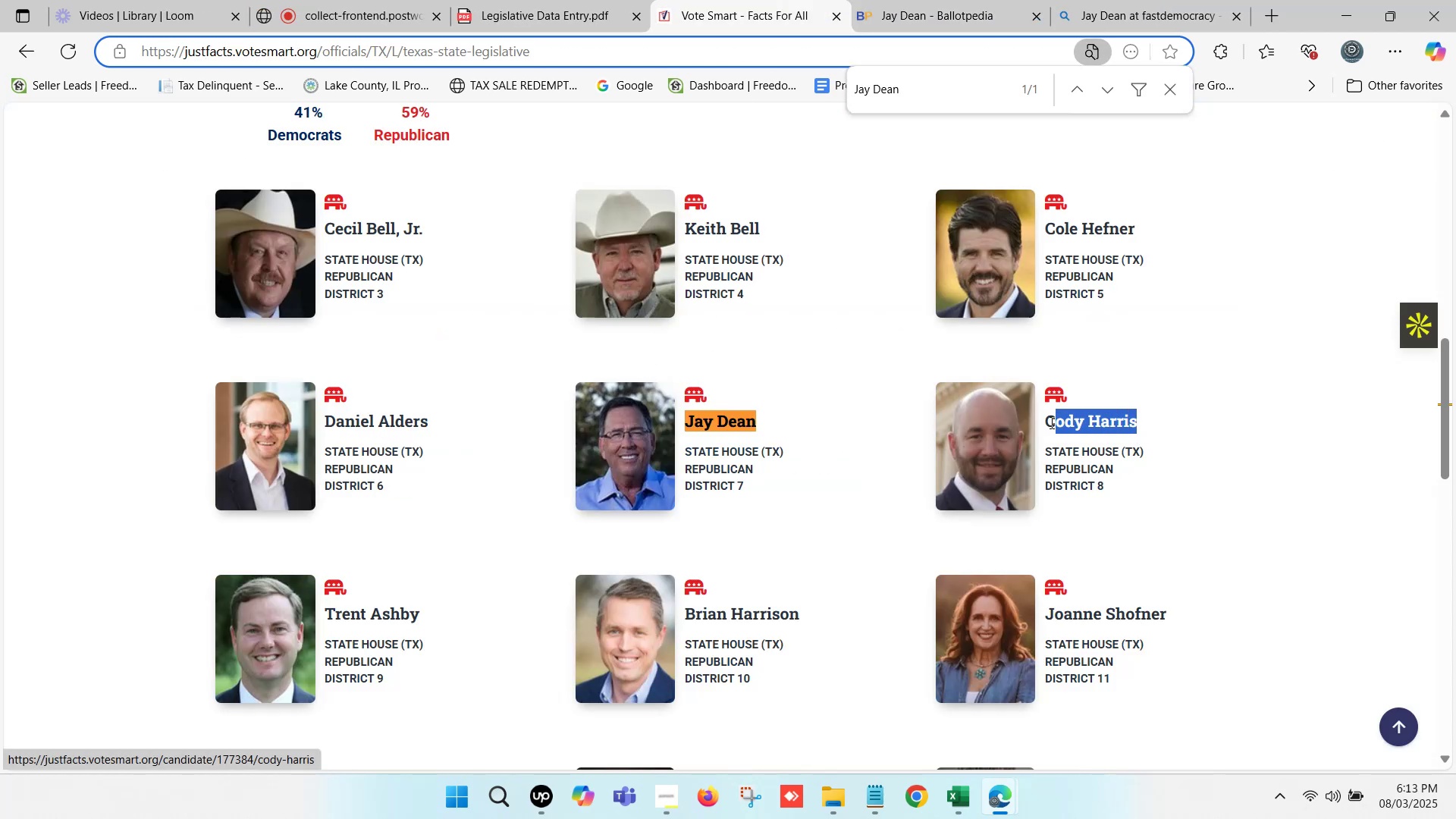 
key(Control+C)
 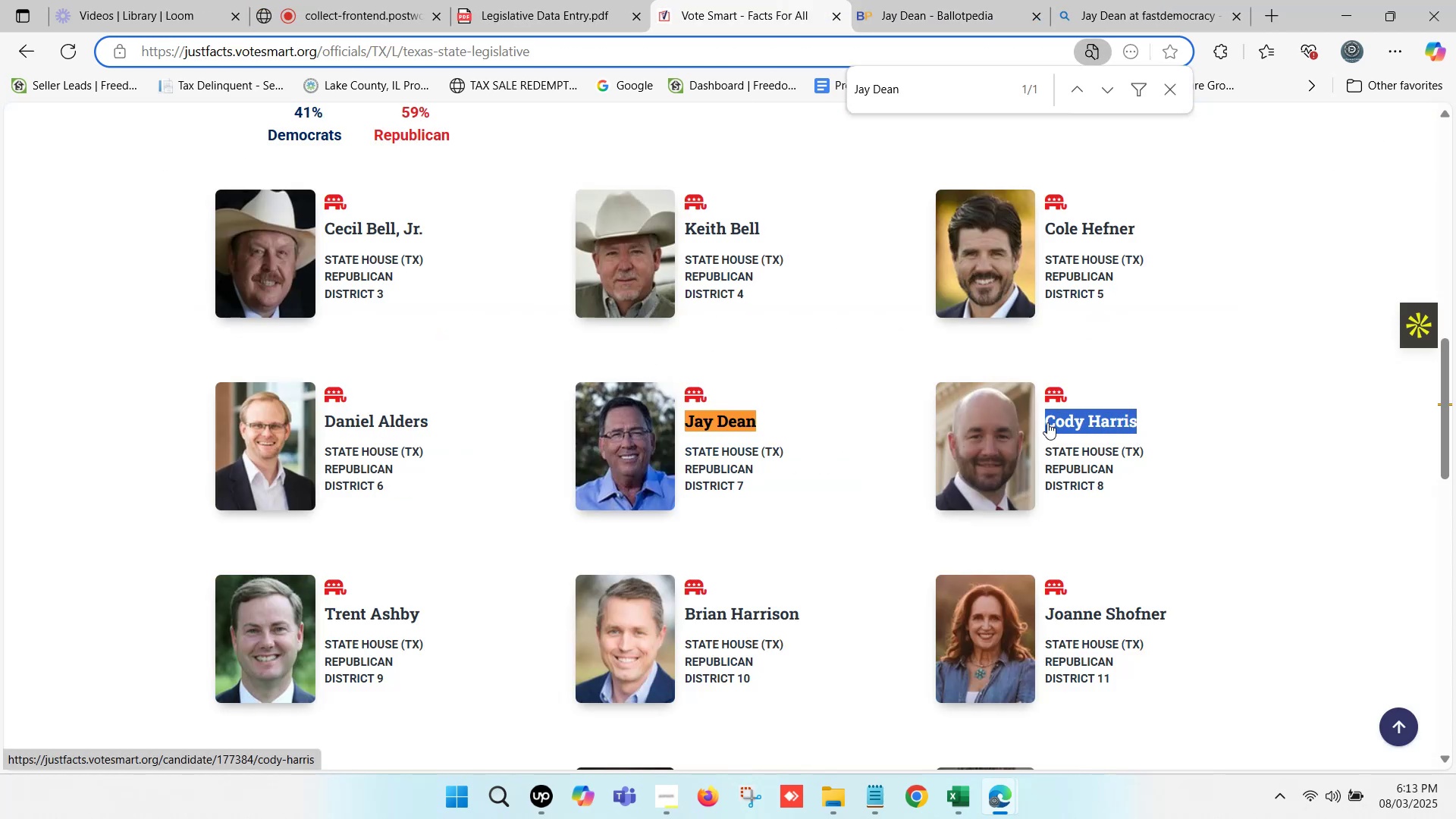 
key(Control+F)
 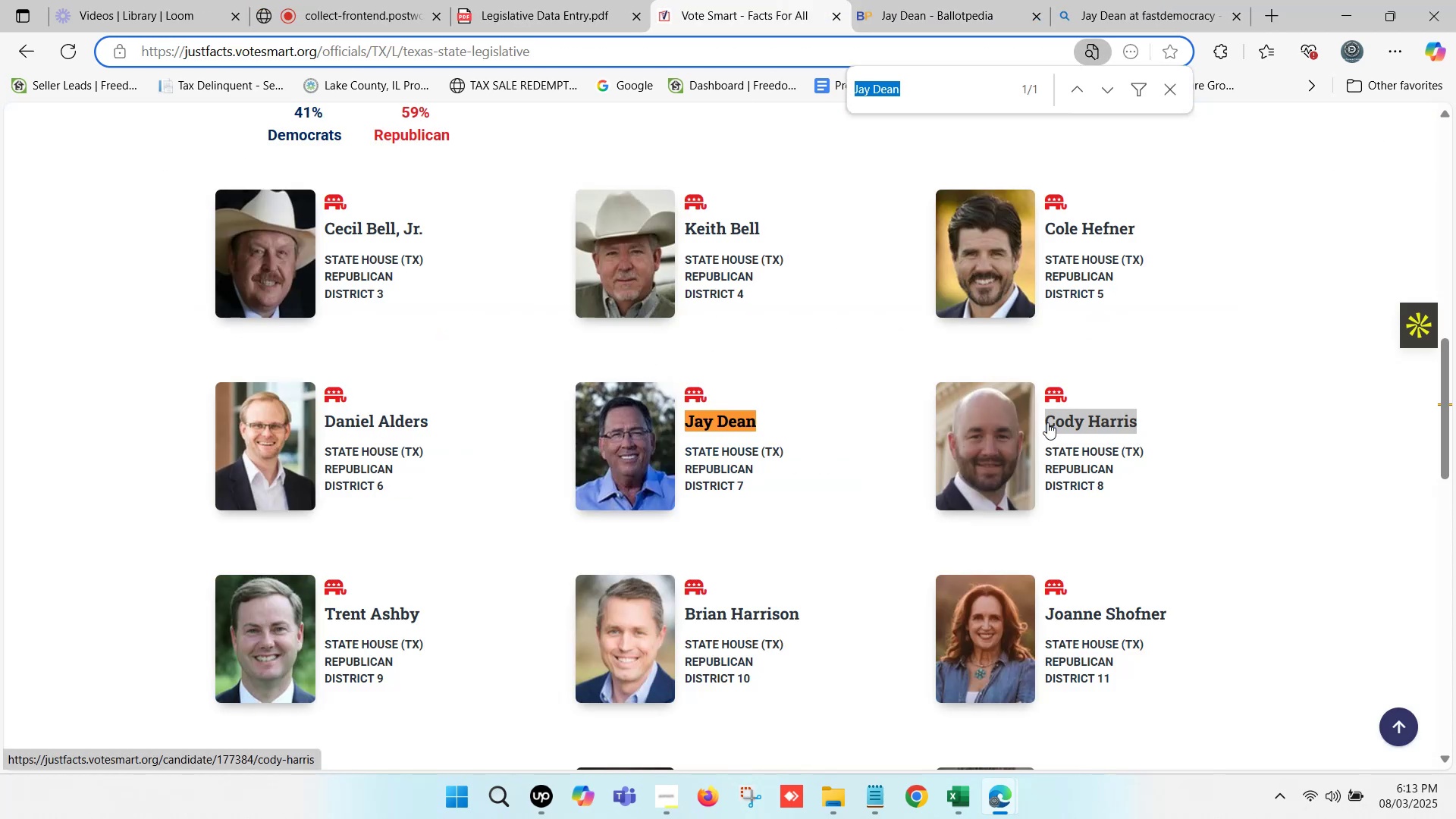 
key(Control+V)
 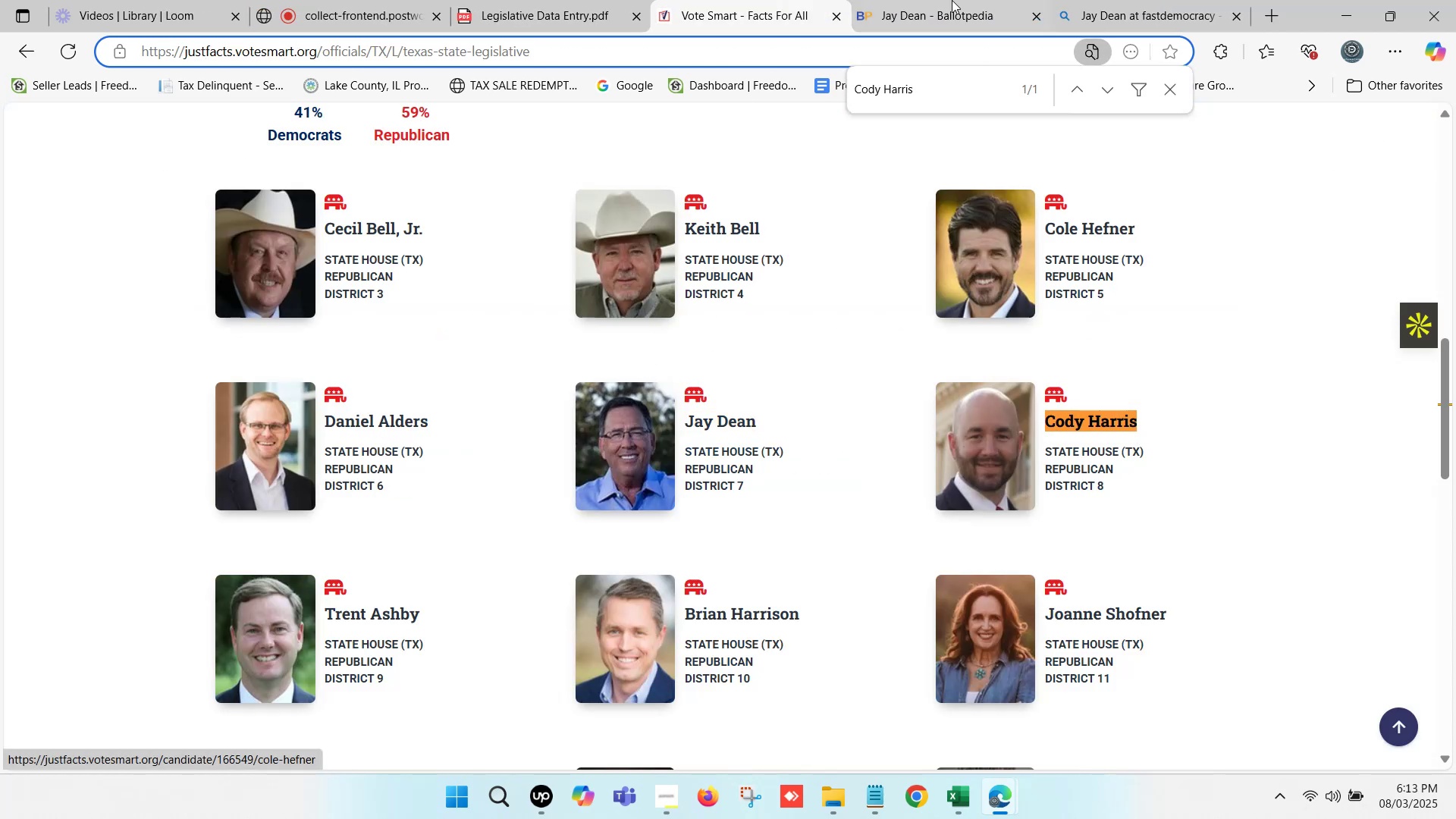 
left_click([947, 0])
 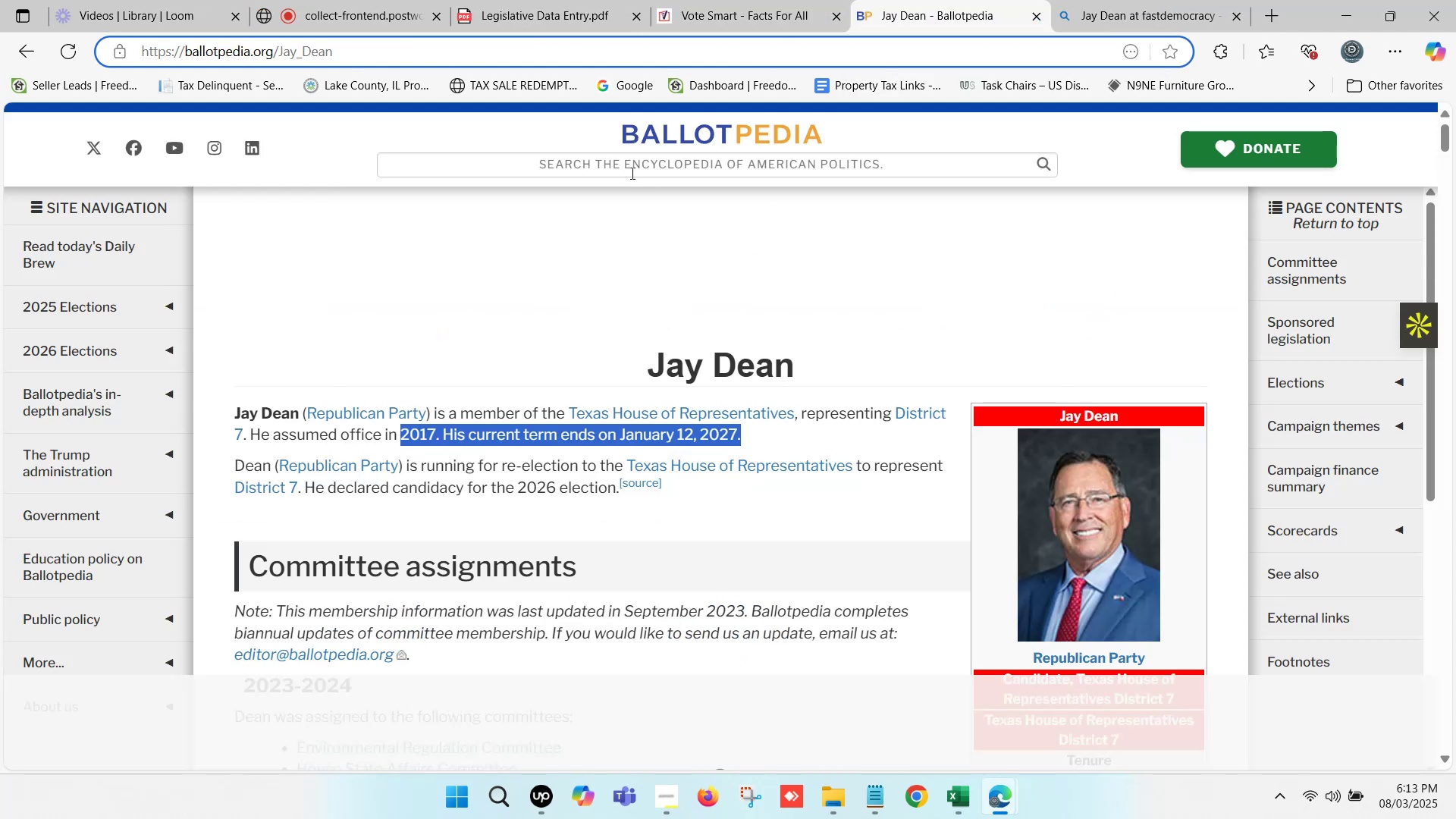 
left_click([625, 162])
 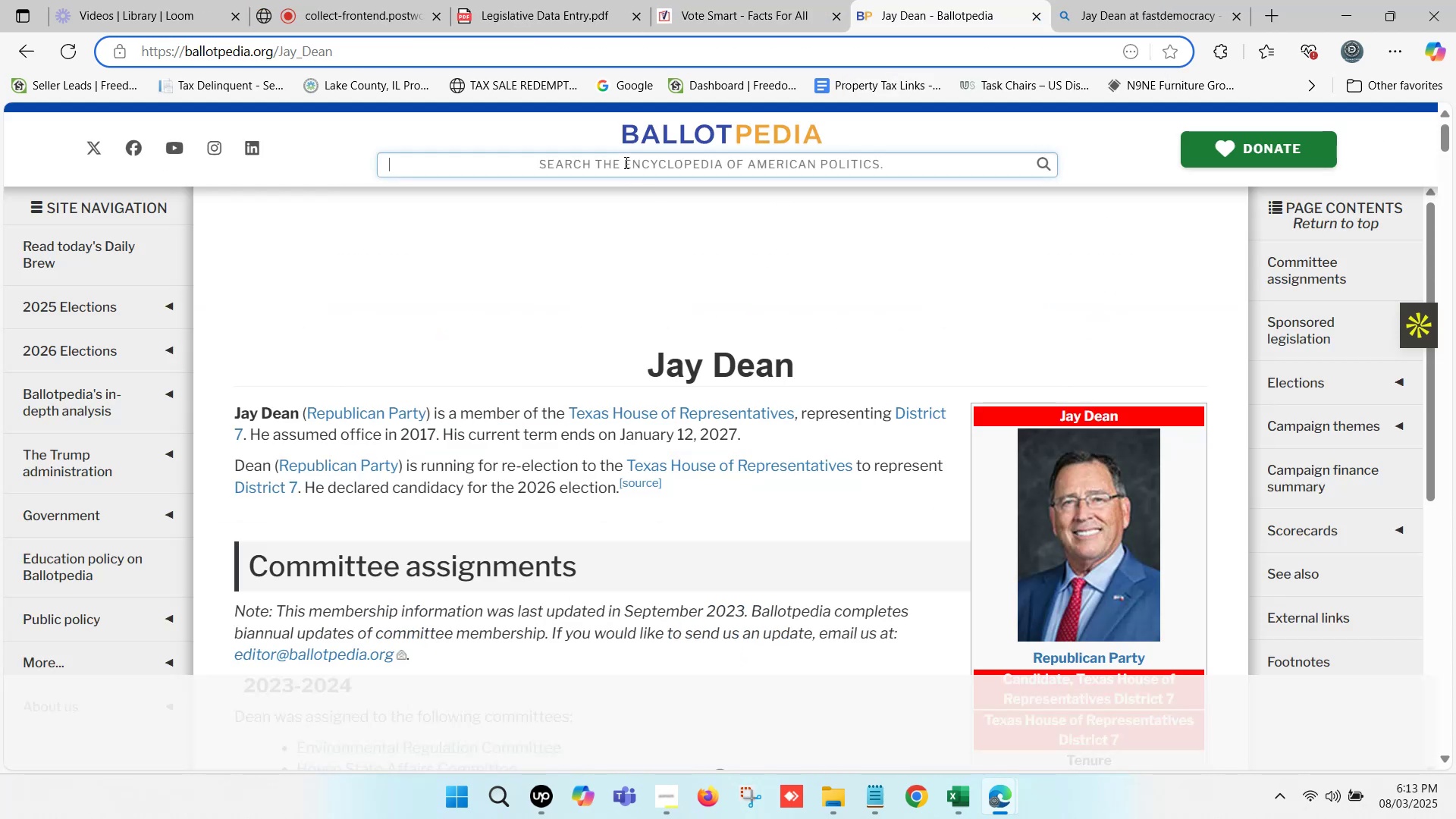 
key(Control+ControlLeft)
 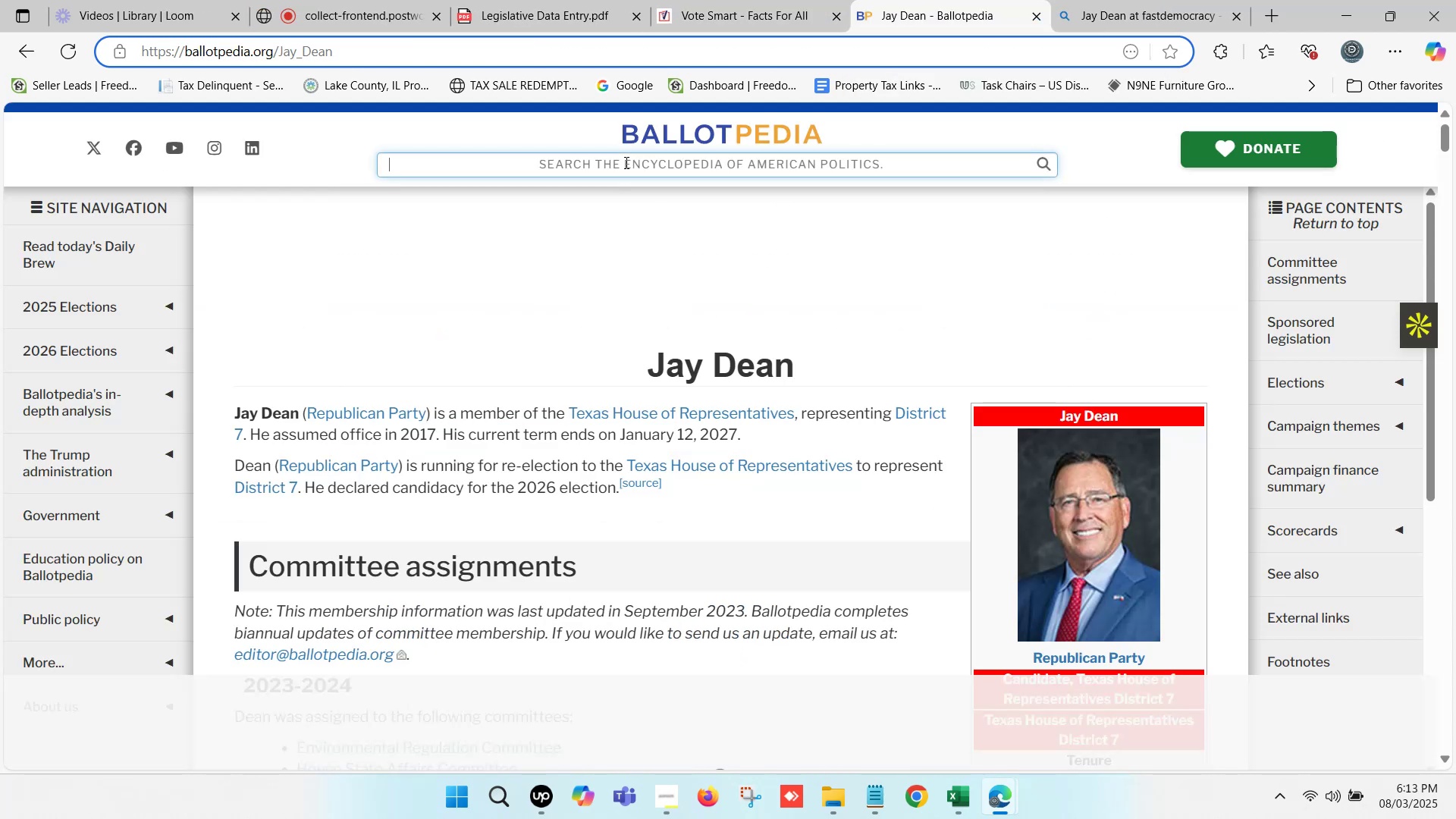 
key(Control+V)
 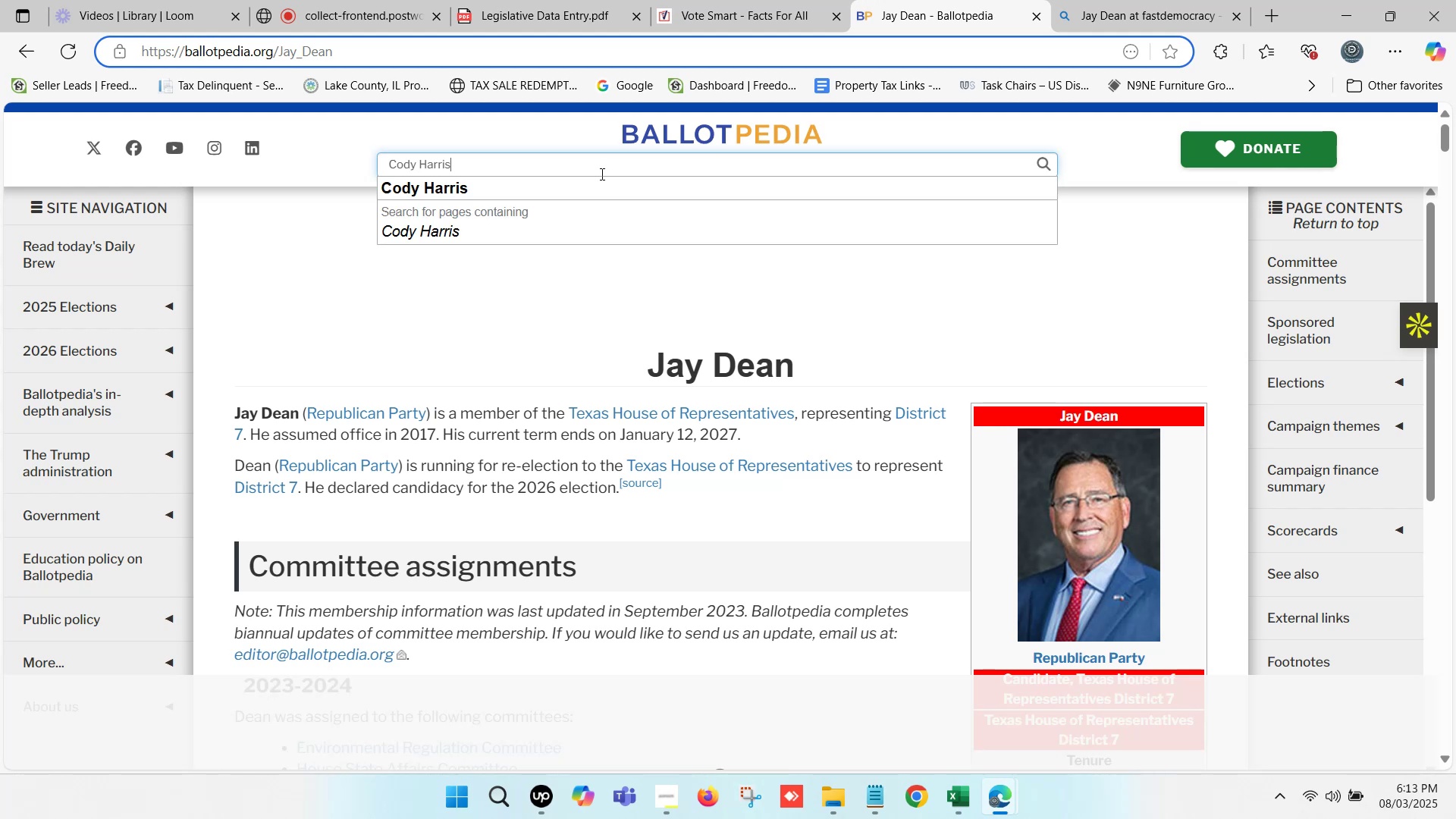 
left_click([520, 184])
 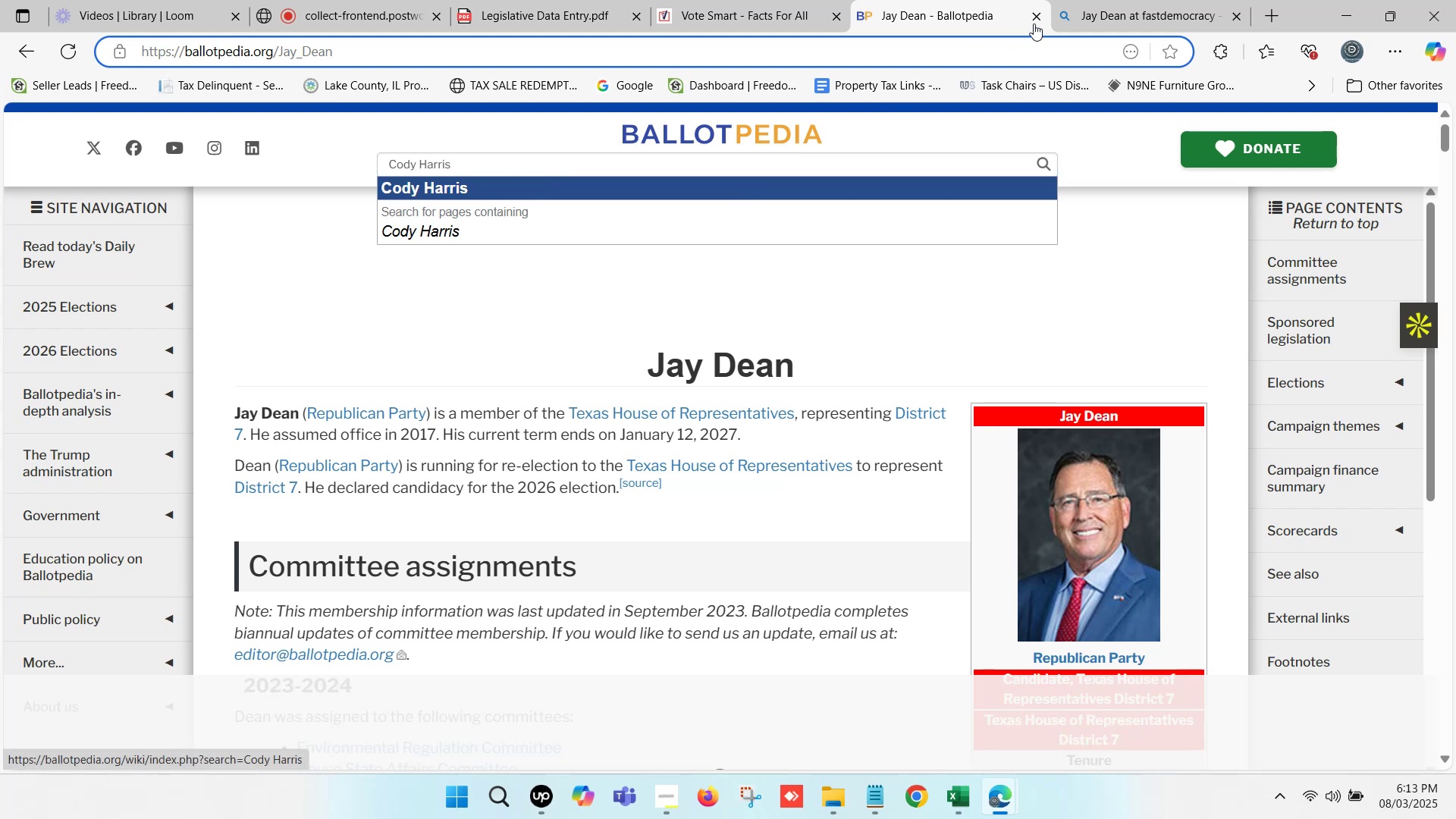 
left_click([1084, 0])
 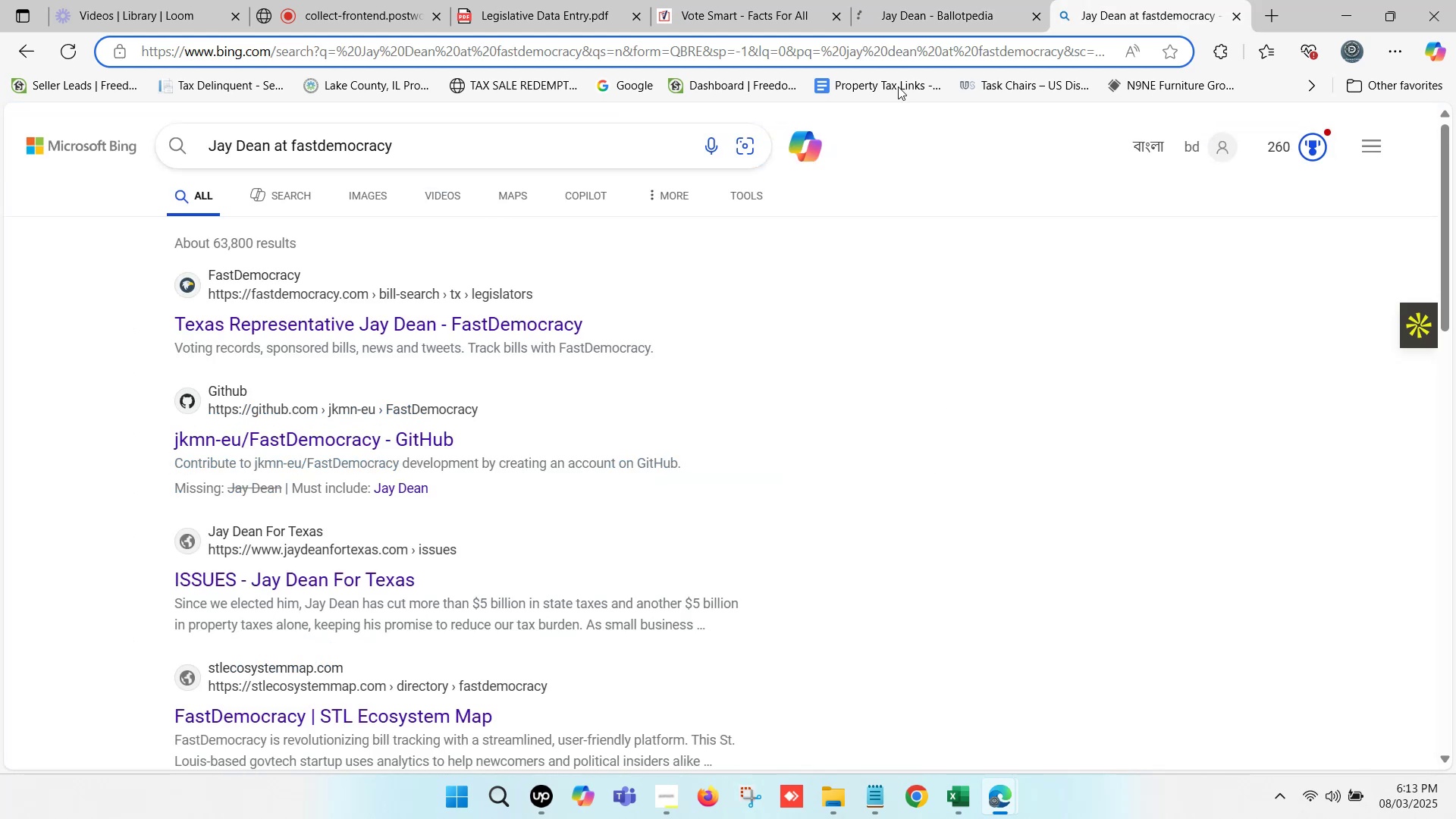 
scroll: coordinate [480, 246], scroll_direction: up, amount: 3.0
 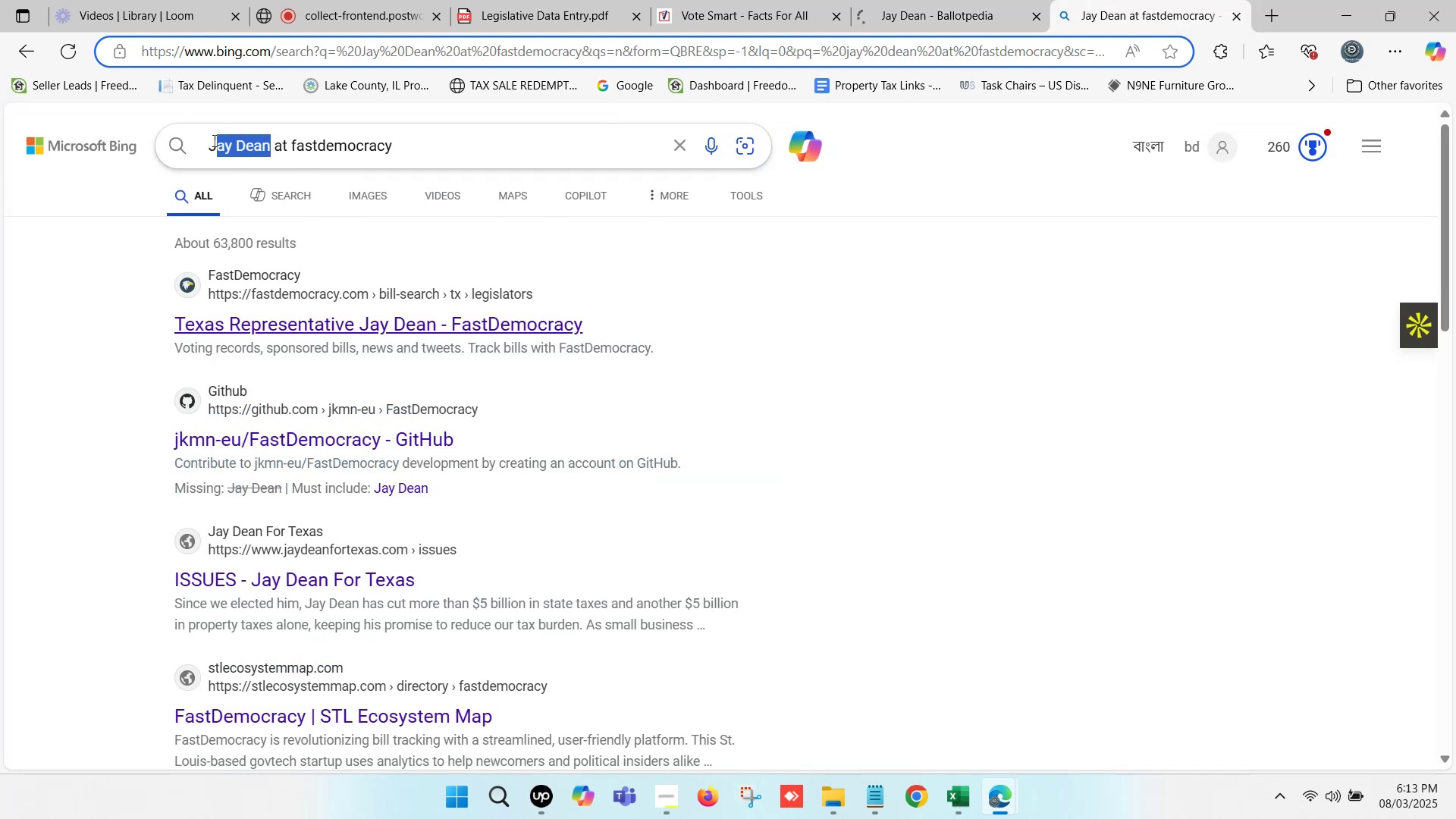 
key(Control+V)
 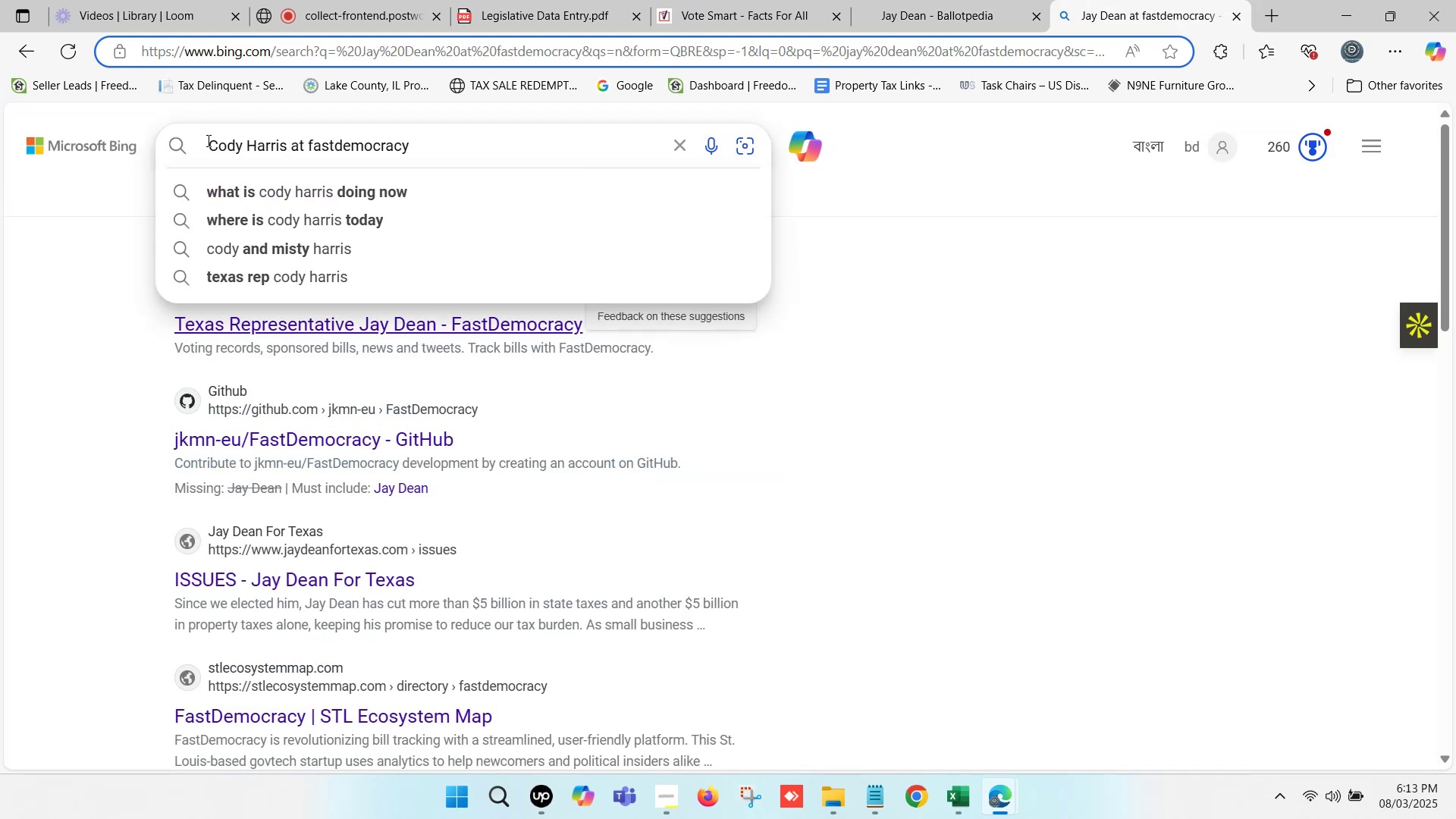 
key(Enter)
 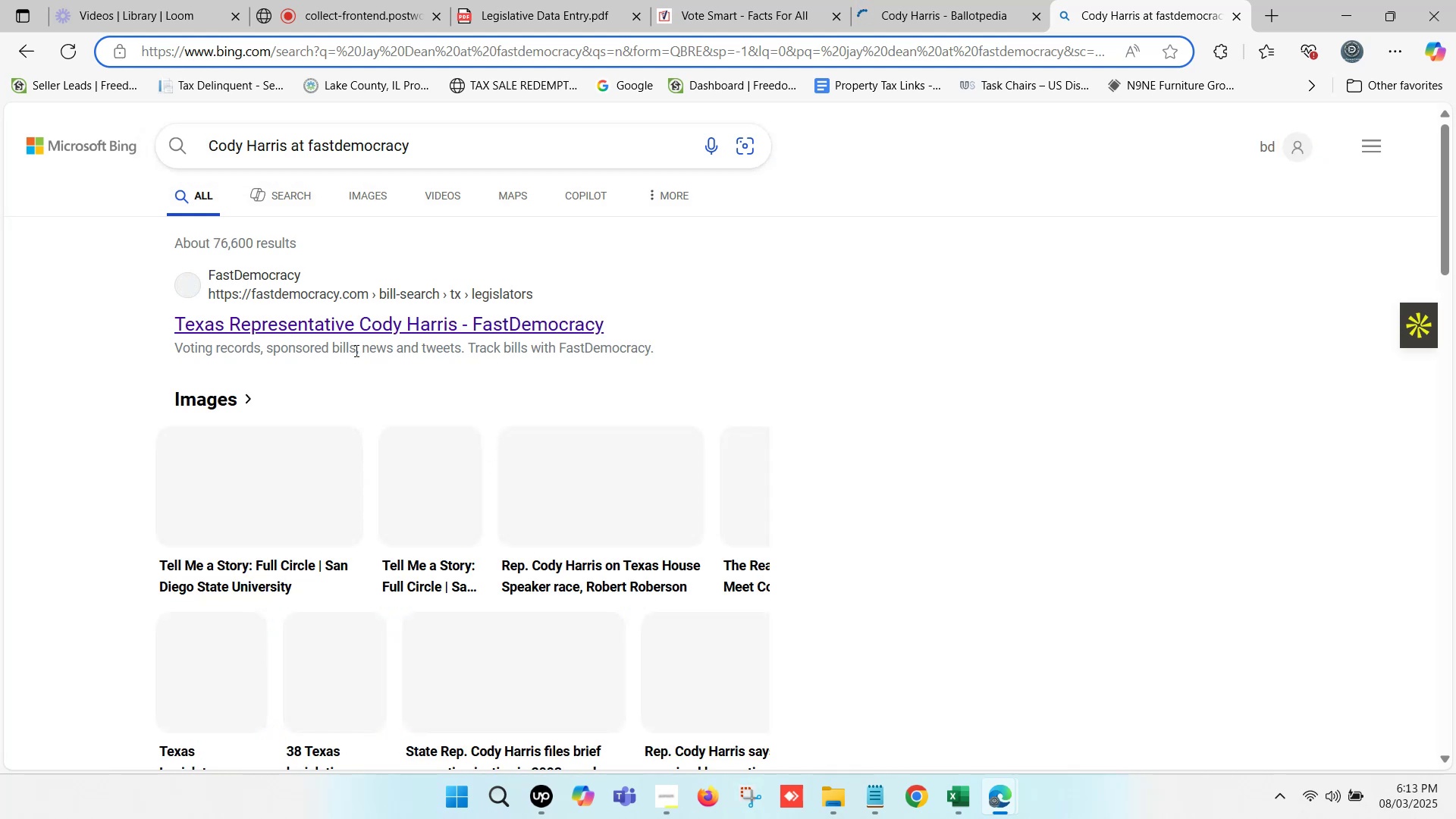 
wait(16.49)
 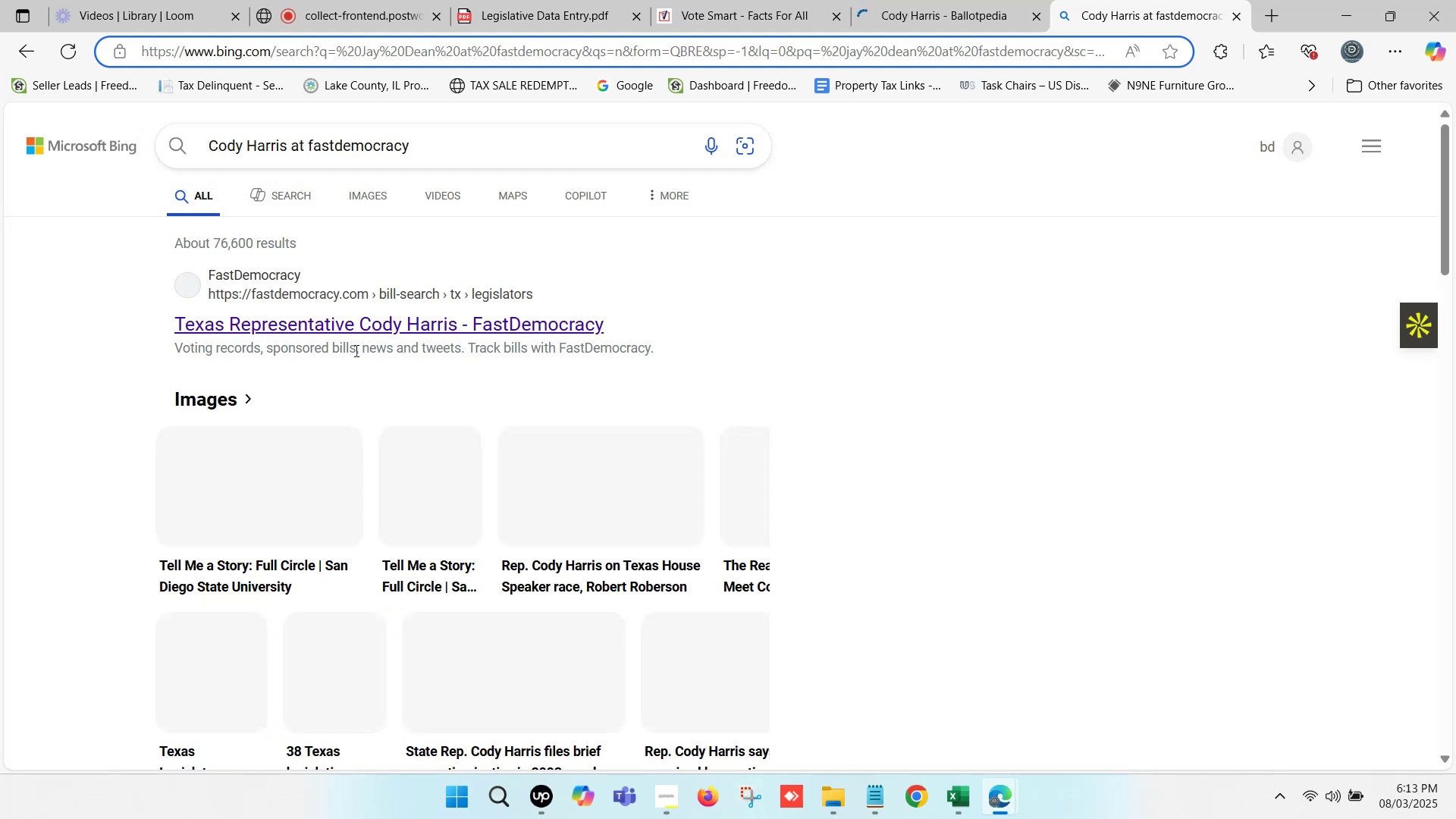 
left_click([339, 329])
 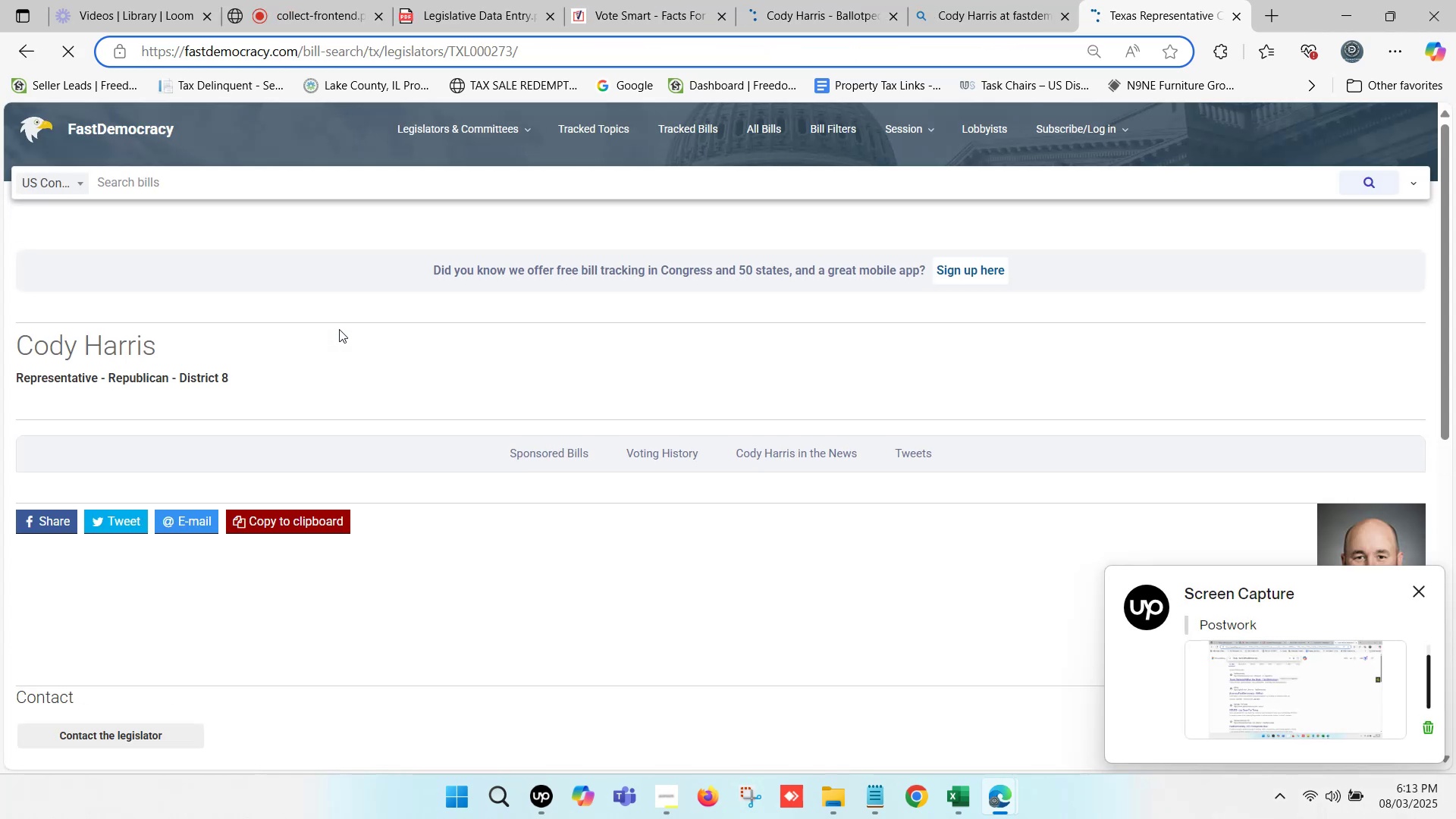 
wait(9.47)
 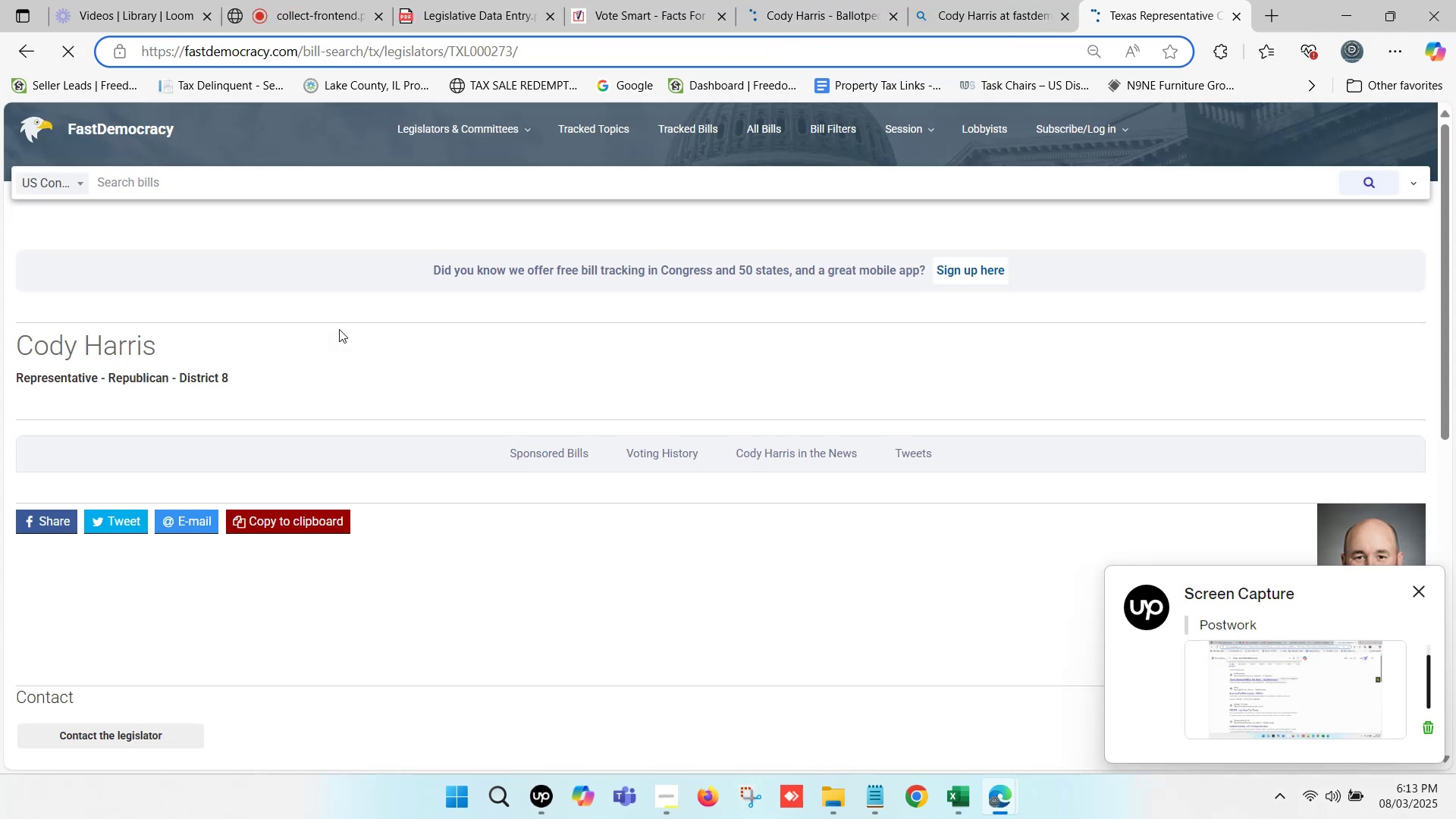 
left_click([654, 0])
 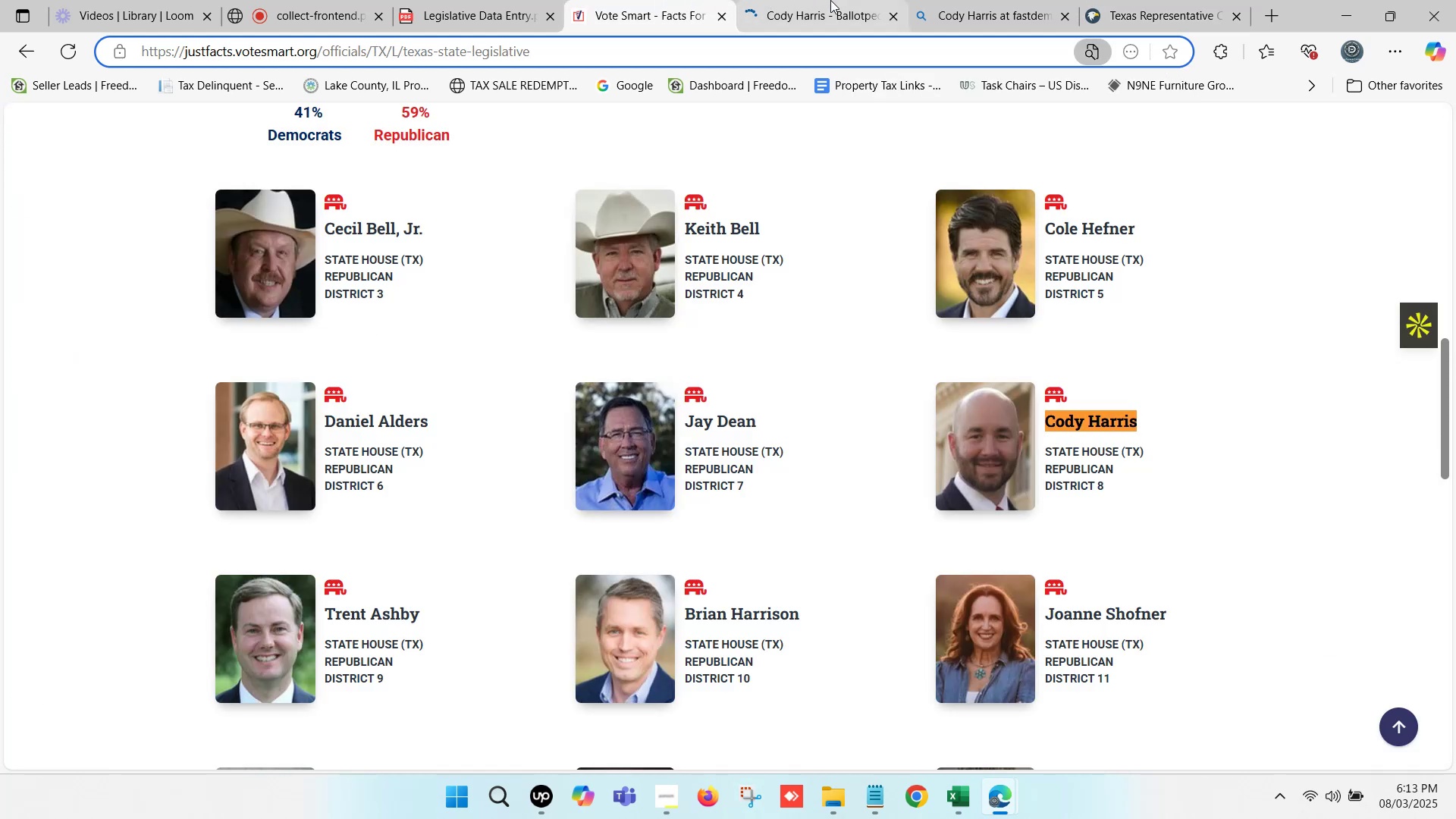 
left_click([830, 0])
 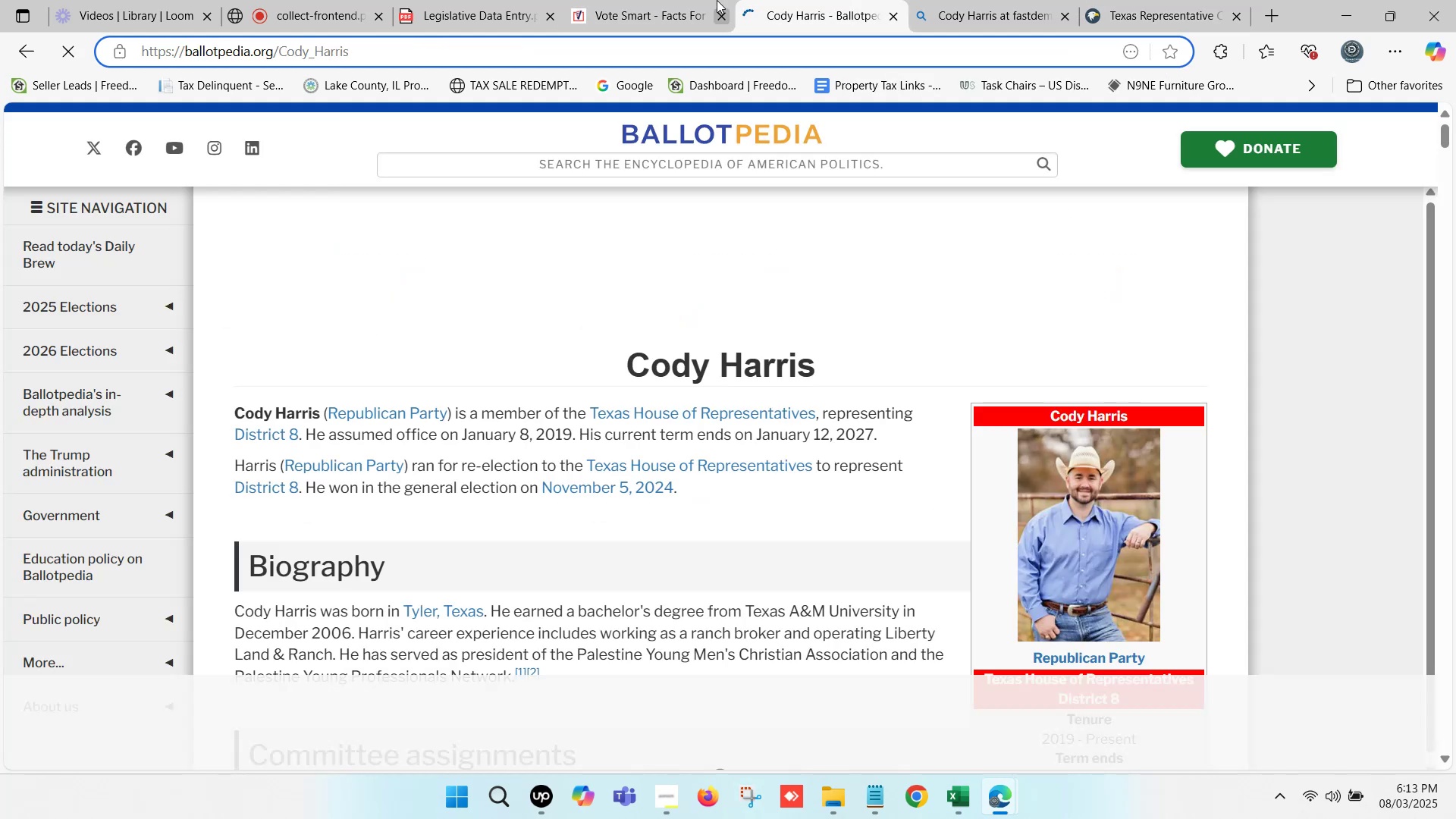 
left_click([674, 0])
 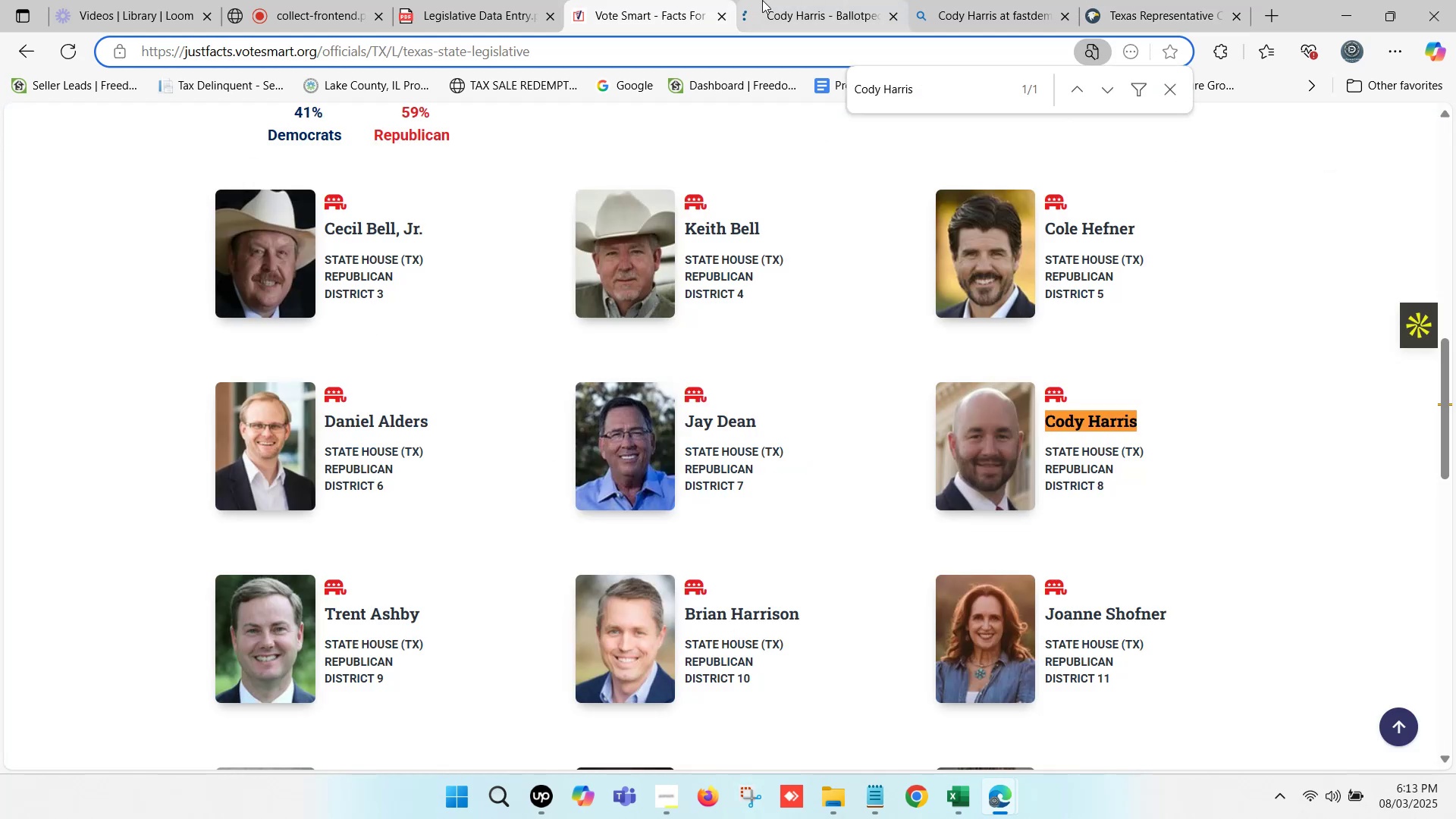 
left_click([767, 0])
 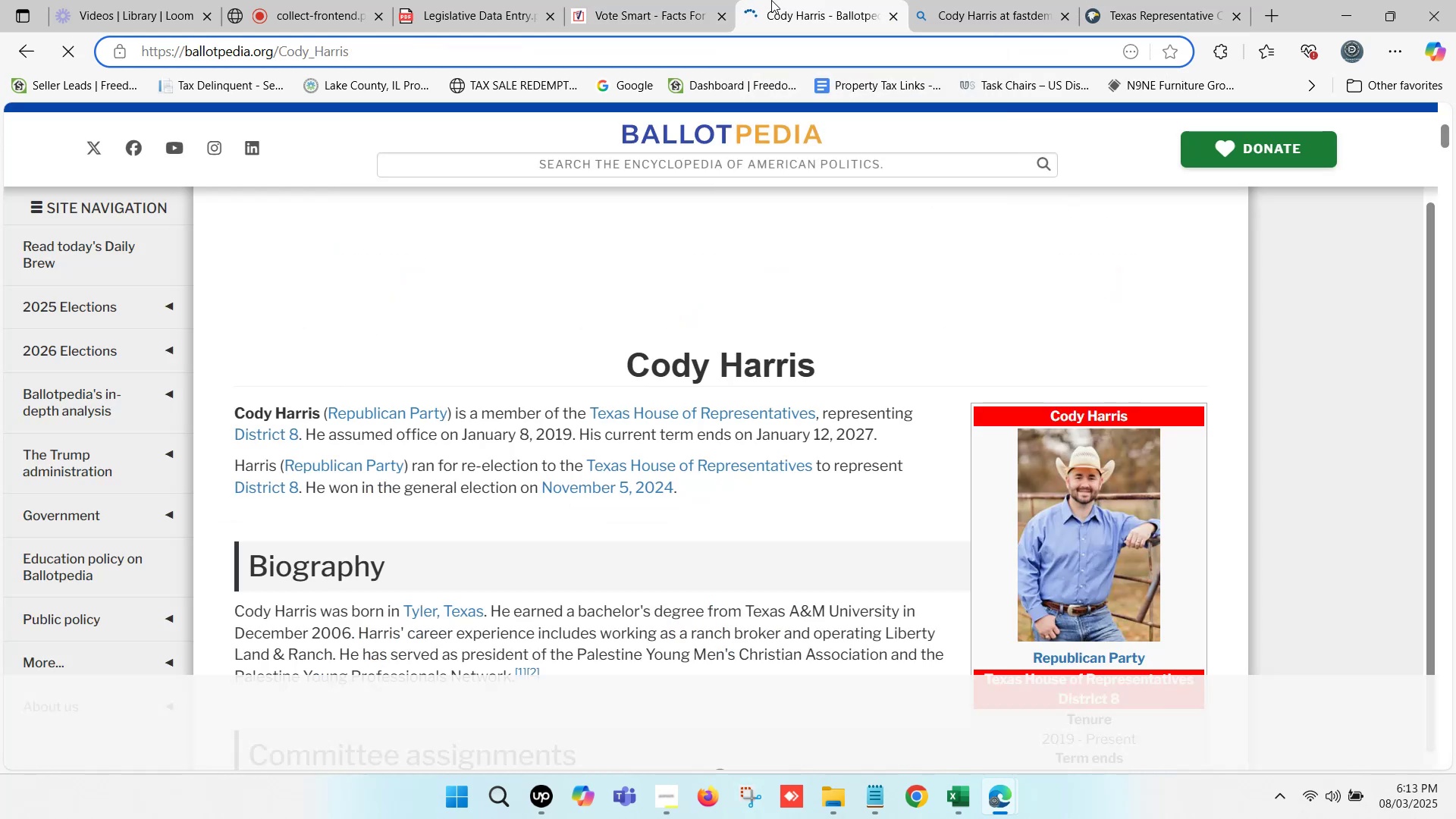 
left_click([681, 0])
 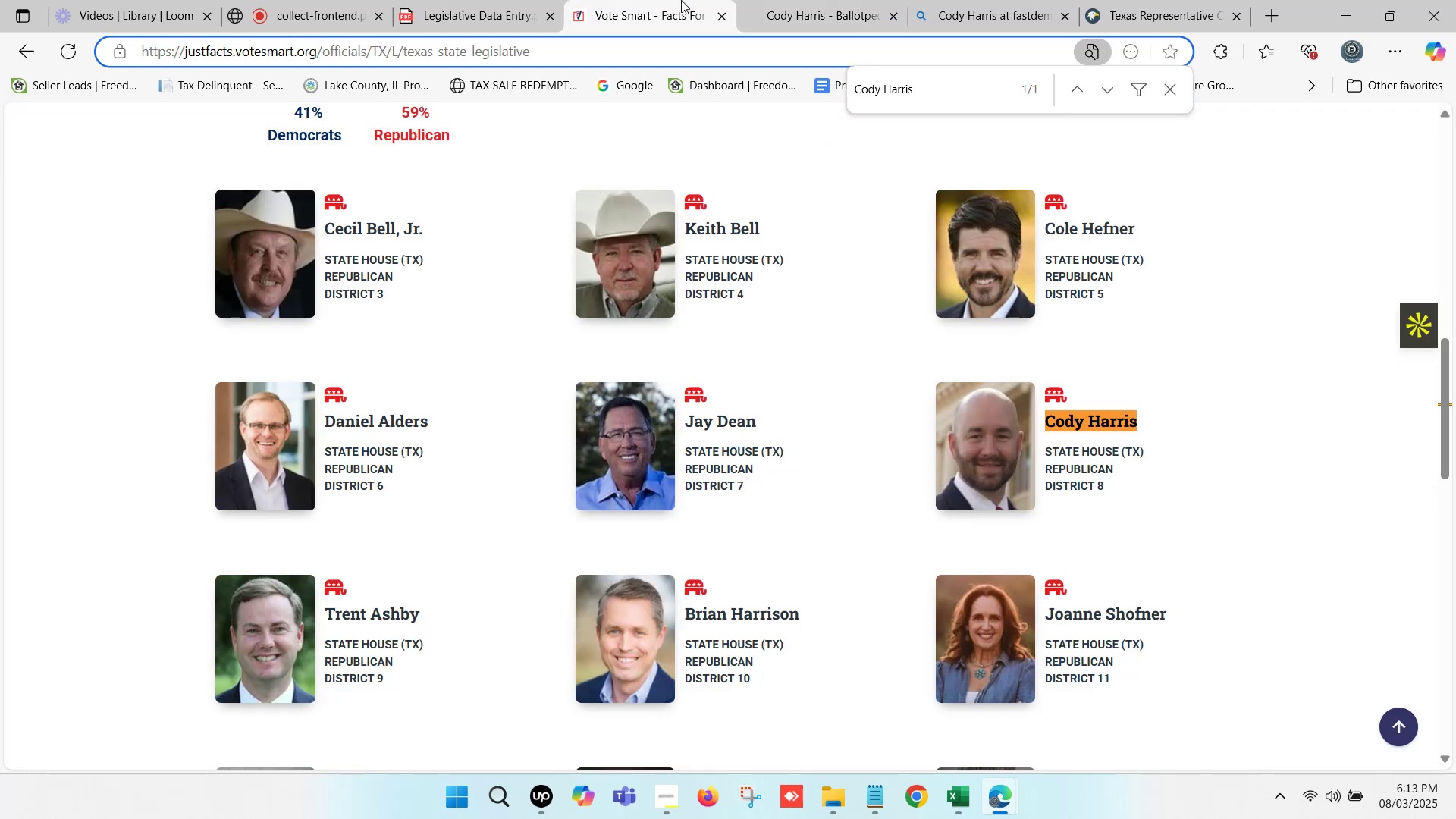 
scroll: coordinate [657, 243], scroll_direction: up, amount: 3.0
 